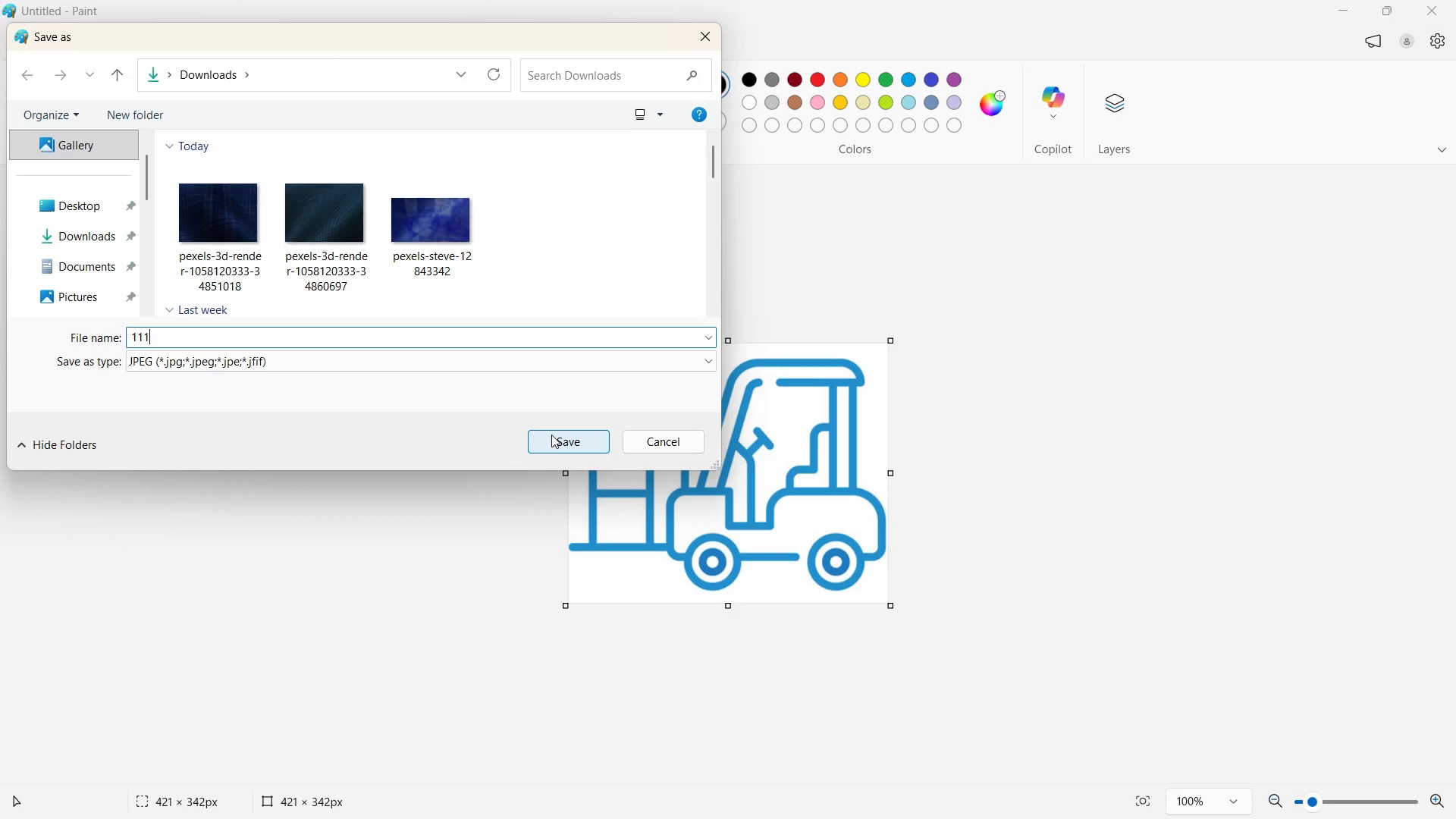 
key(Enter)
 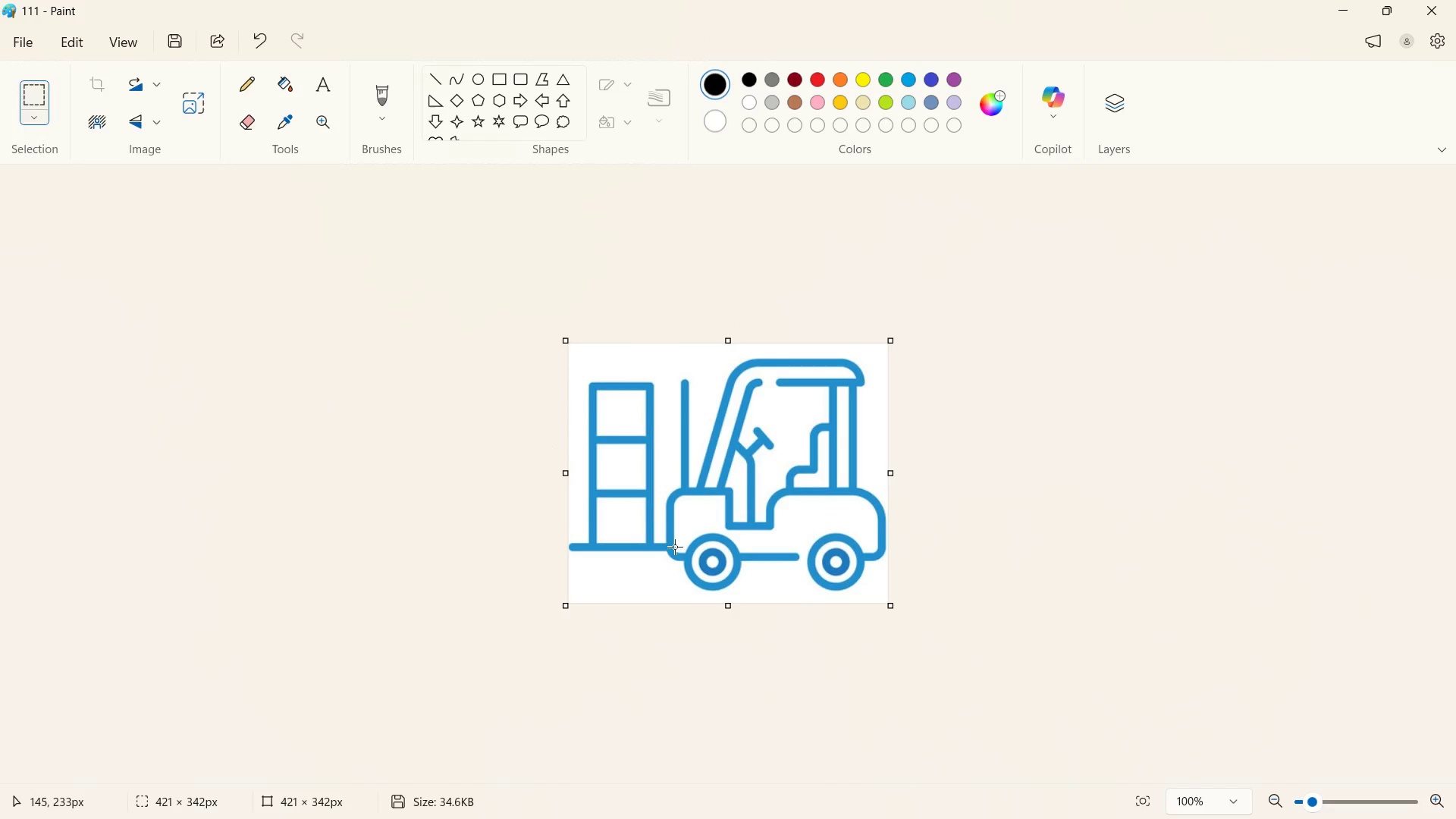 
key(Alt+Tab)
 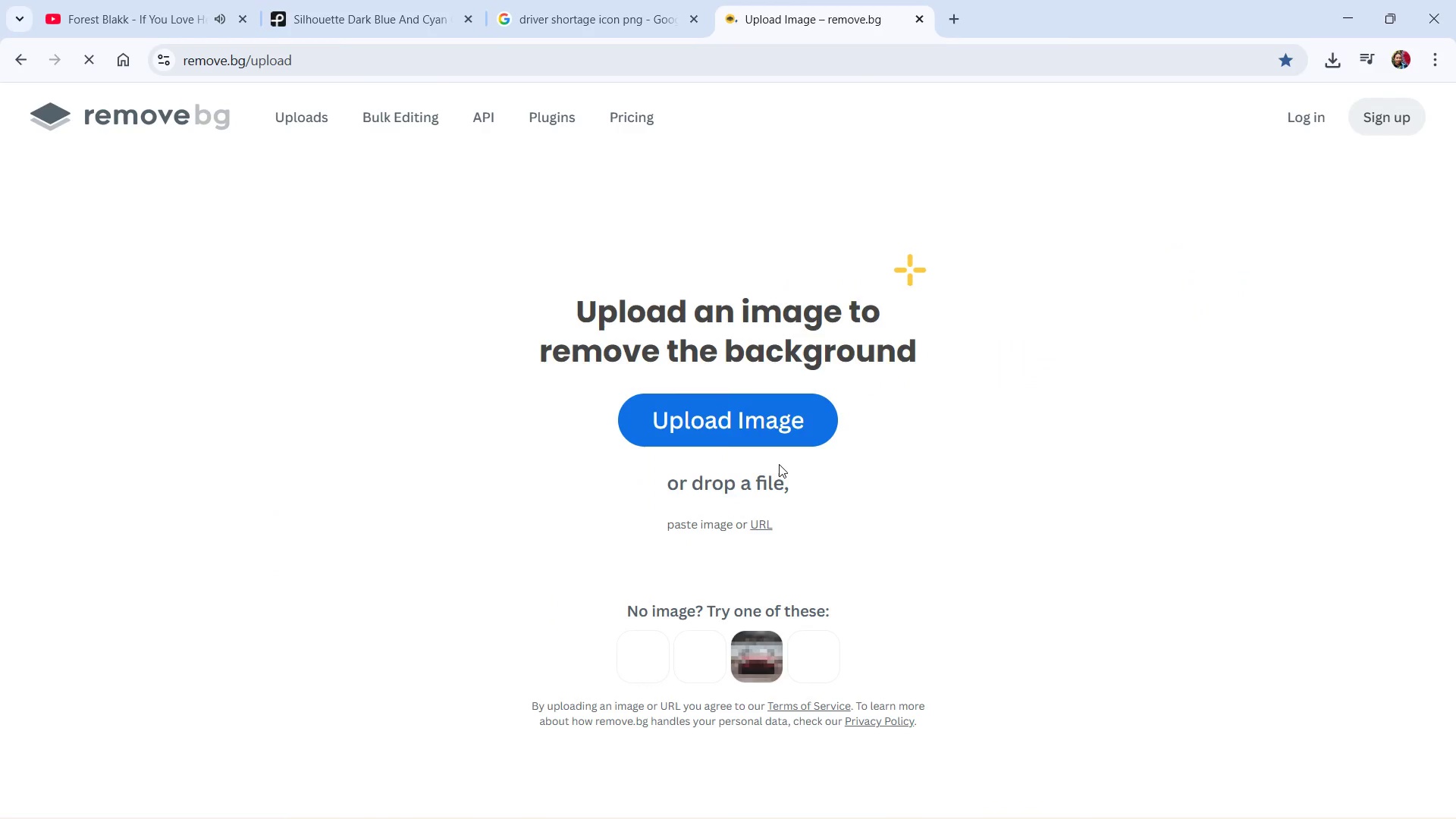 
left_click([782, 425])
 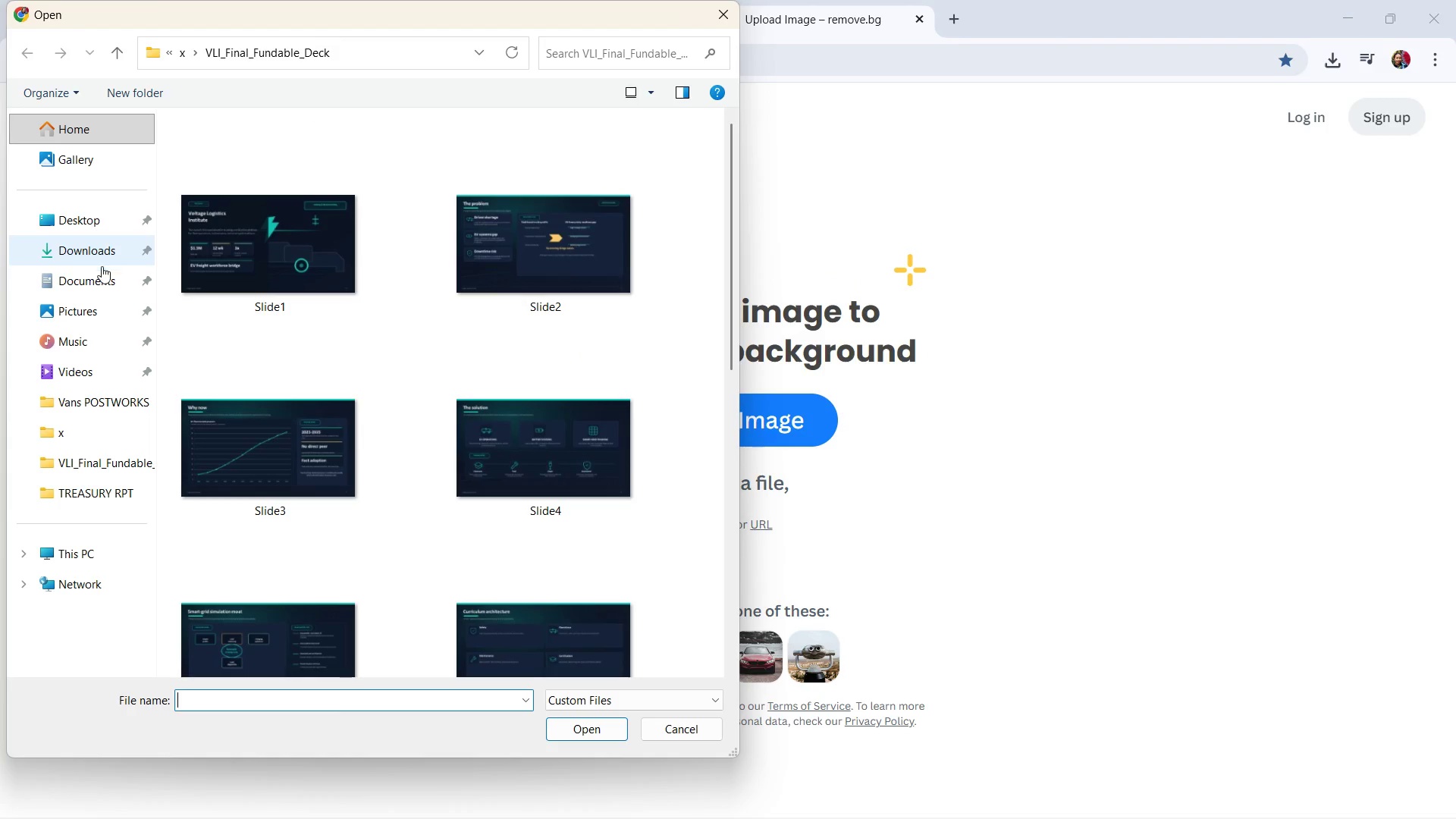 
left_click([83, 221])
 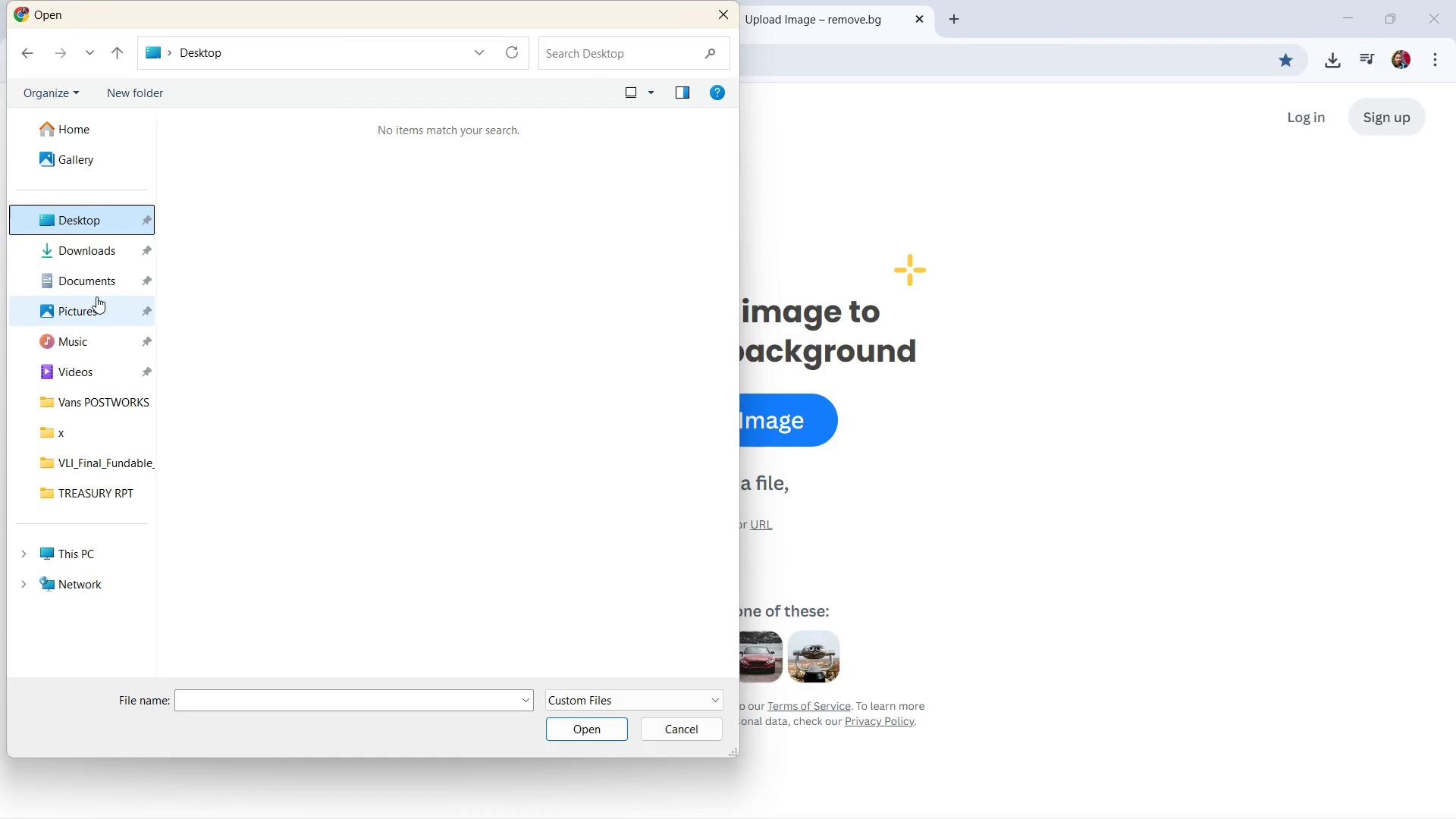 
left_click([85, 259])
 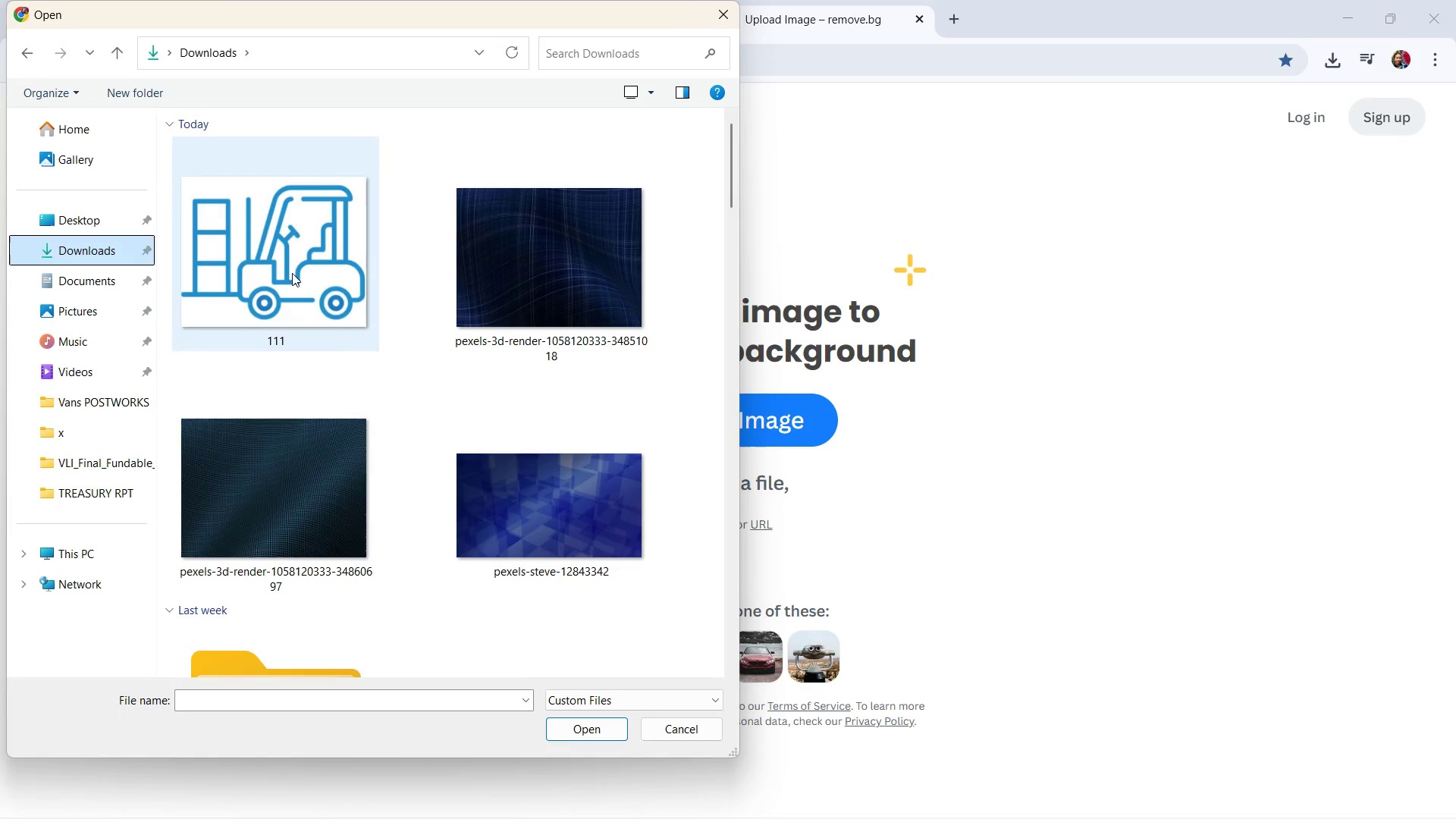 
double_click([293, 273])
 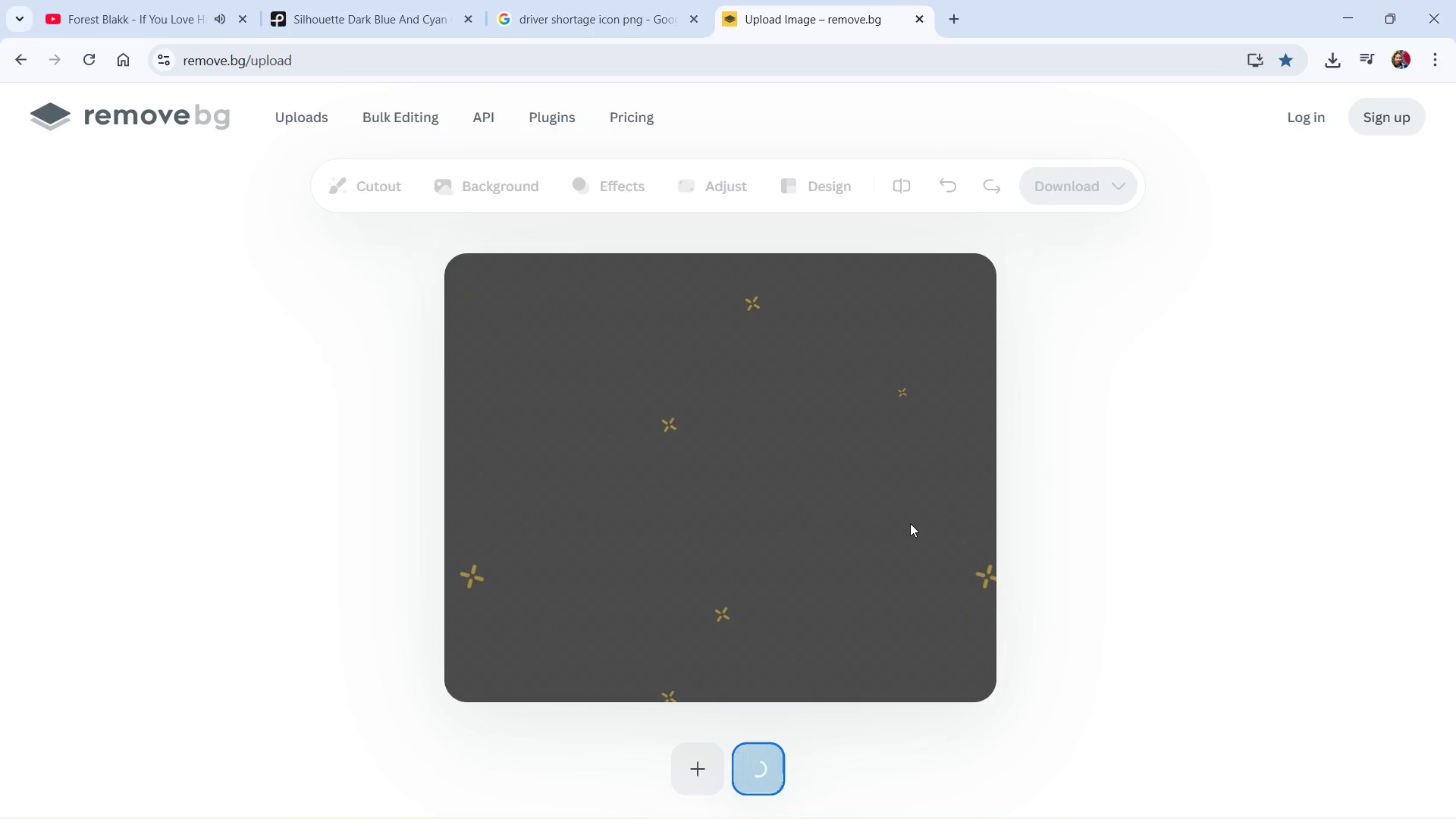 
wait(26.83)
 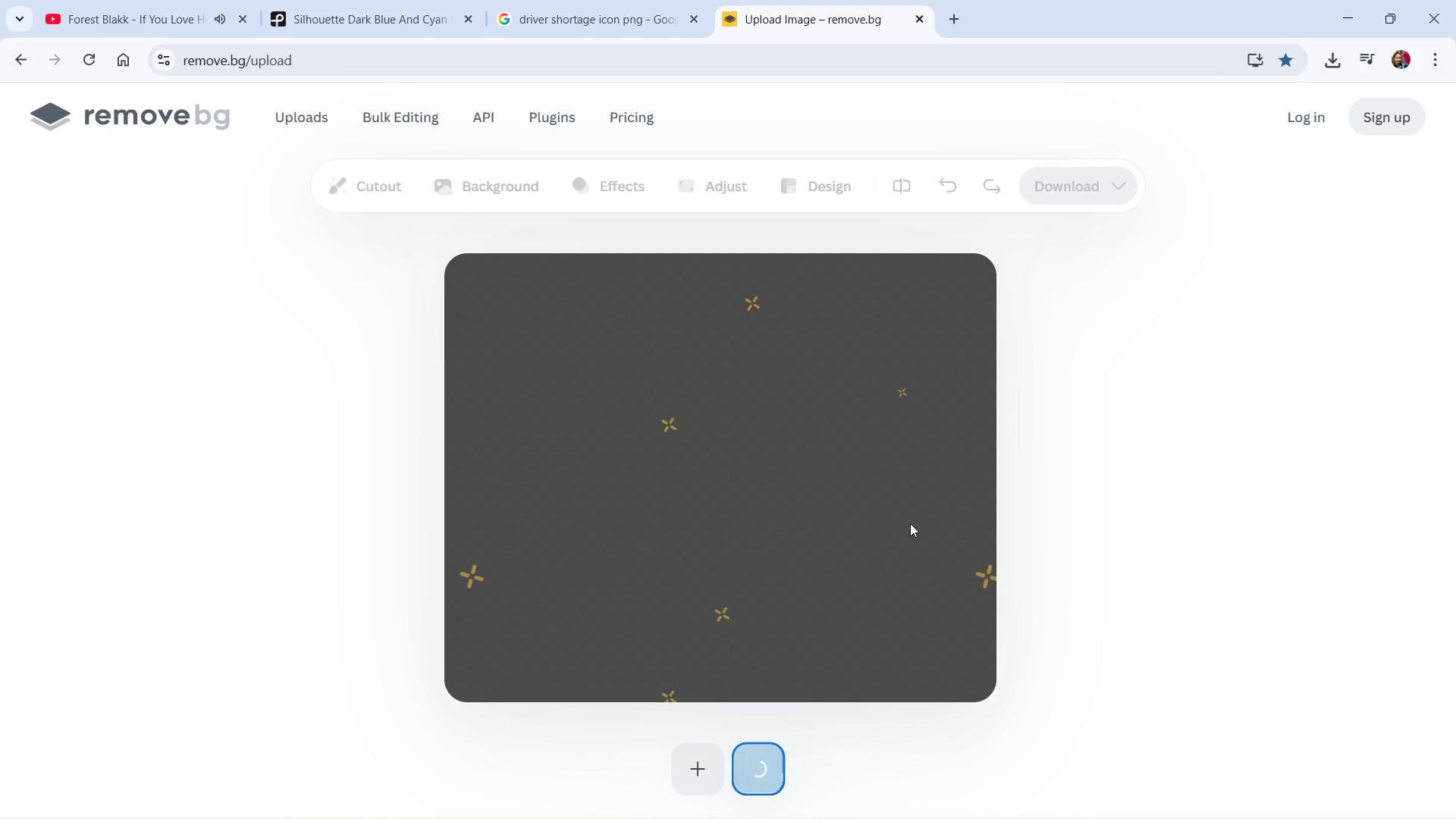 
left_click([1109, 188])
 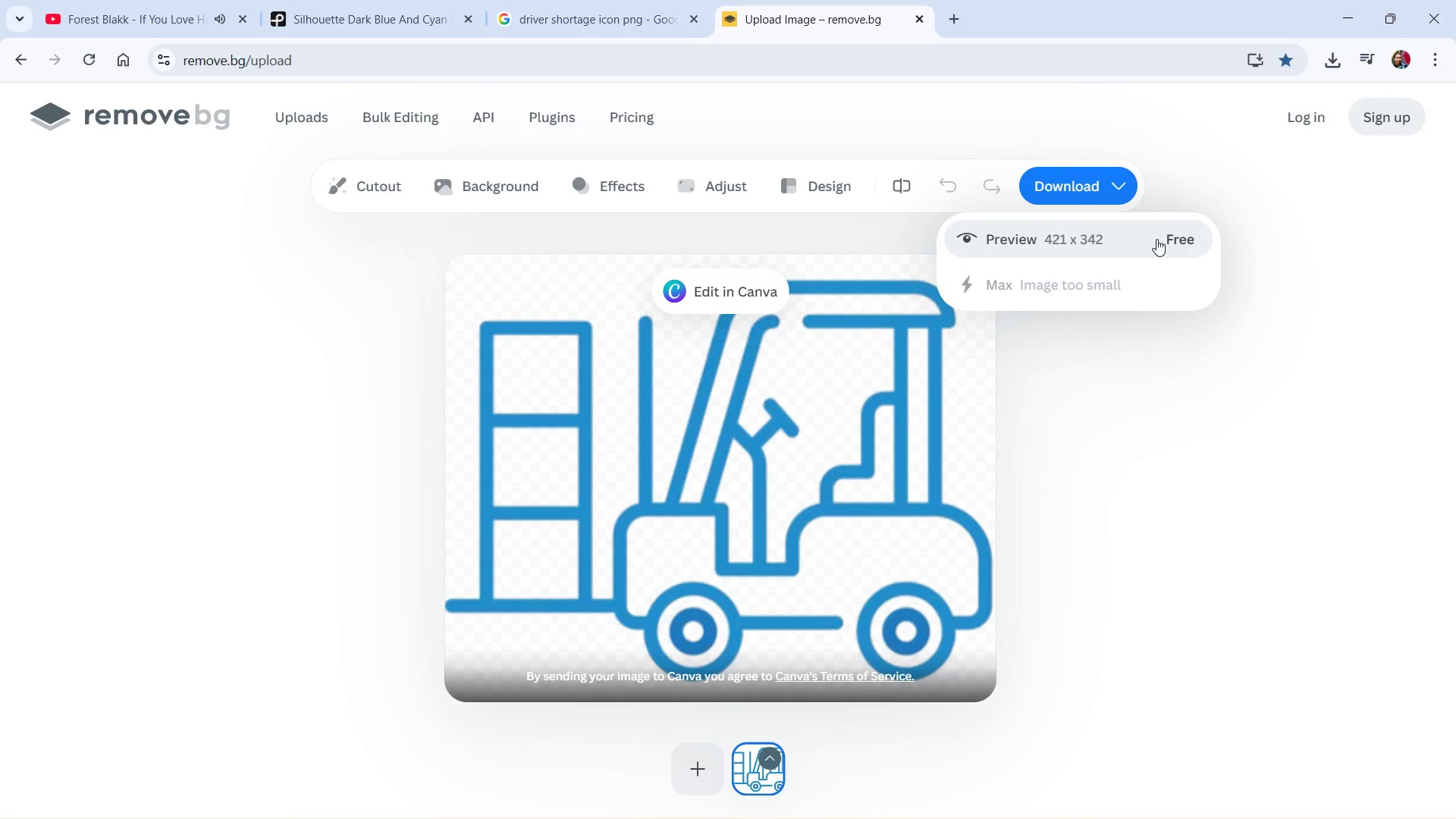 
left_click([1164, 246])
 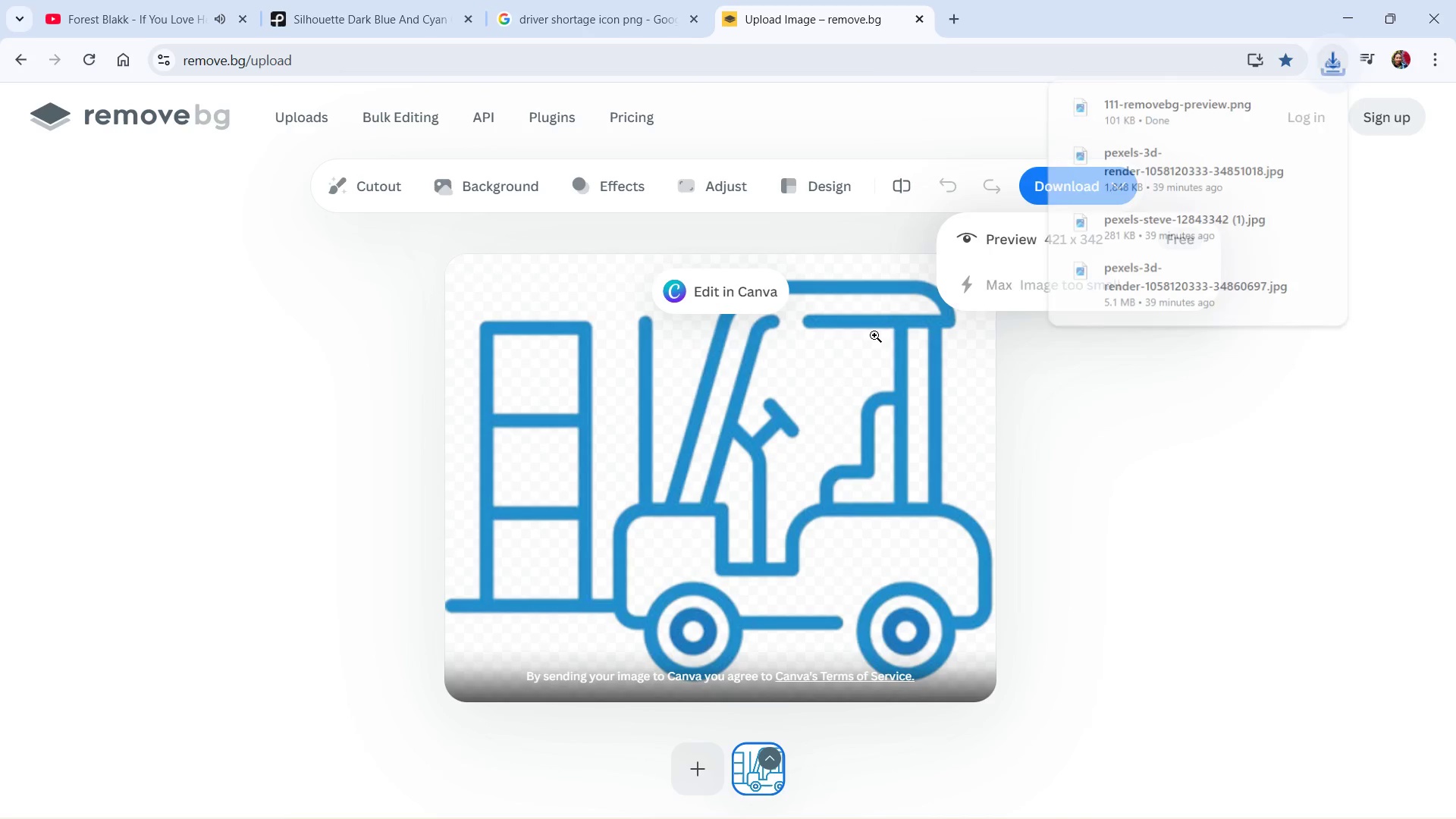 
key(Alt+Tab)
 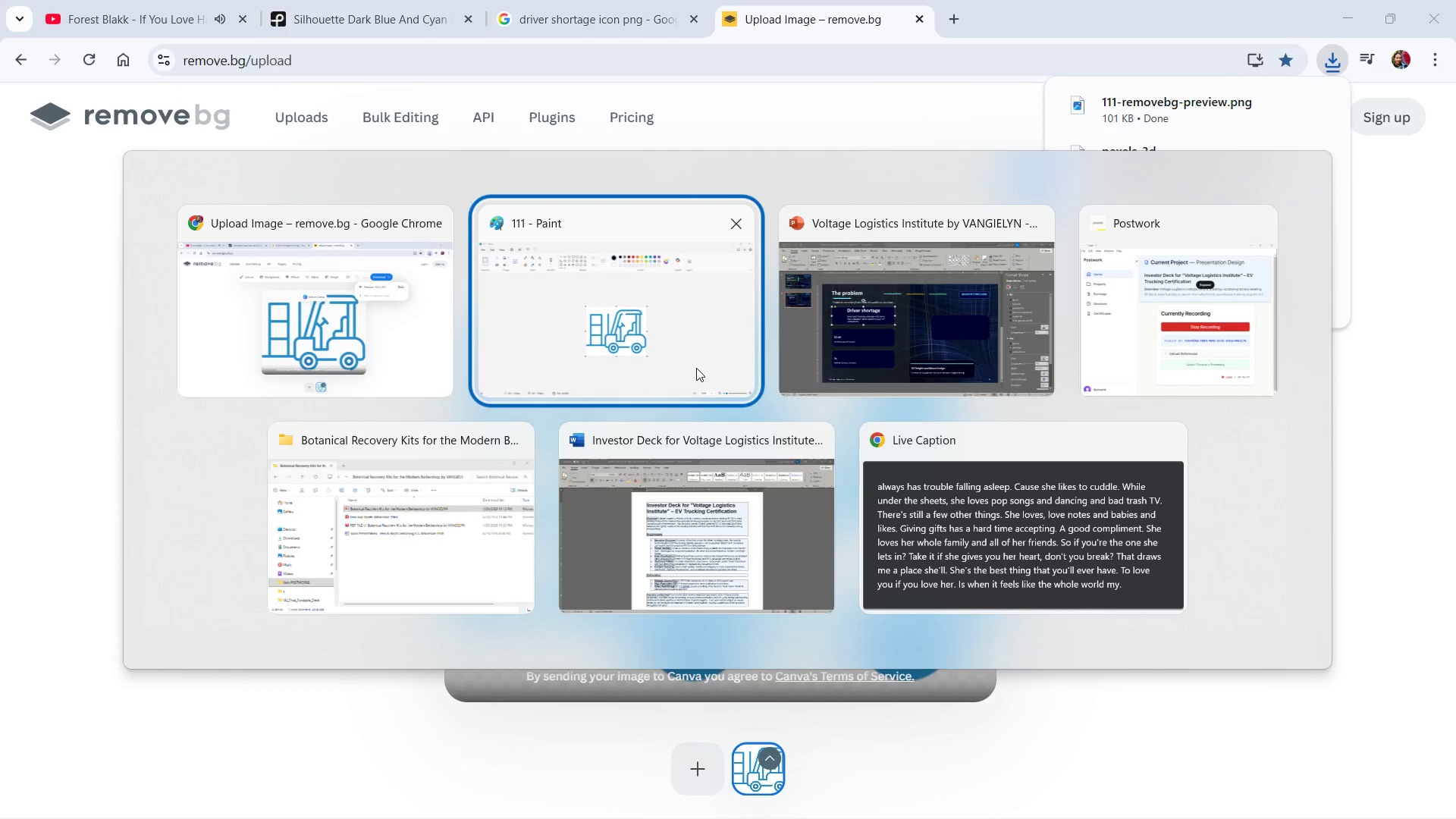 
key(Alt+Tab)
 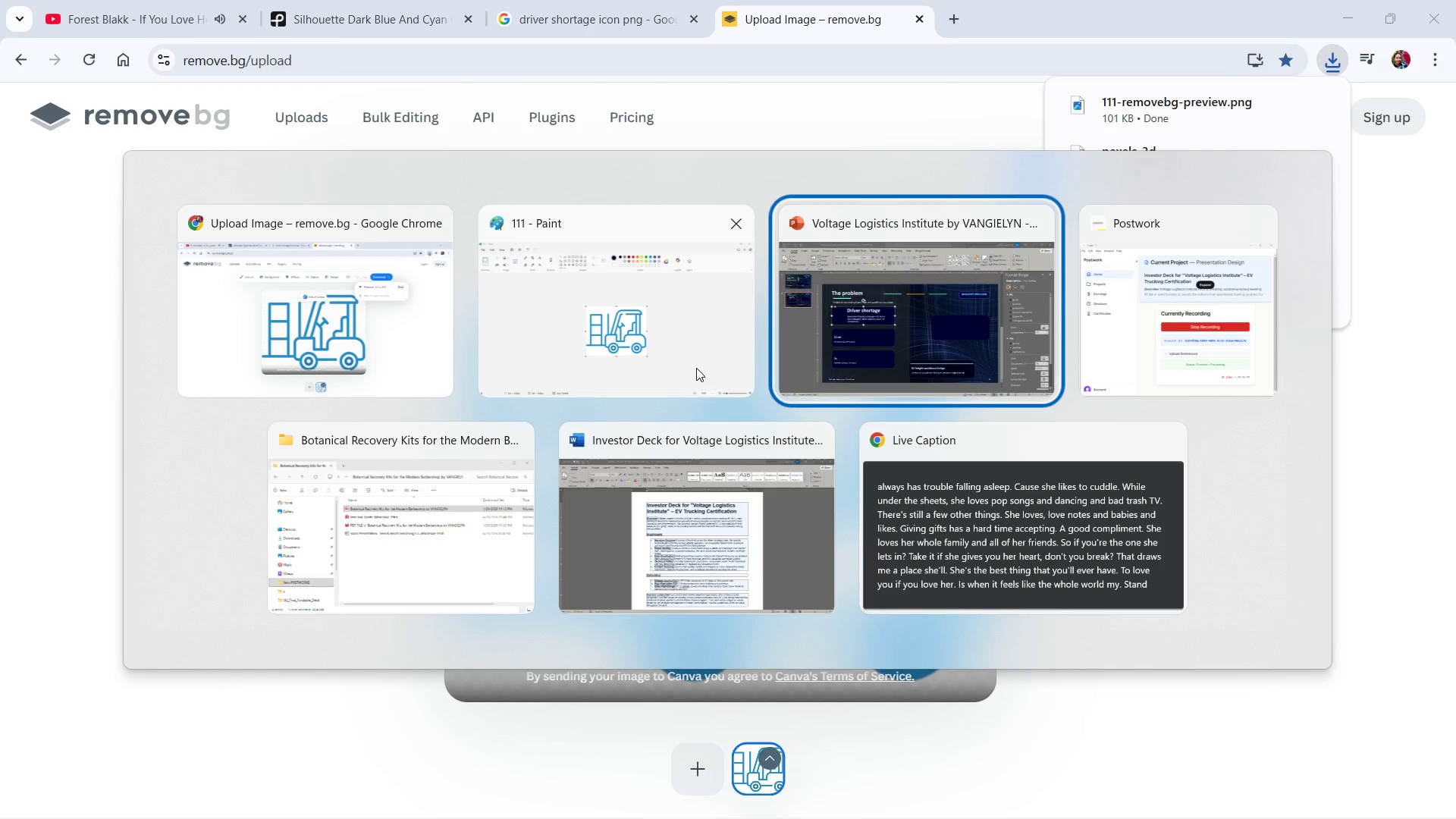 
key(Alt+Tab)
 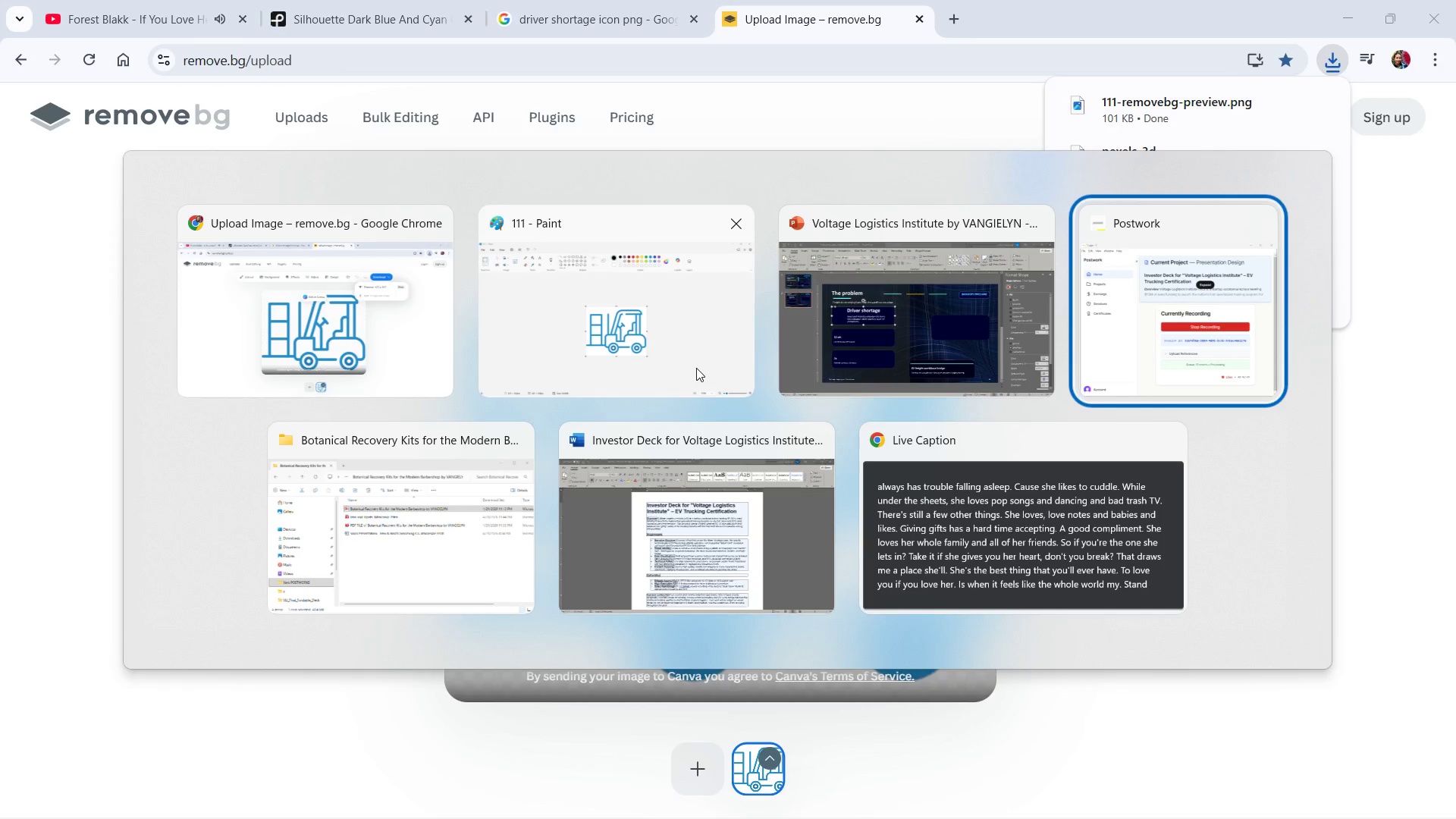 
key(Alt+Tab)
 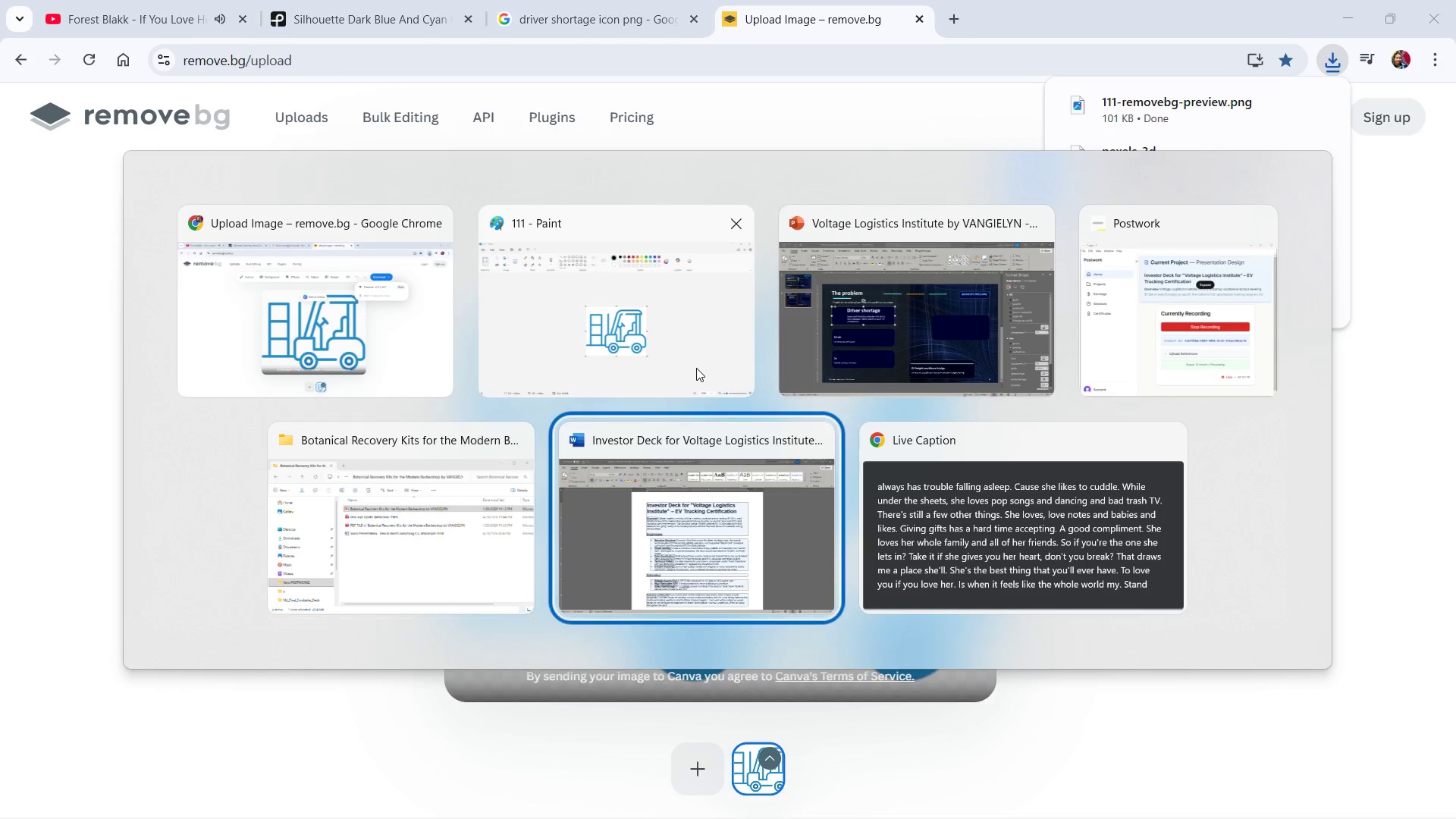 
key(Alt+Tab)
 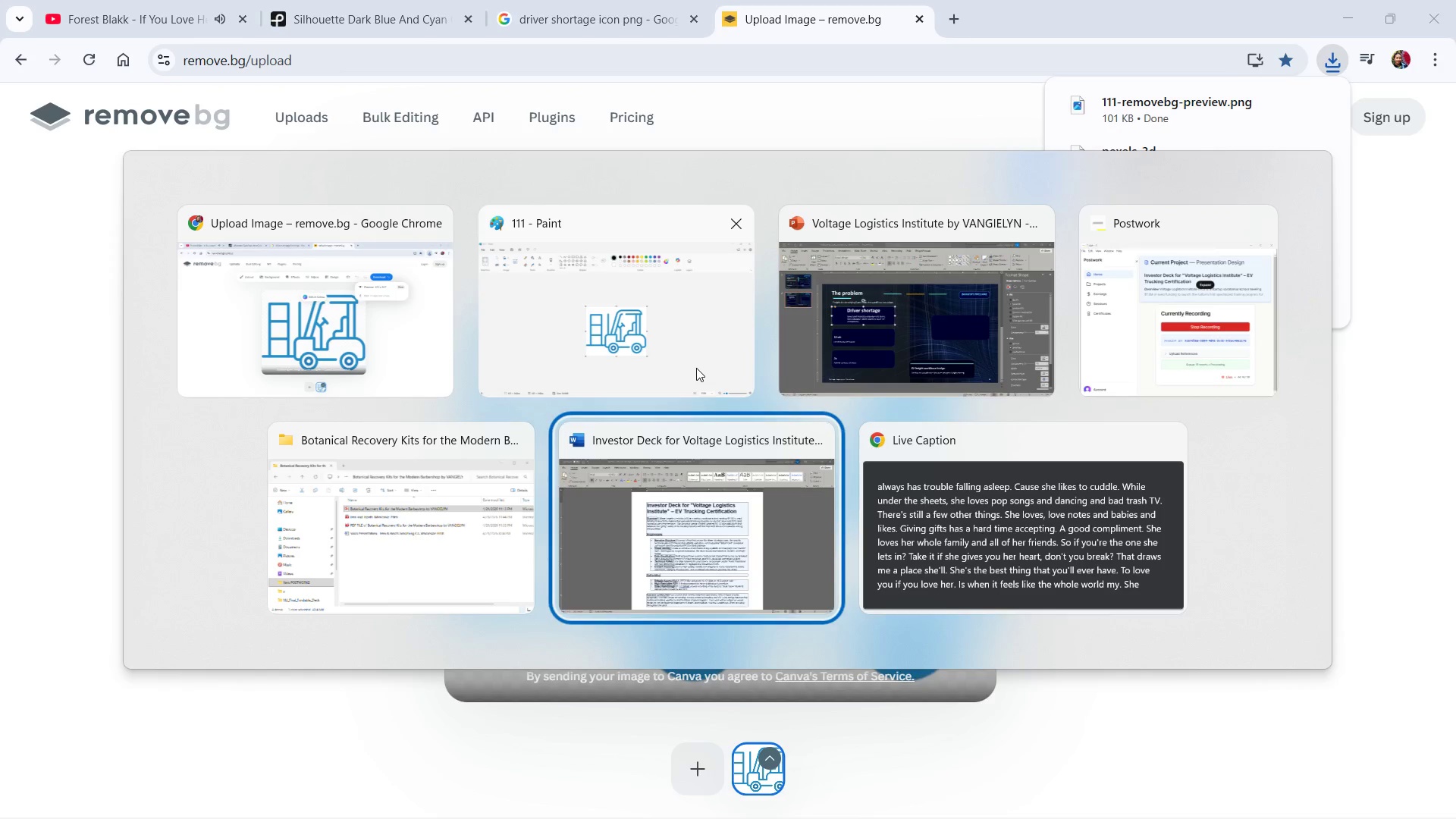 
key(Alt+Tab)
 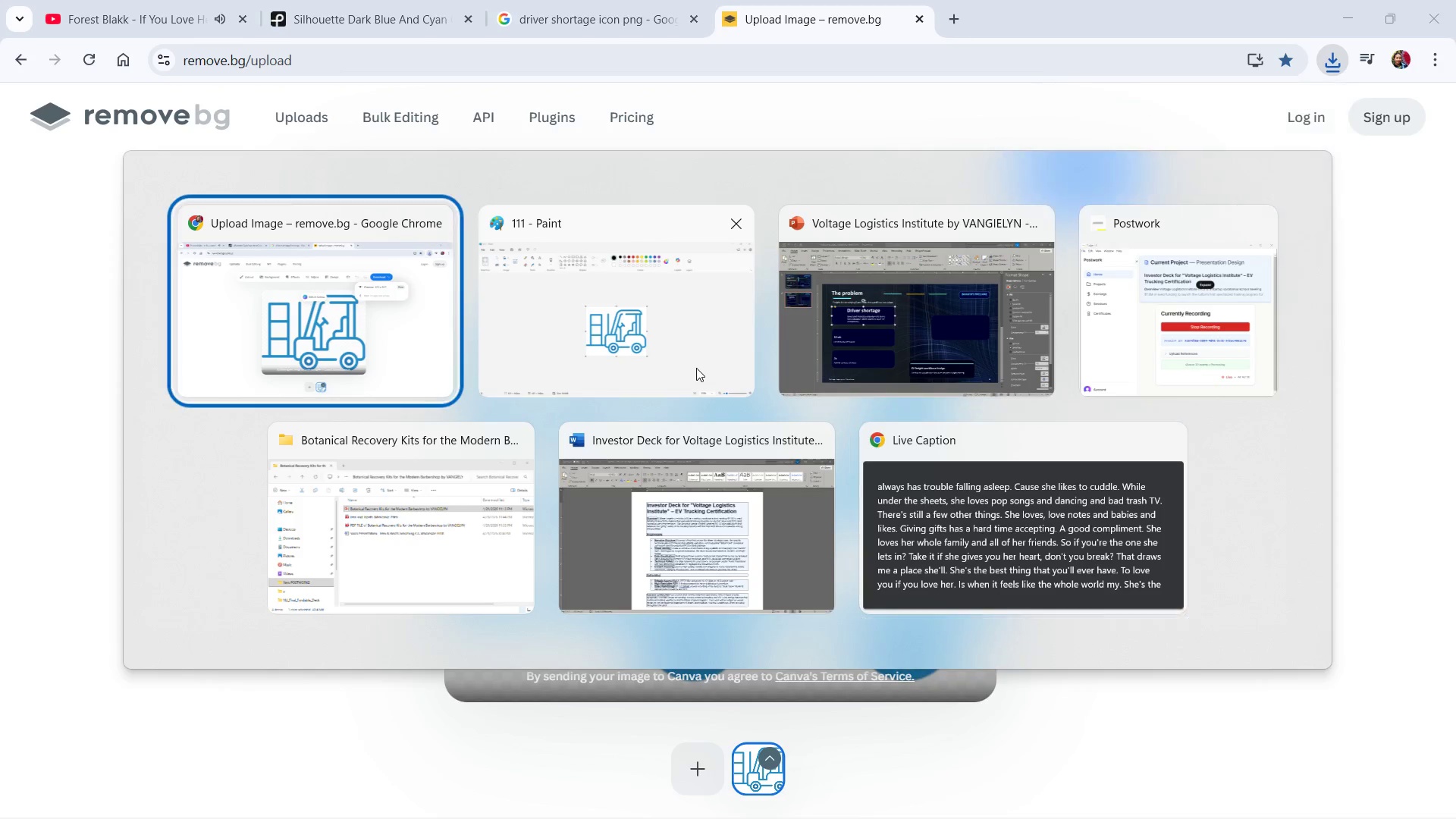 
key(Alt+Tab)
 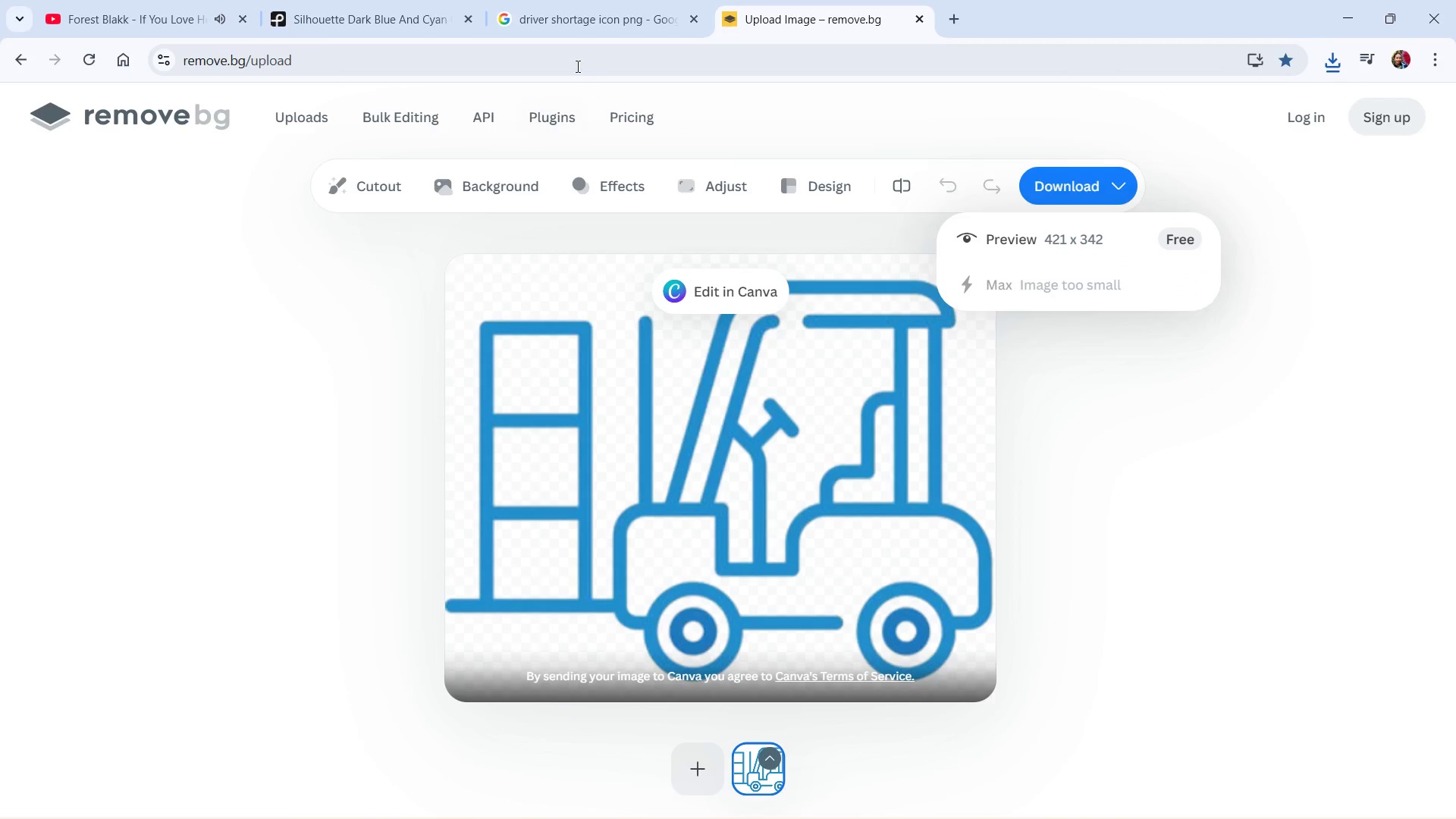 
left_click([574, 25])
 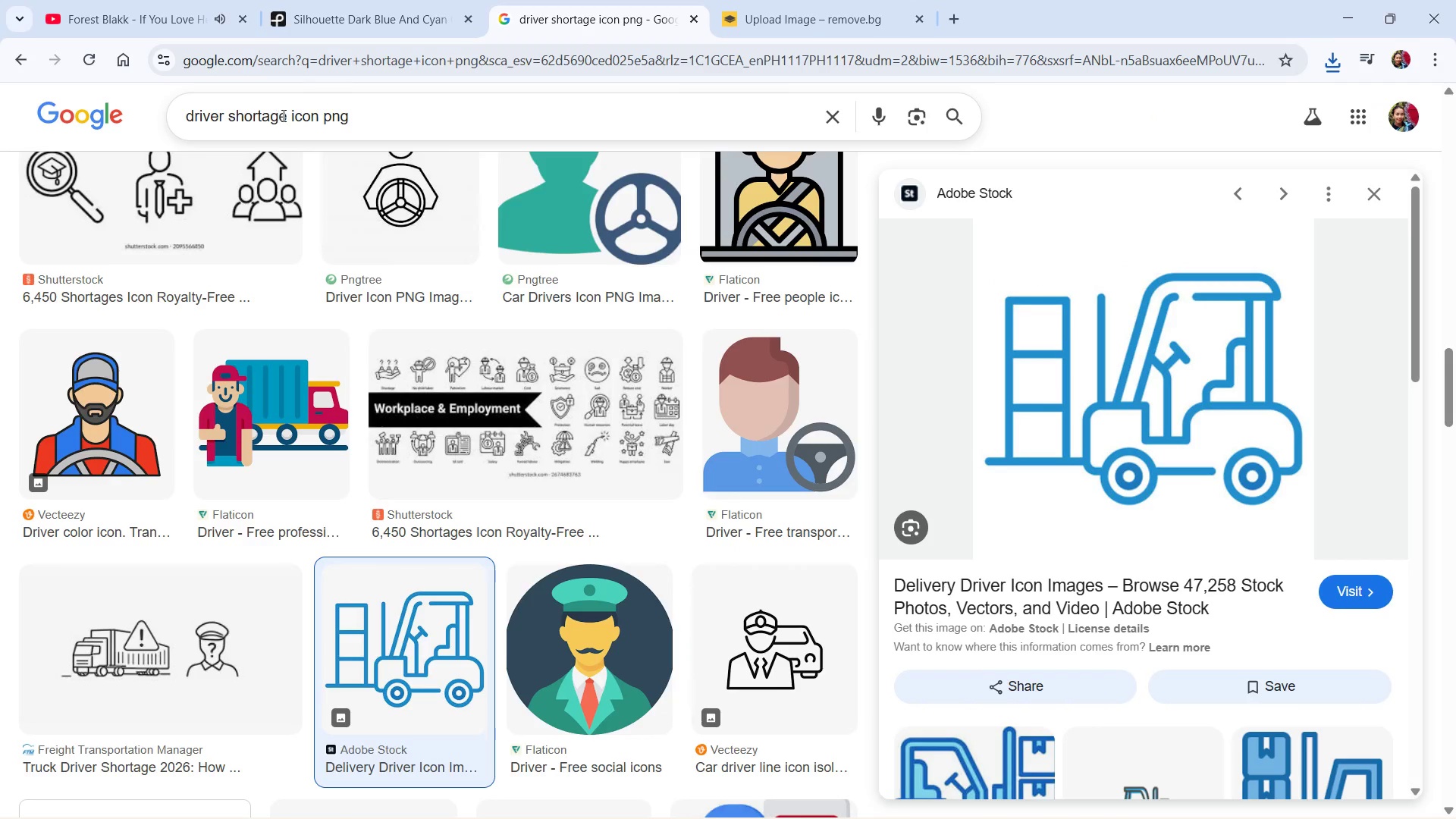 
left_click_drag(start_coordinate=[286, 114], to_coordinate=[140, 120])
 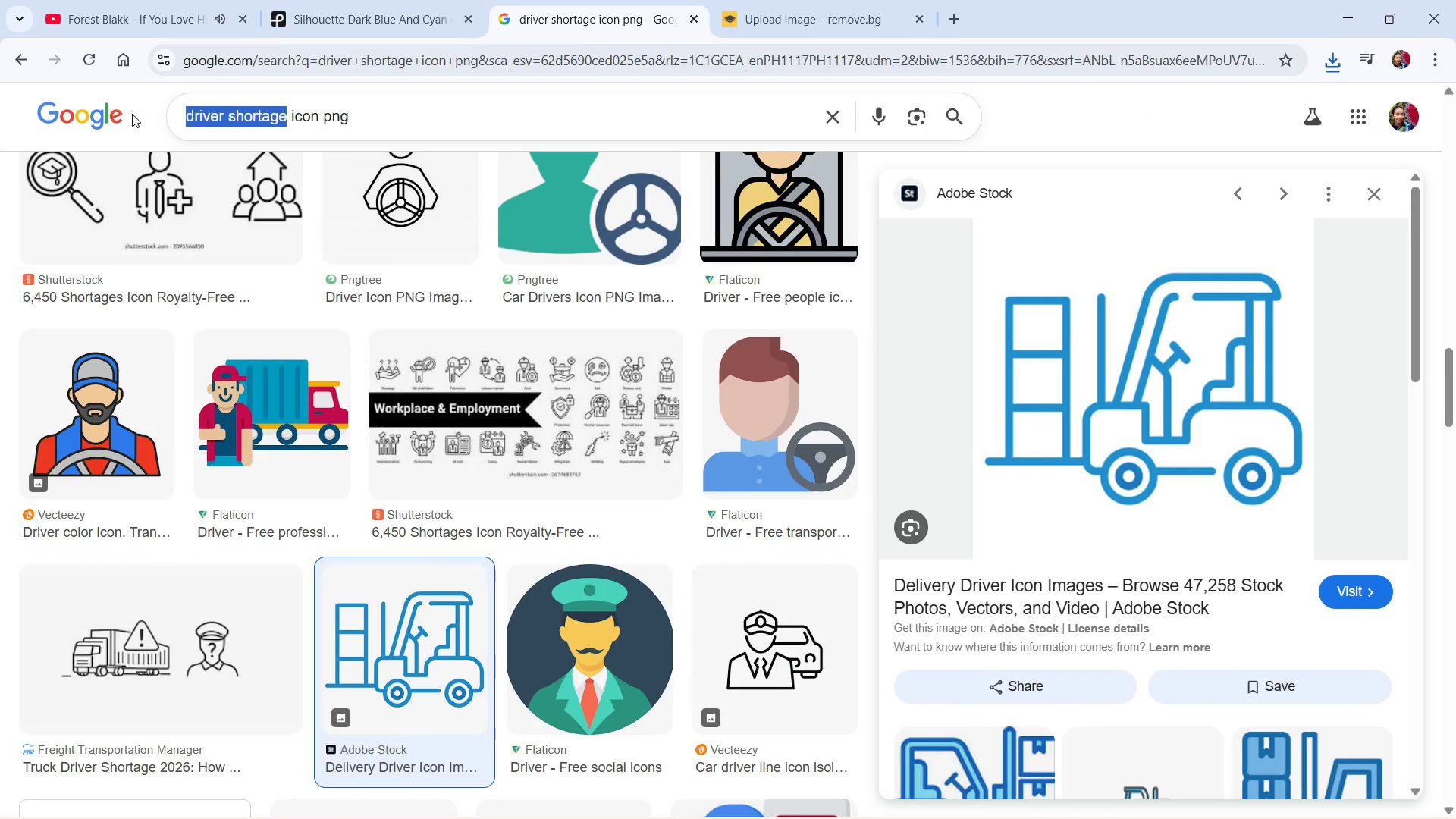 
type(EV SYSTEMS GAP)
 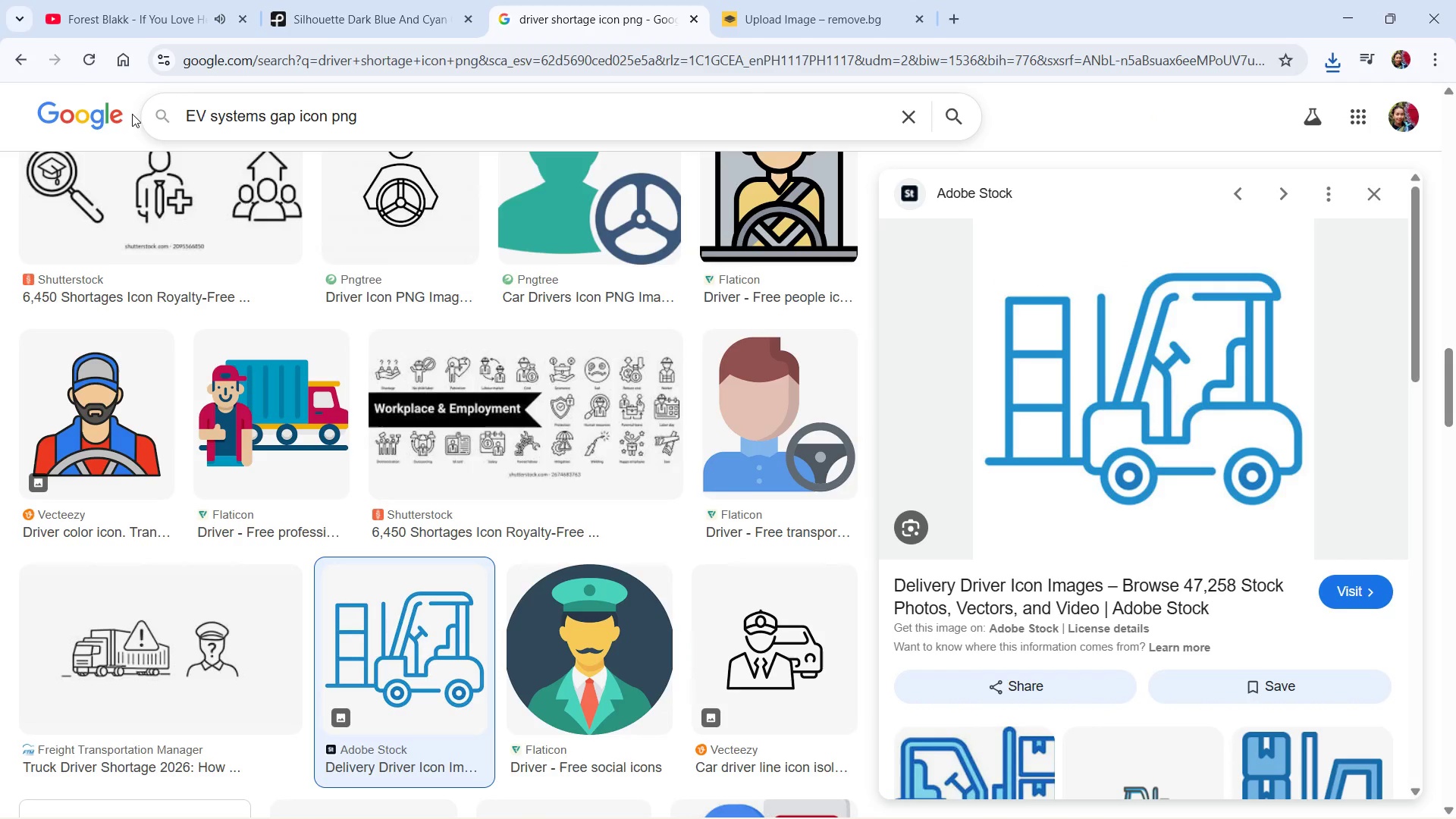 
key(Enter)
 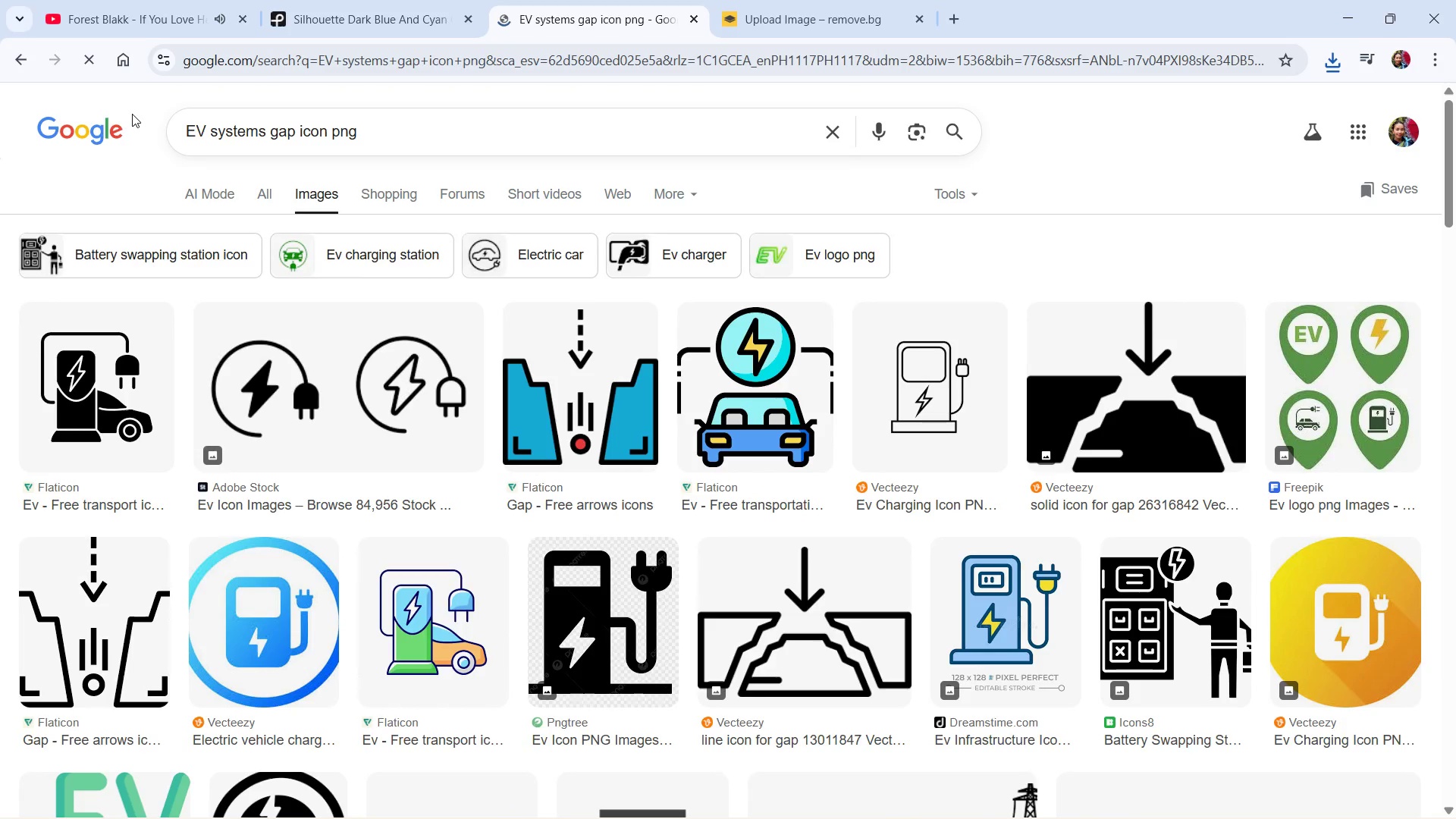 
mouse_move([295, 356])
 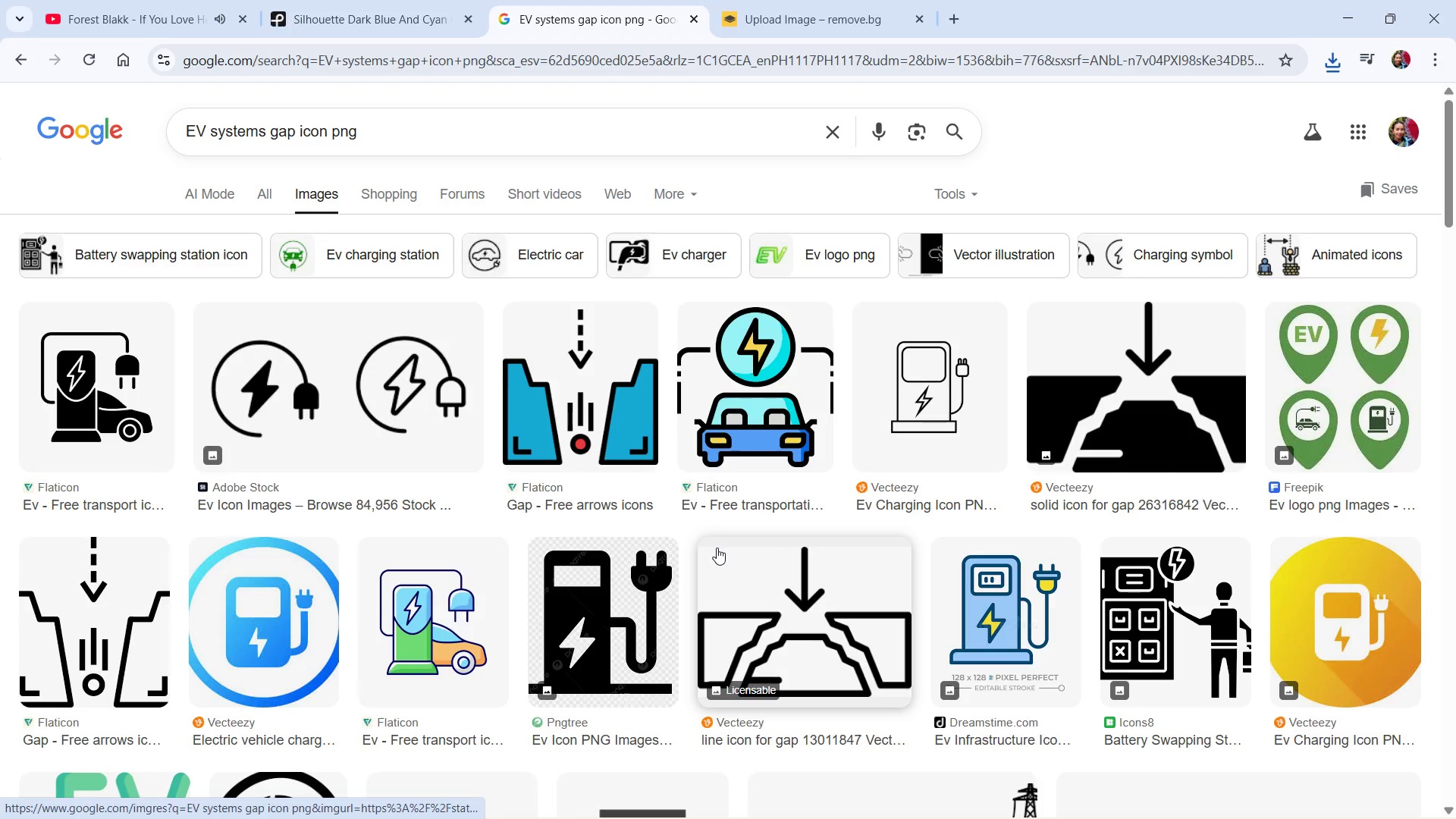 
wait(10.51)
 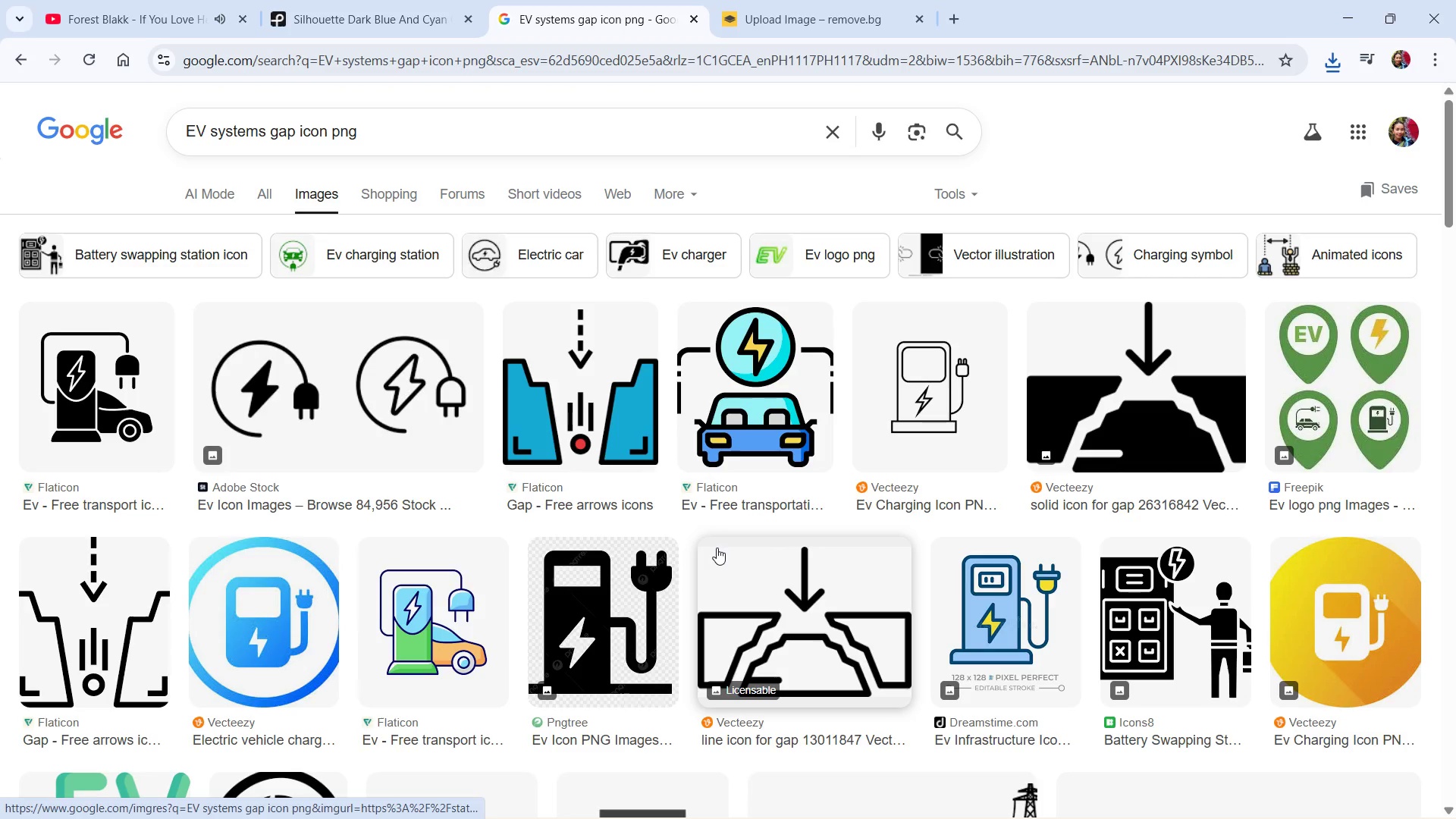 
scroll: coordinate [444, 518], scroll_direction: down, amount: 13.0
 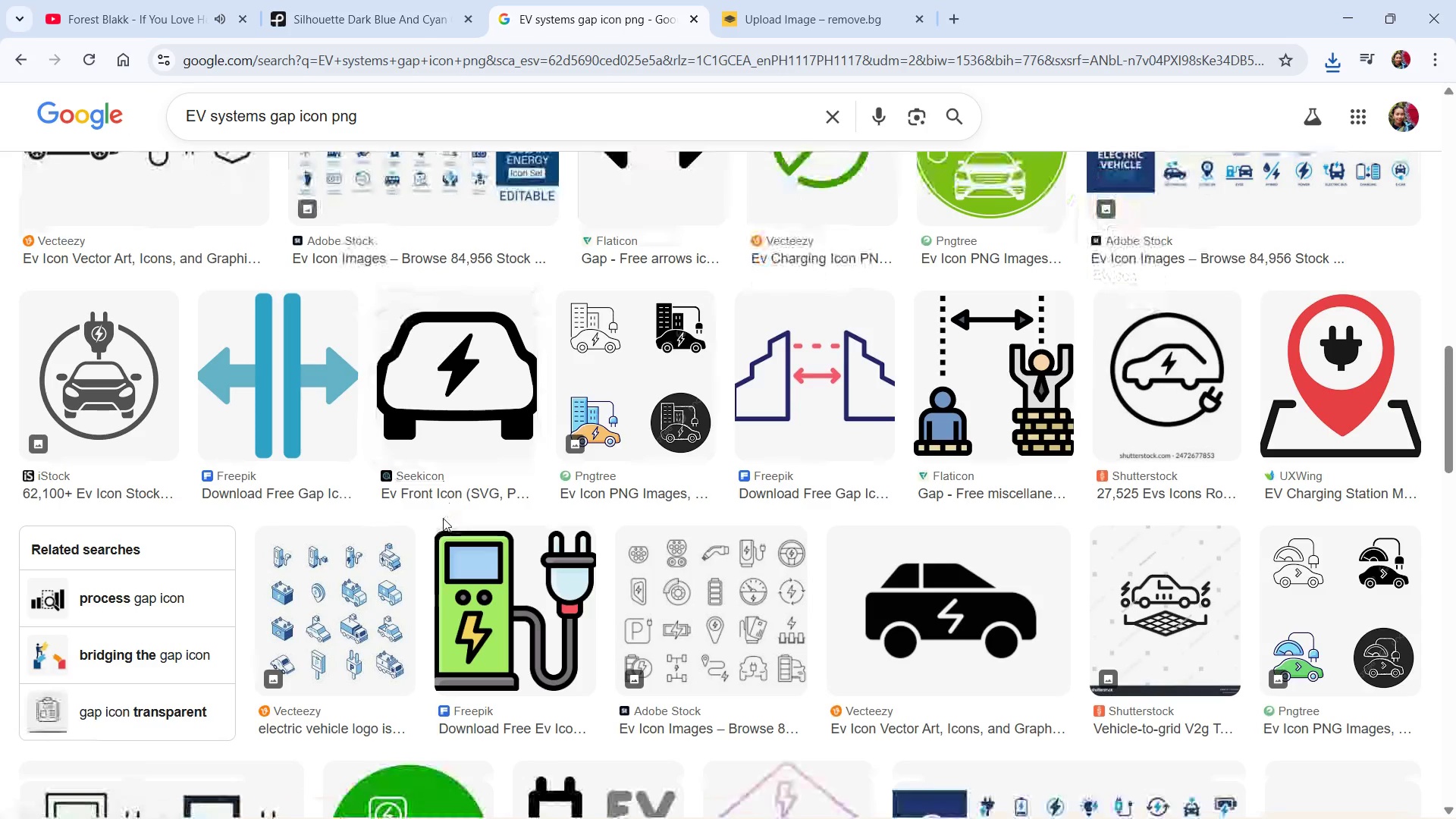 
scroll: coordinate [440, 521], scroll_direction: down, amount: 4.0
 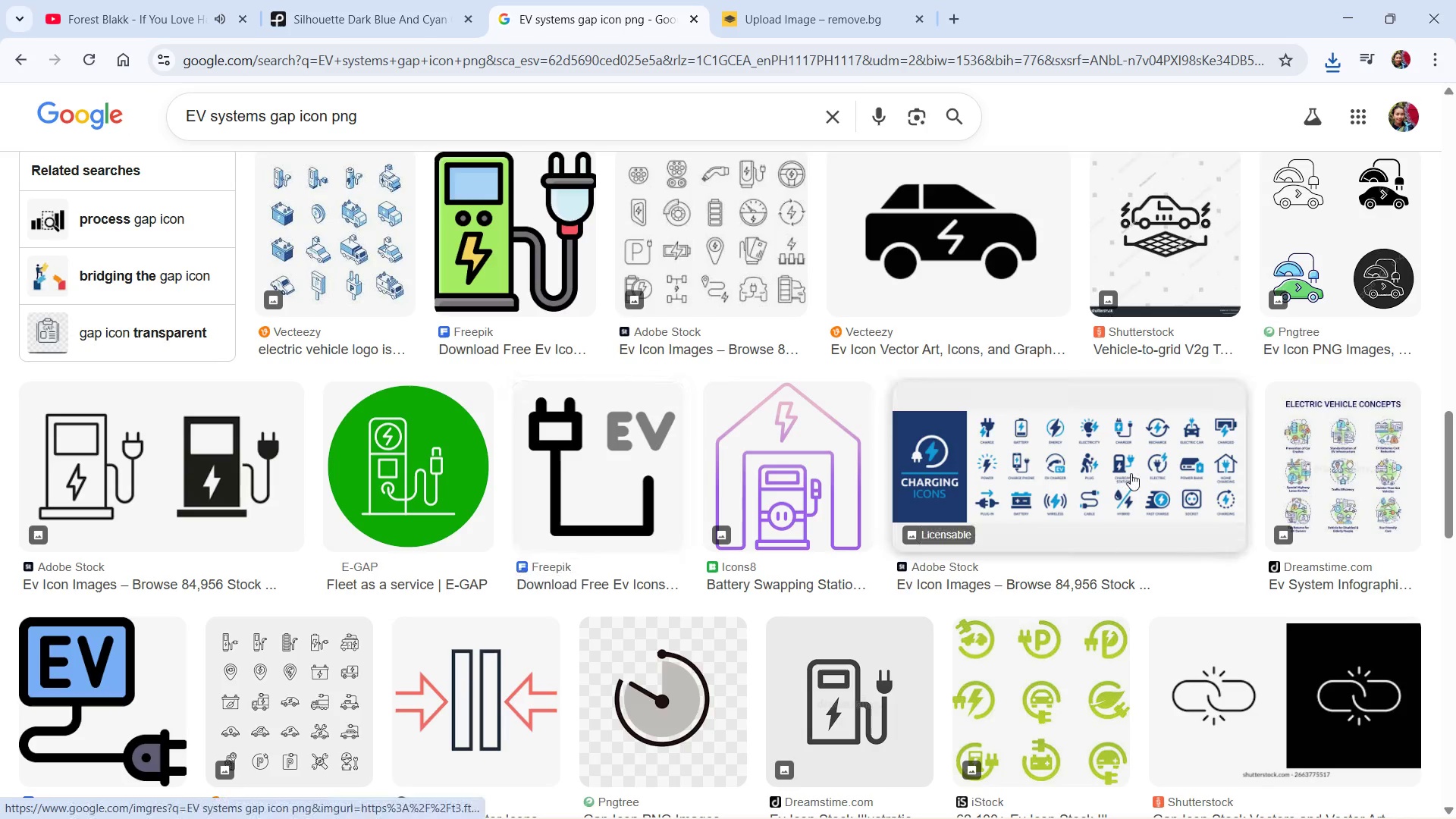 
wait(6.03)
 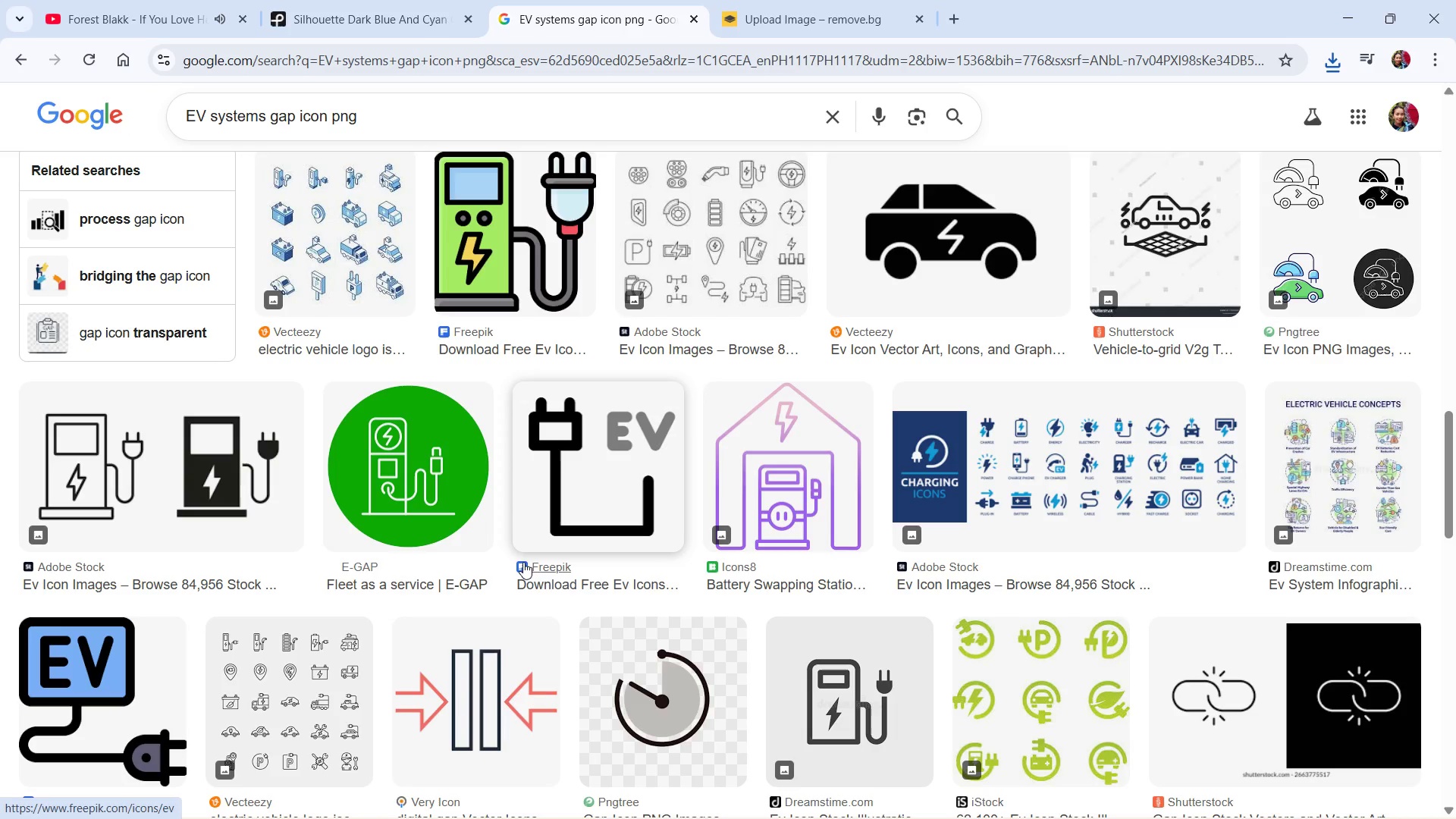 
right_click([1078, 497])
 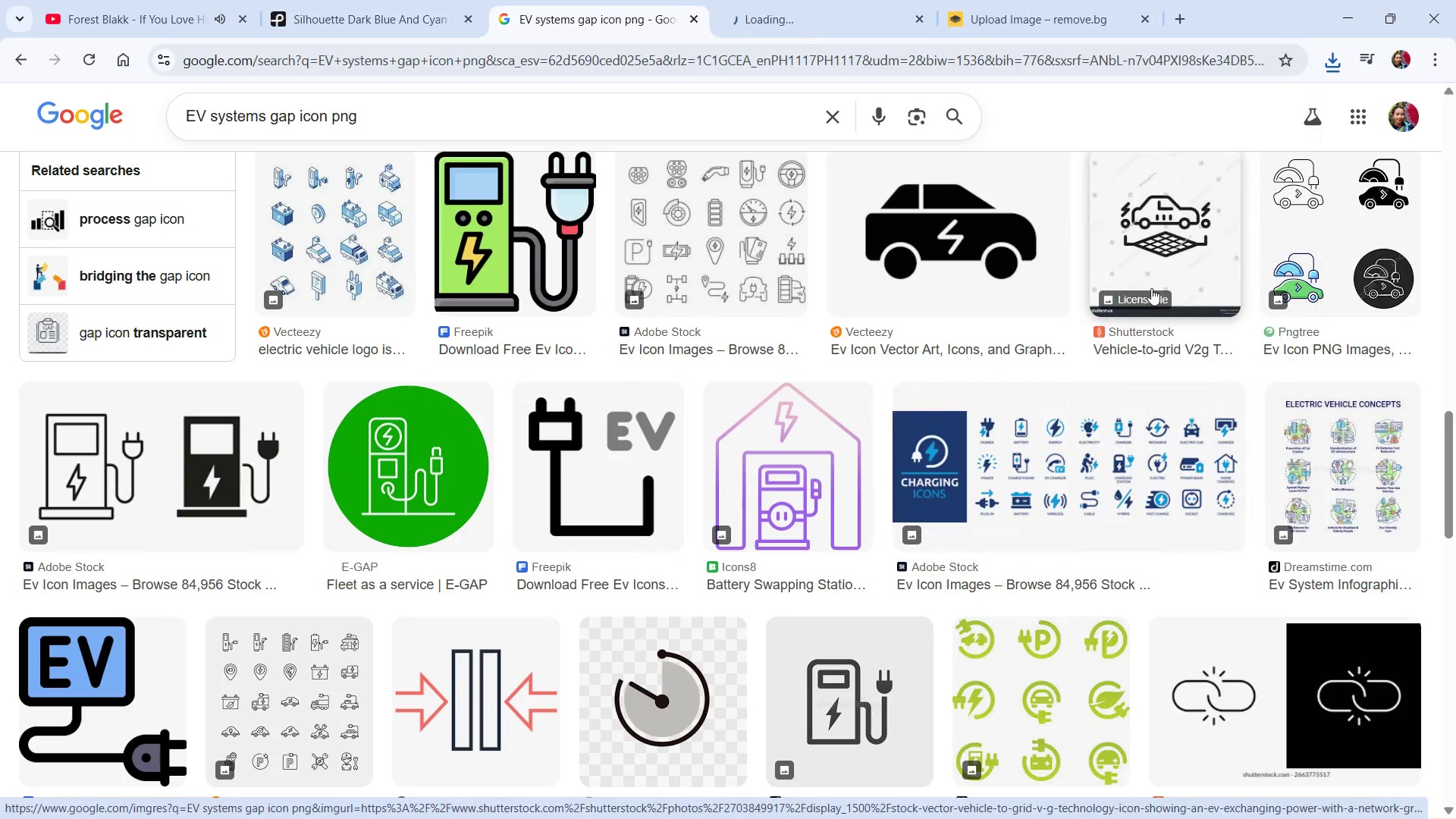 
scroll: coordinate [724, 521], scroll_direction: up, amount: 17.0
 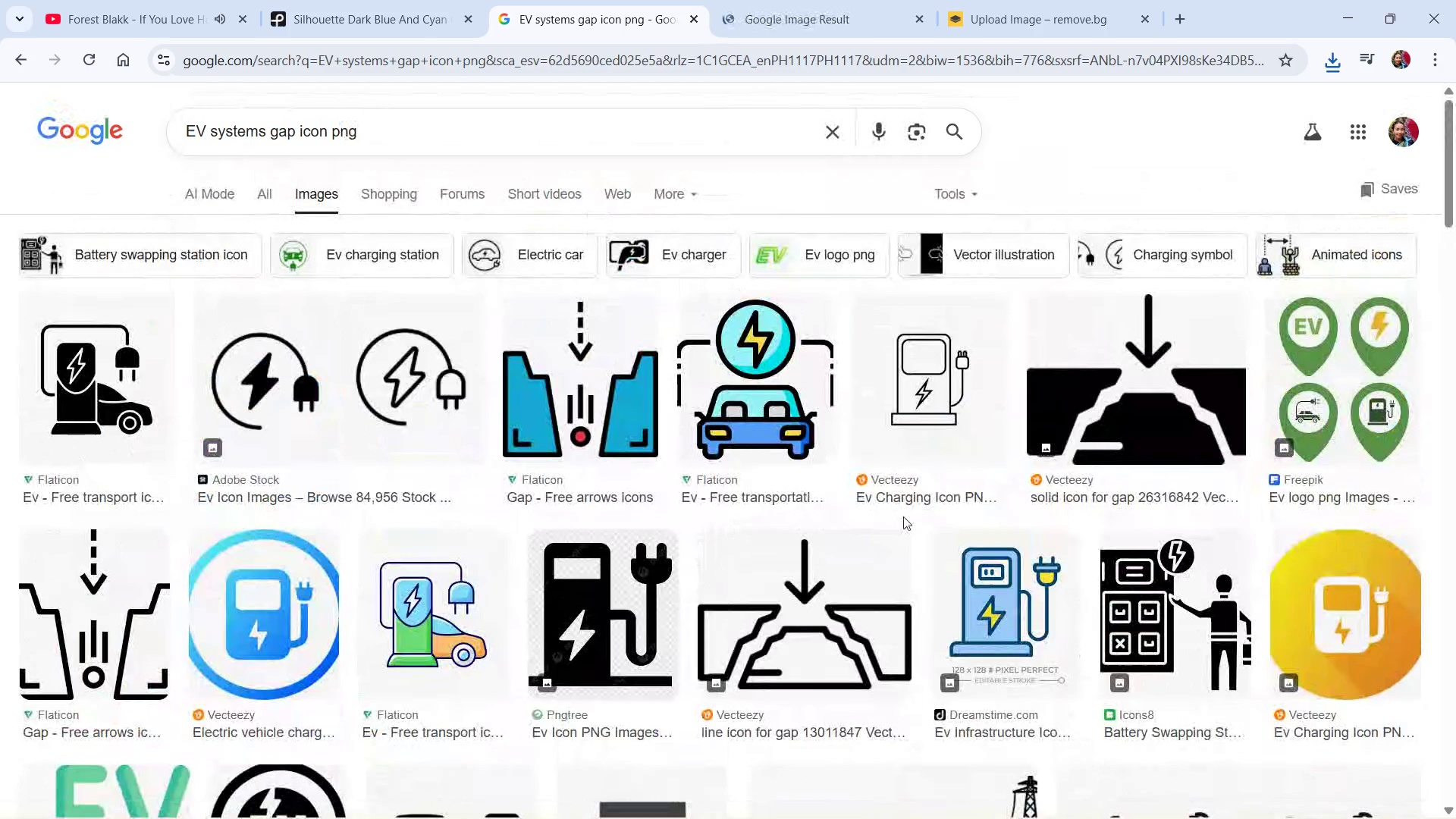 
scroll: coordinate [834, 548], scroll_direction: down, amount: 1.0
 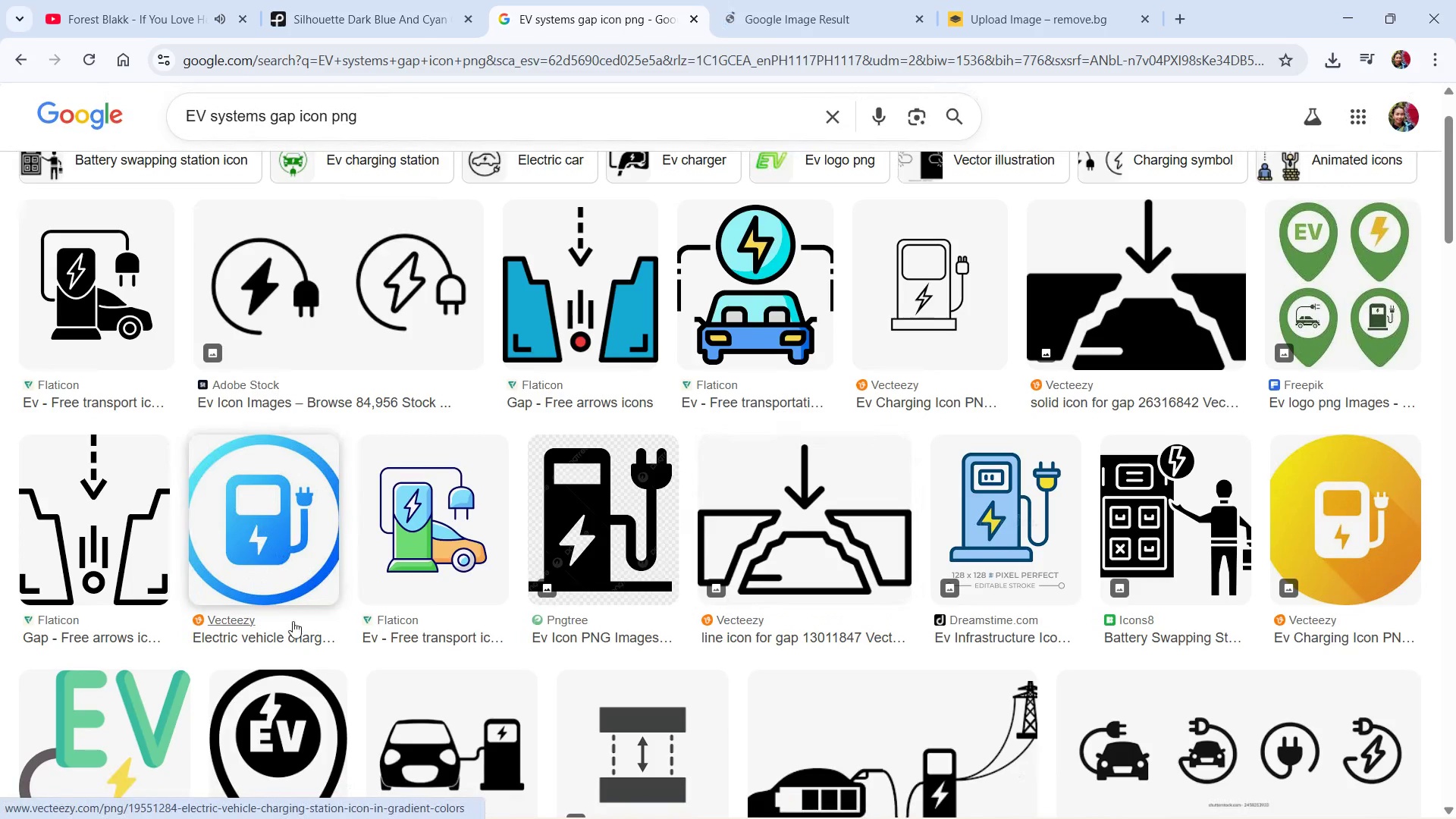 
left_click([284, 570])
 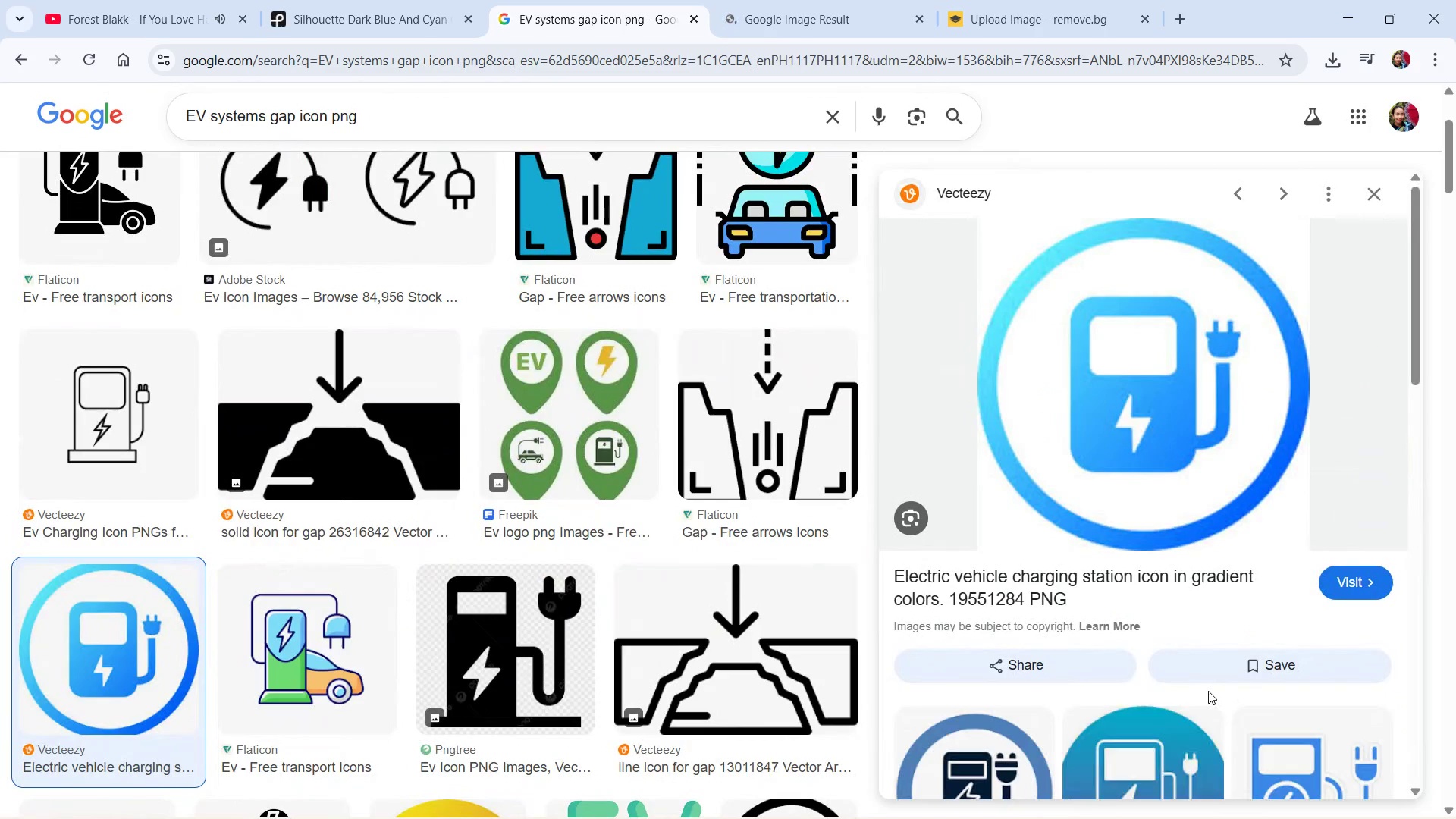 
scroll: coordinate [1337, 639], scroll_direction: down, amount: 1.0
 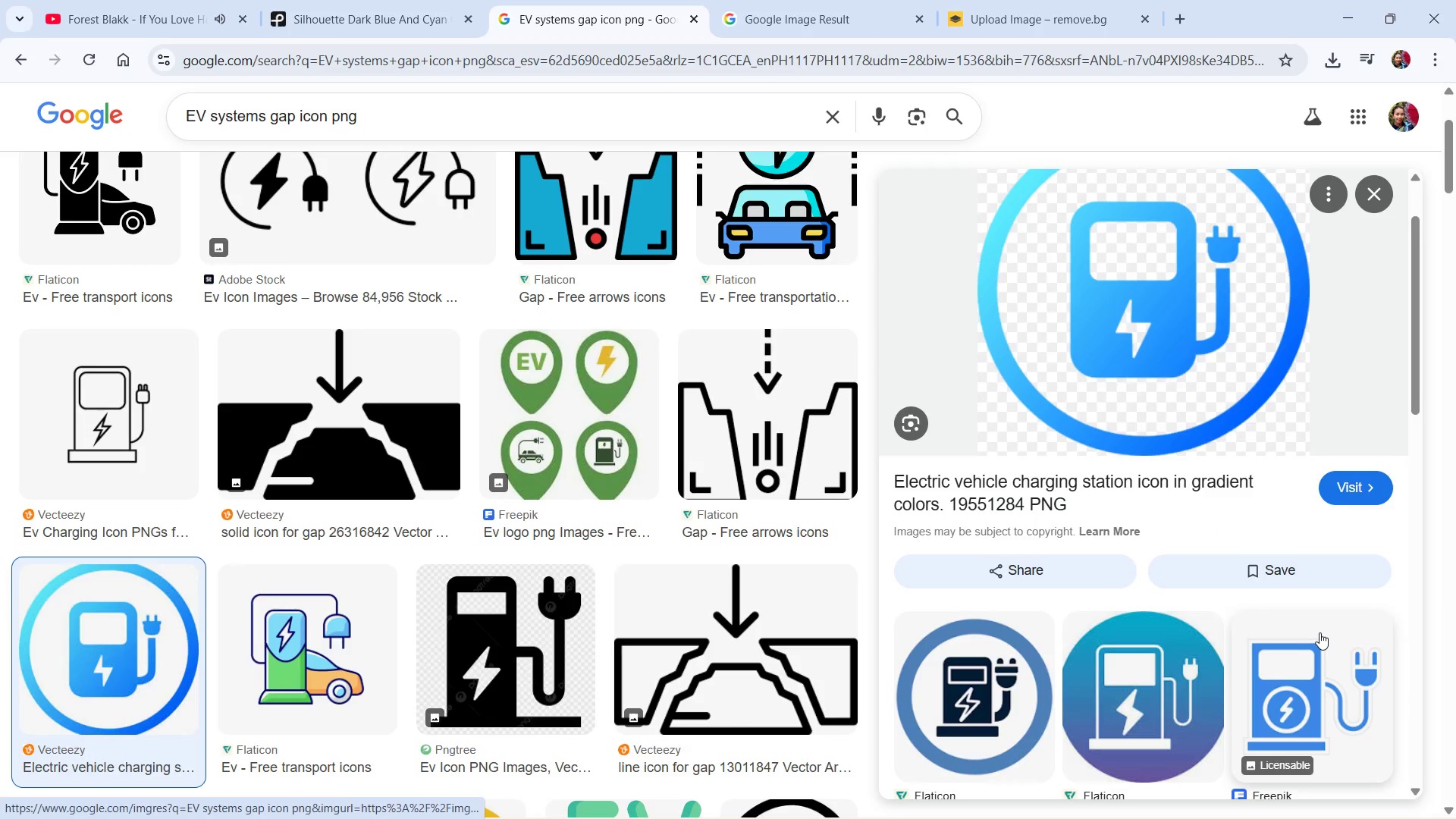 
wait(8.54)
 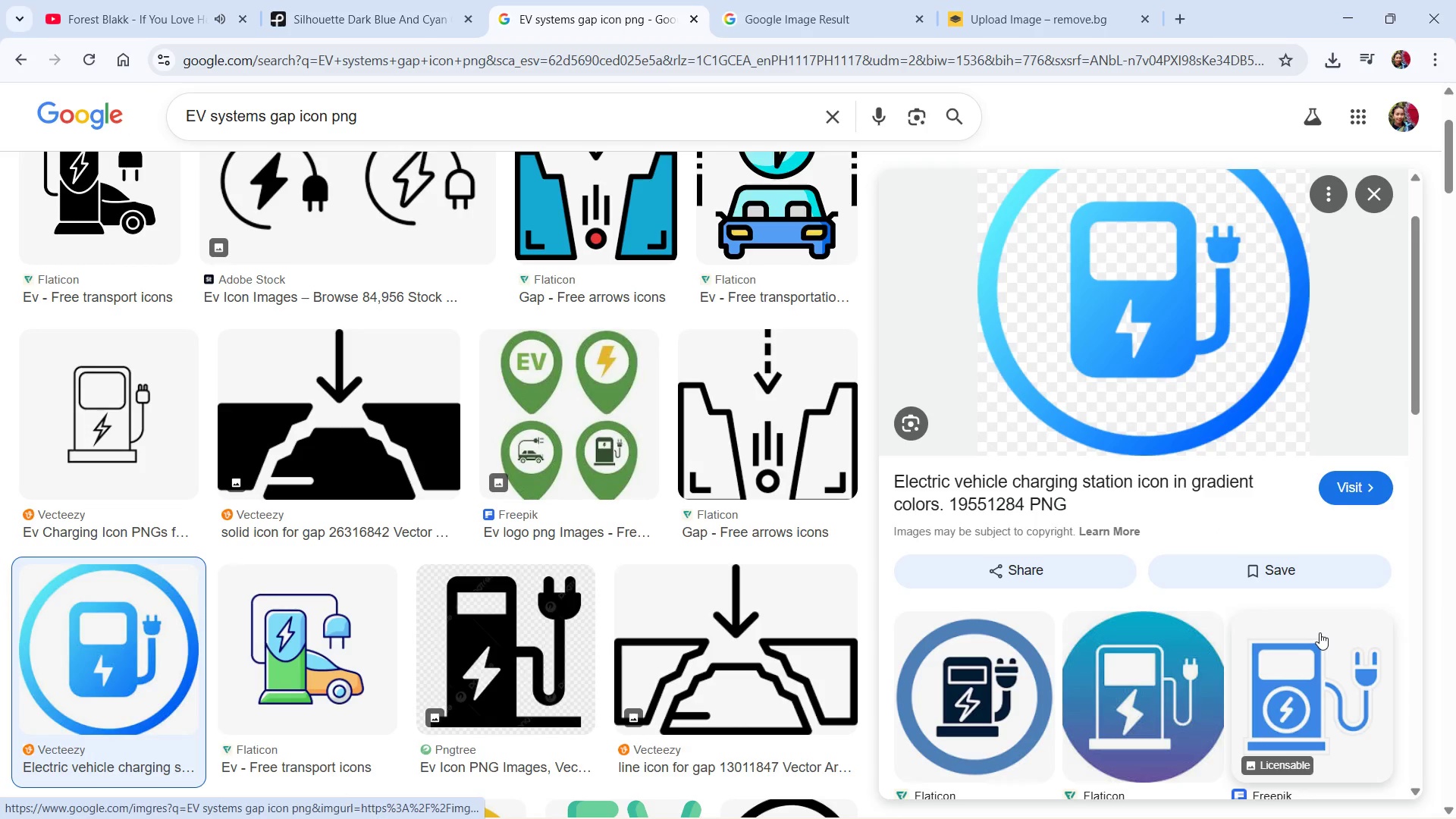 
scroll: coordinate [1264, 541], scroll_direction: down, amount: 8.0
 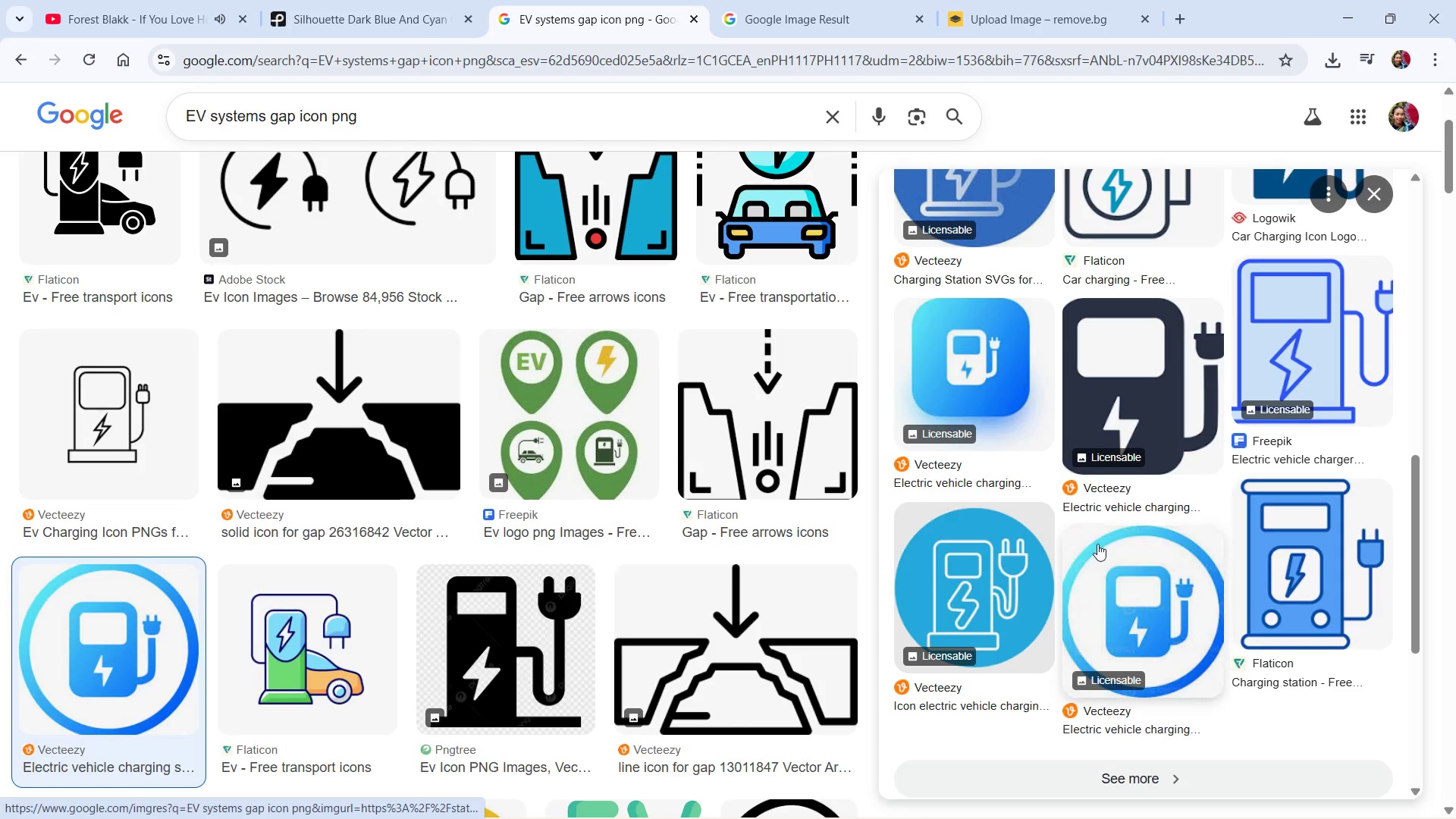 
scroll: coordinate [1097, 516], scroll_direction: up, amount: 11.0
 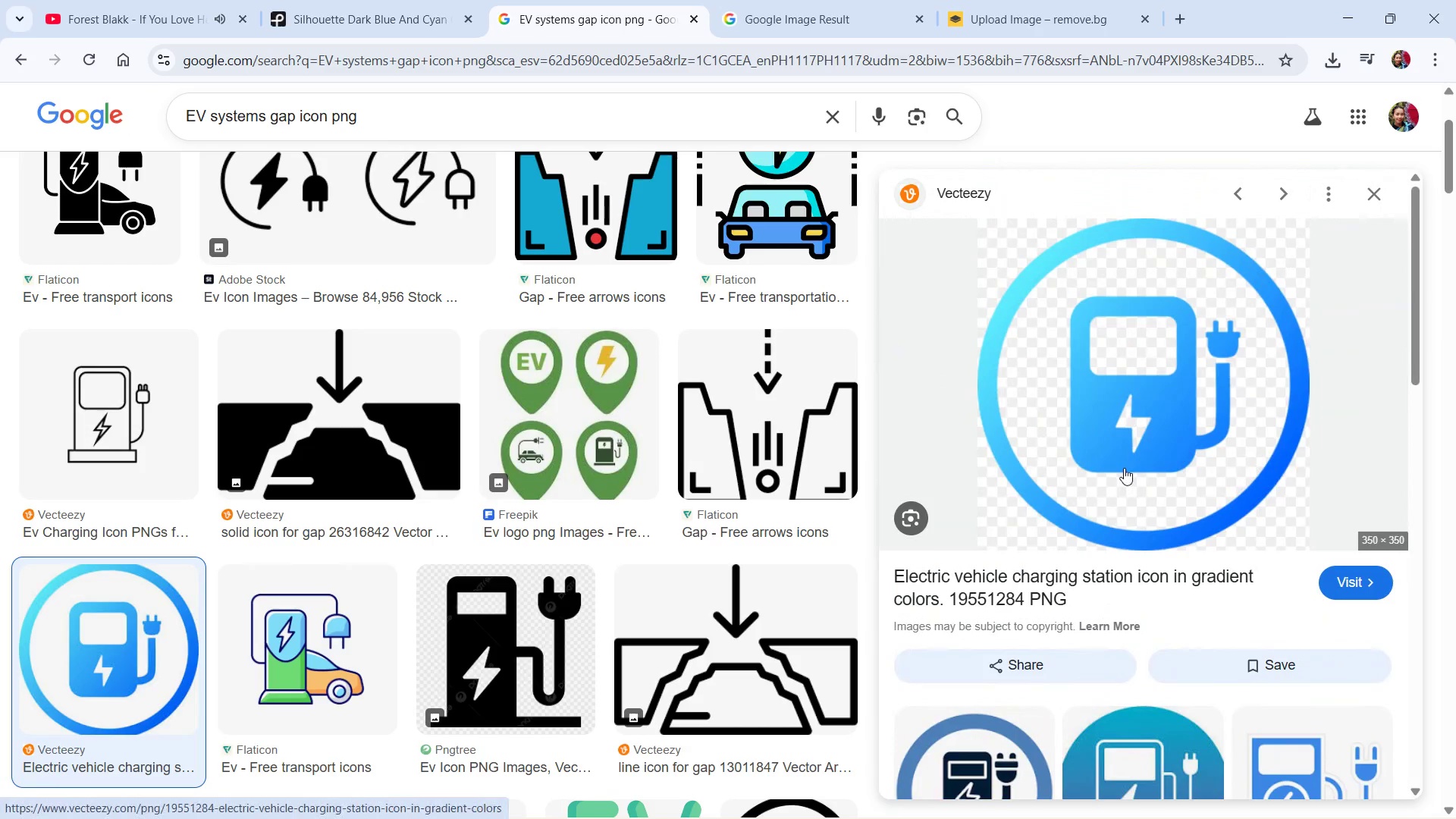 
key(PrintScreen)
 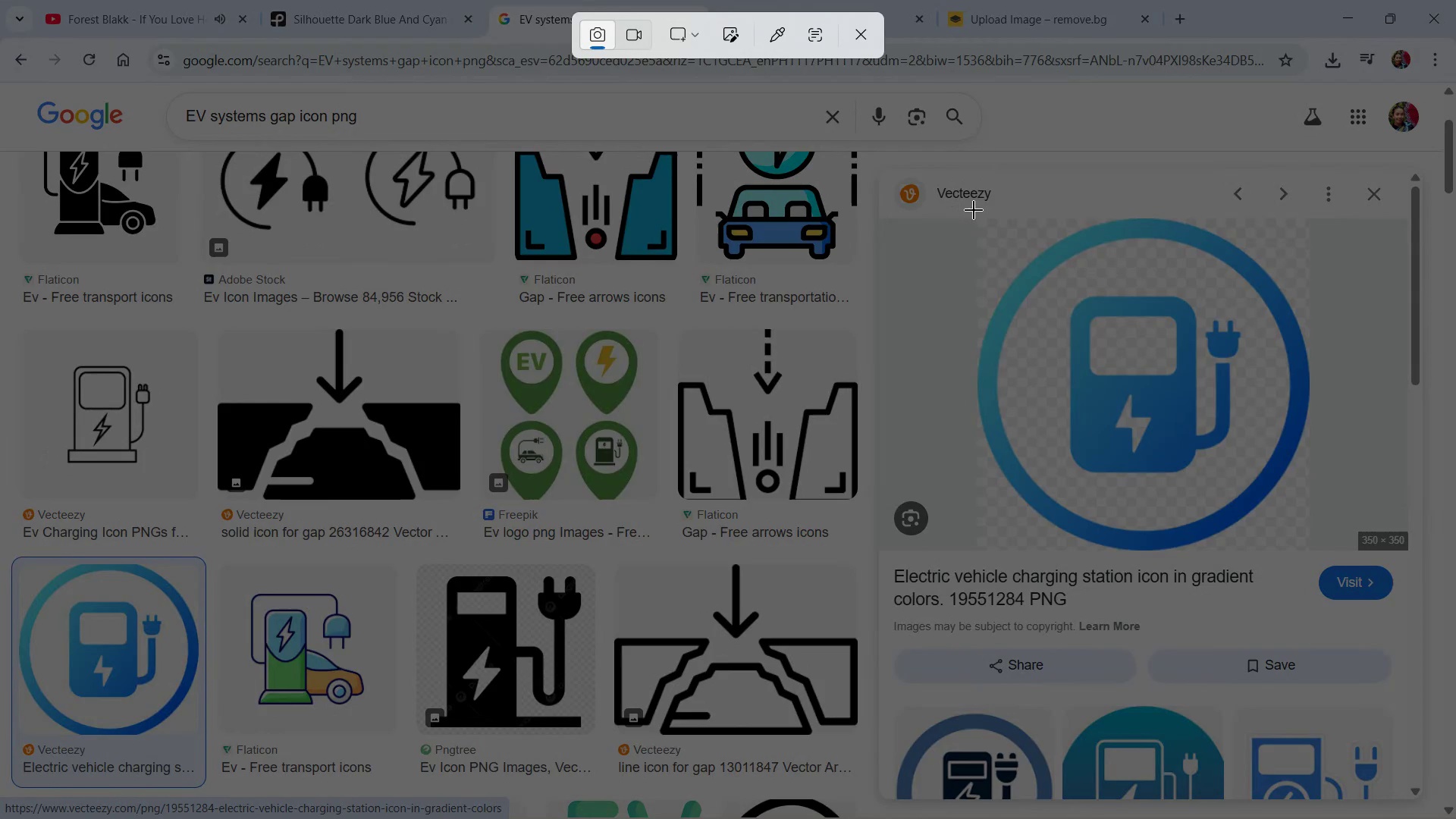 
left_click_drag(start_coordinate=[971, 212], to_coordinate=[1316, 555])
 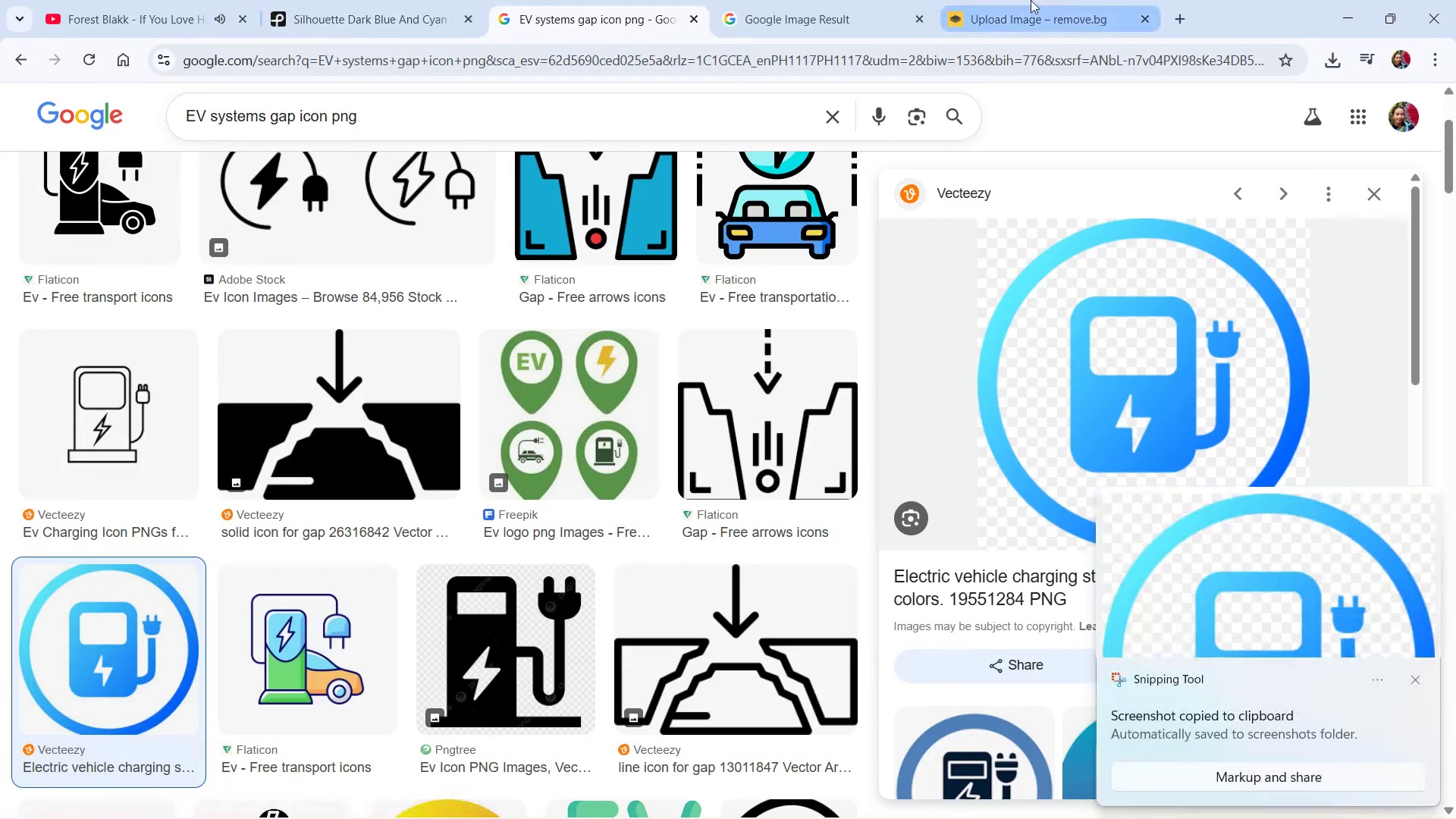 
left_click([1031, 0])
 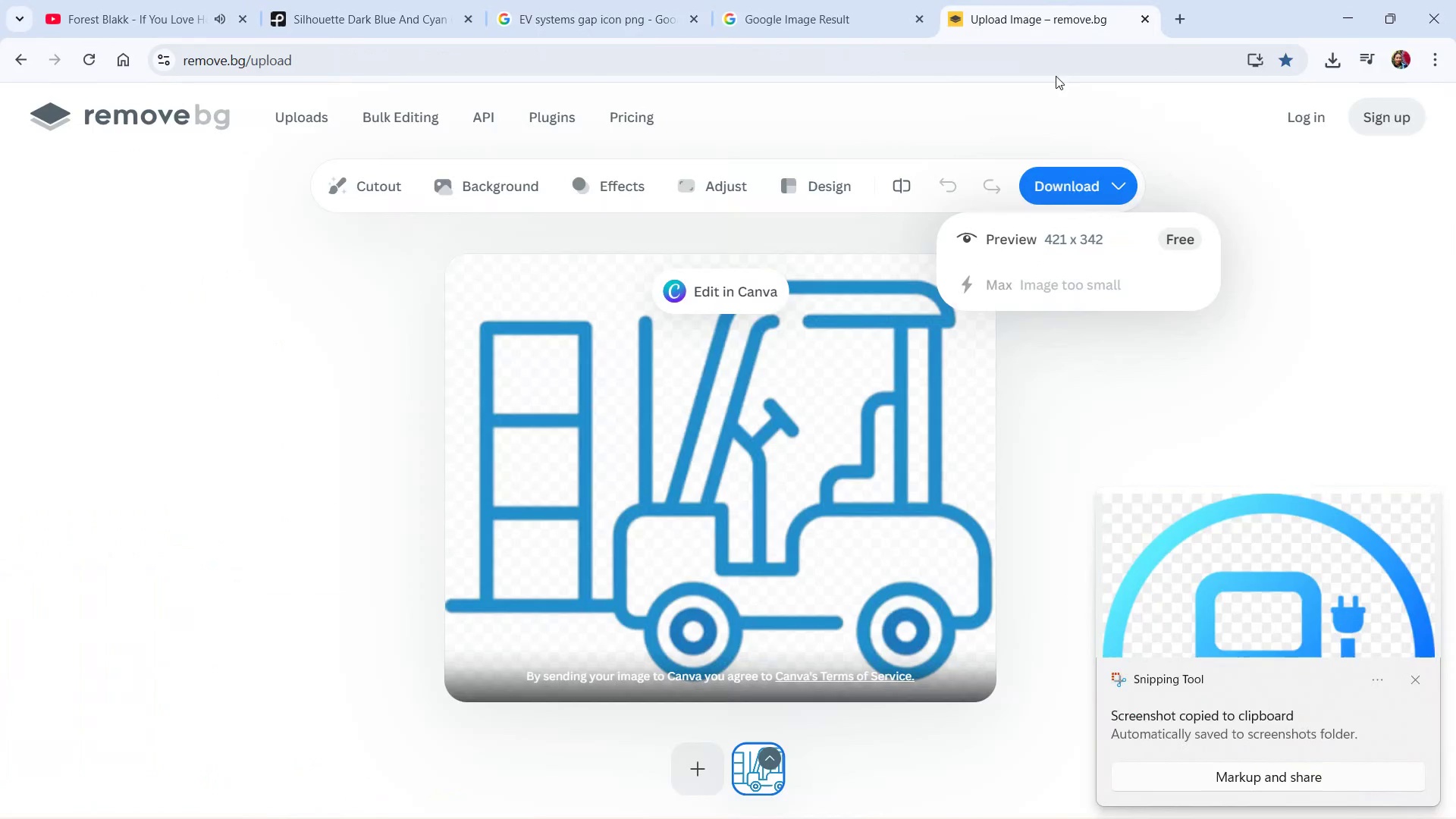 
key(Alt+Tab)
 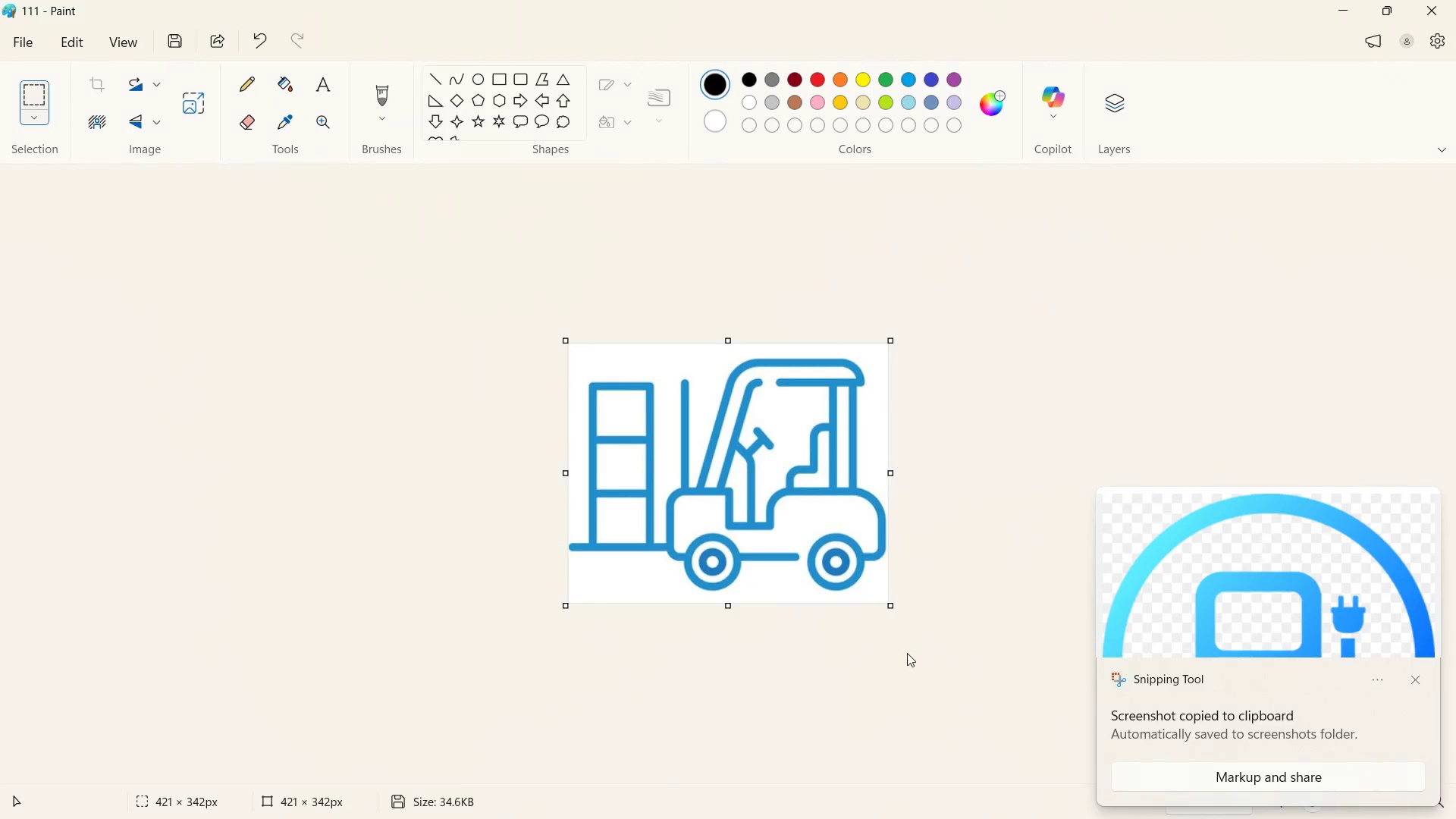 
key(Alt+Control+V)
 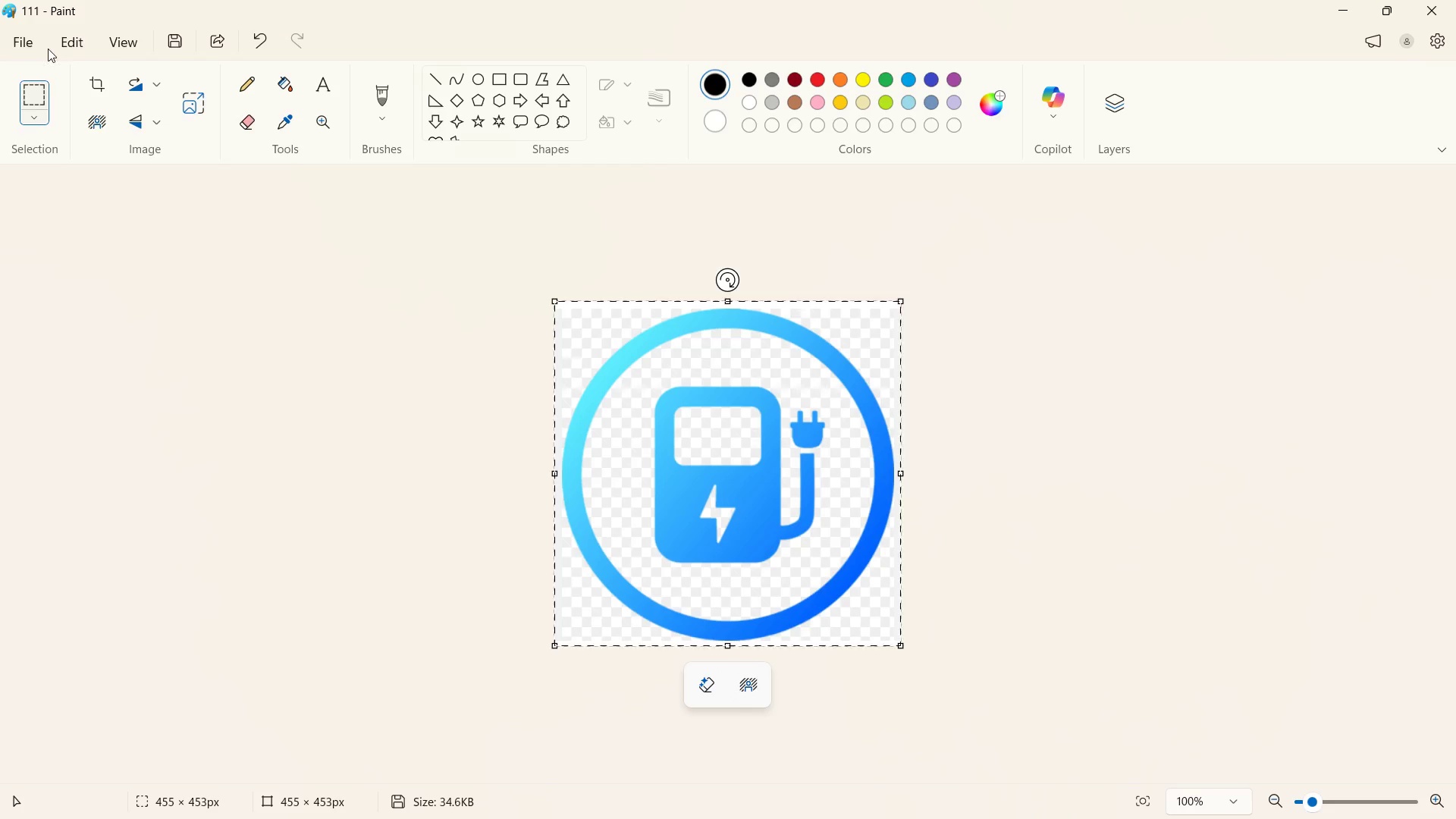 
left_click([177, 36])
 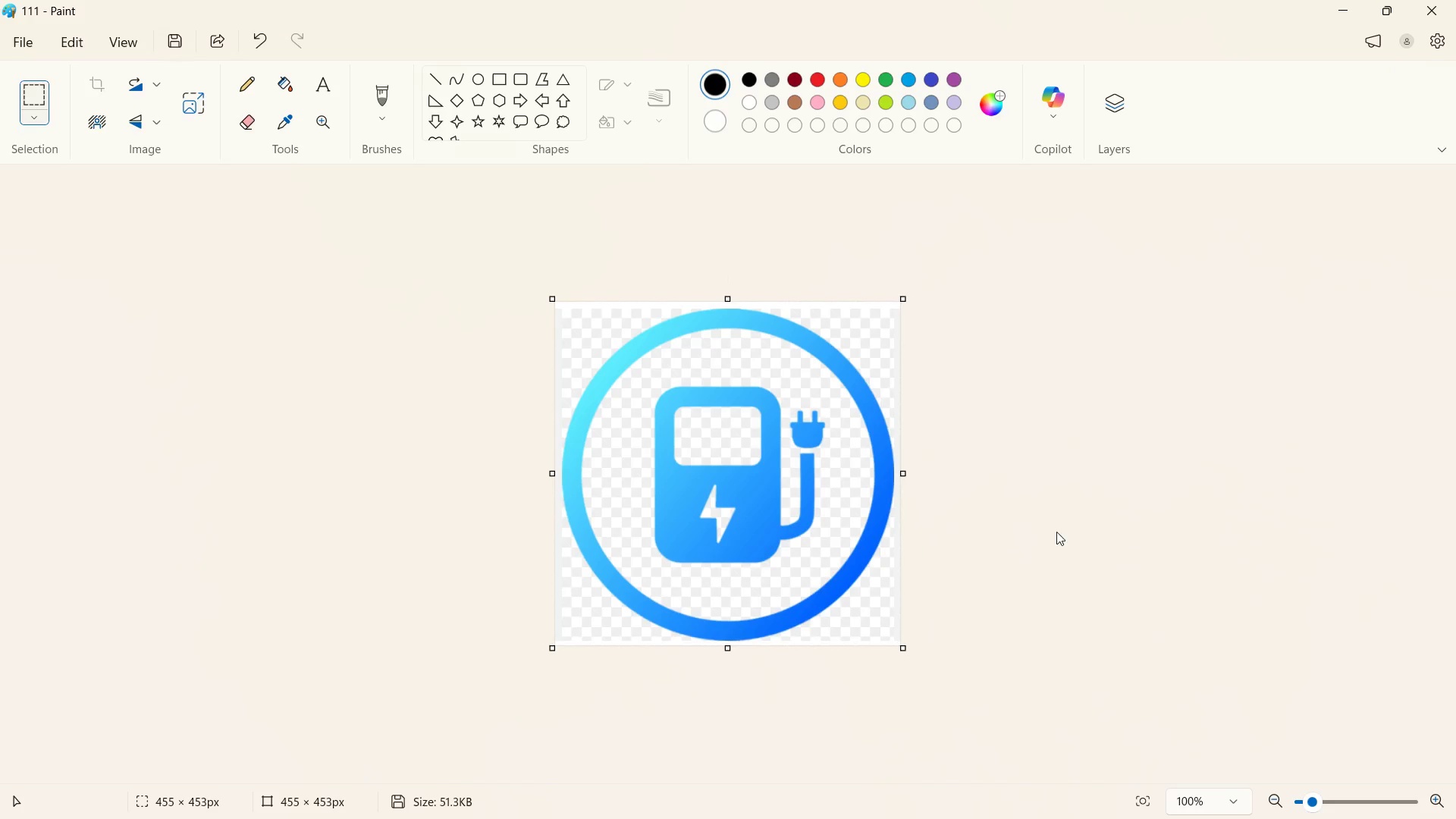 
key(Alt+Tab)
 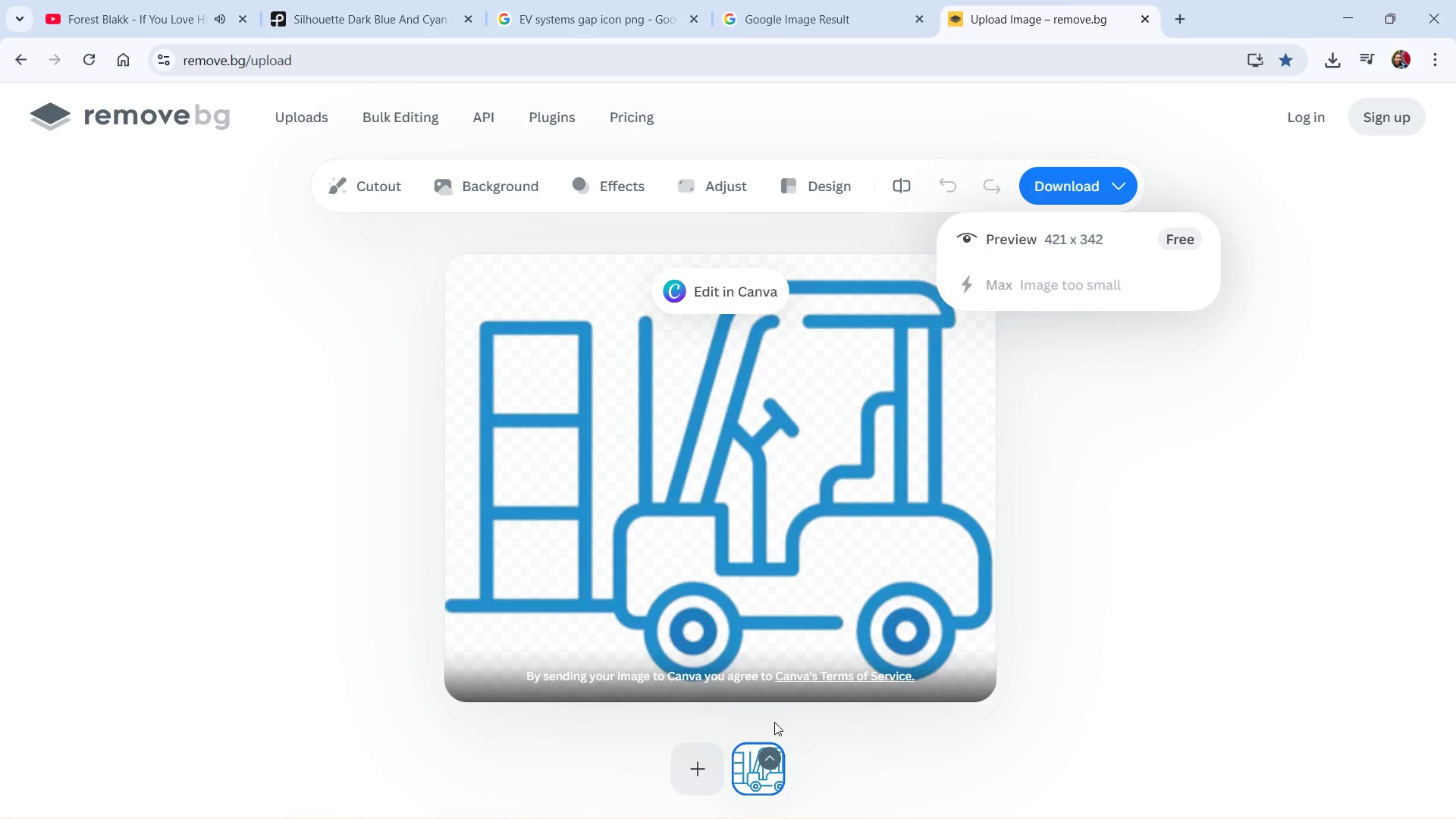 
left_click([689, 760])
 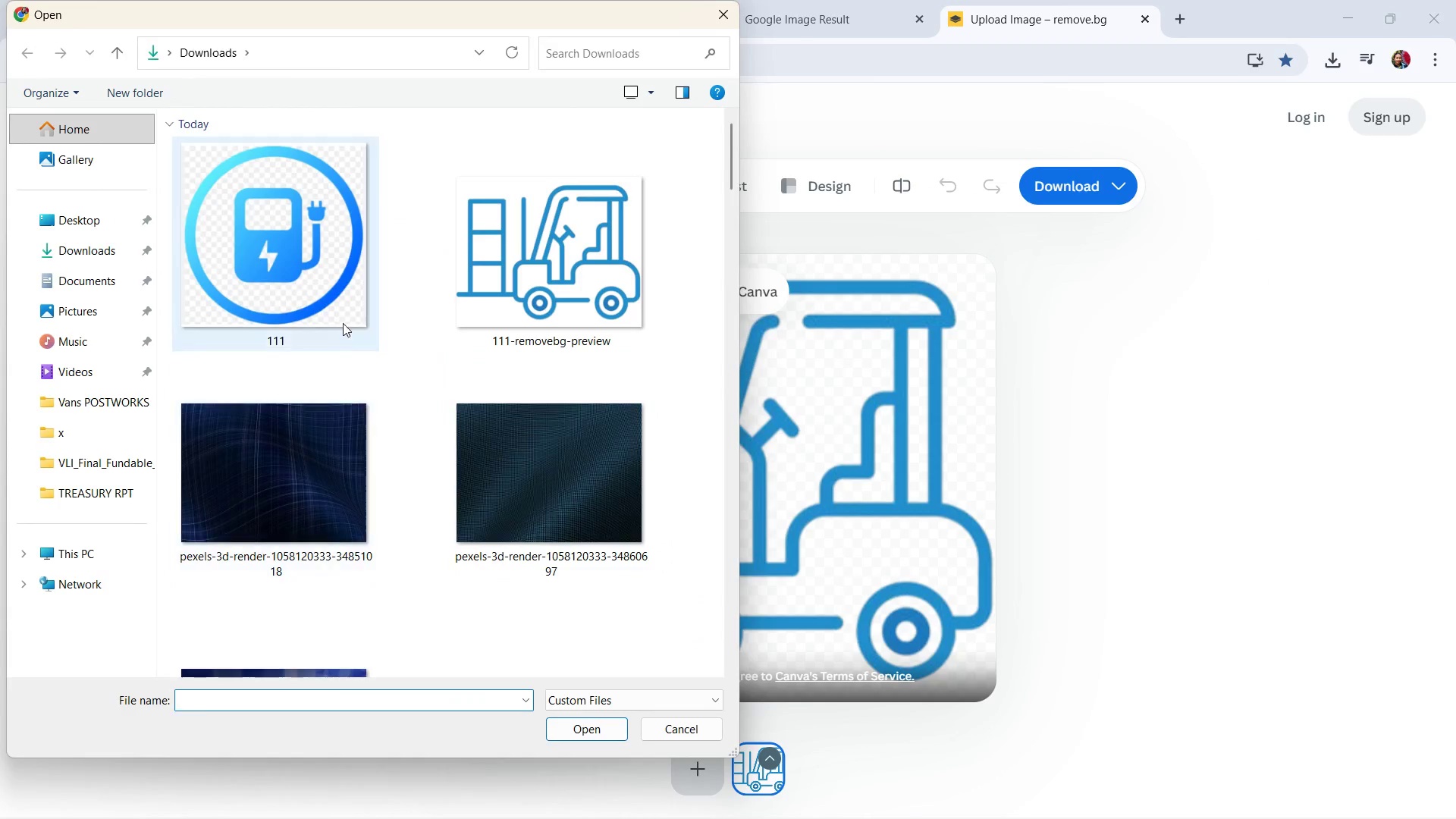 
double_click([338, 296])
 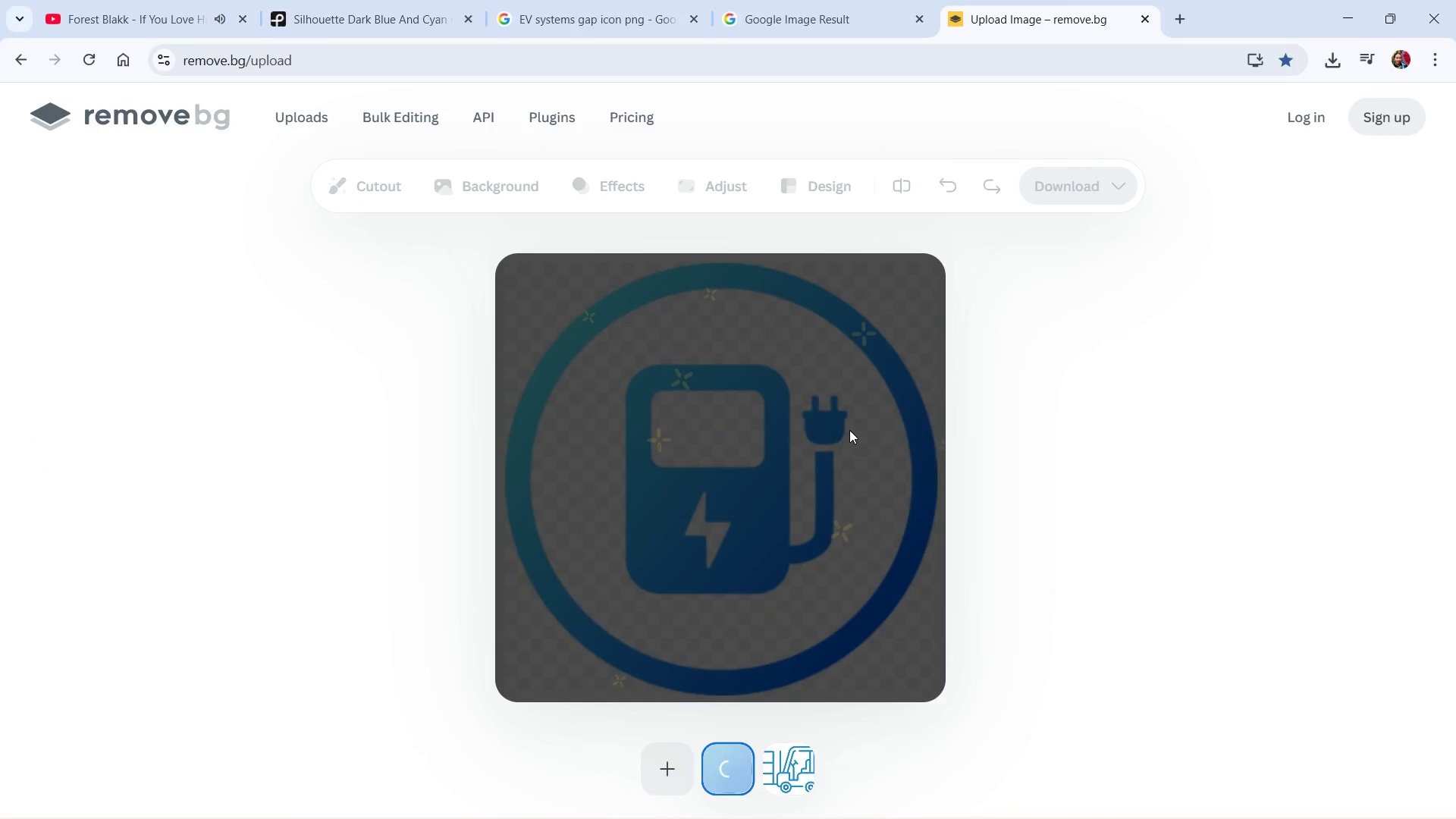 
key(Alt+Tab)
 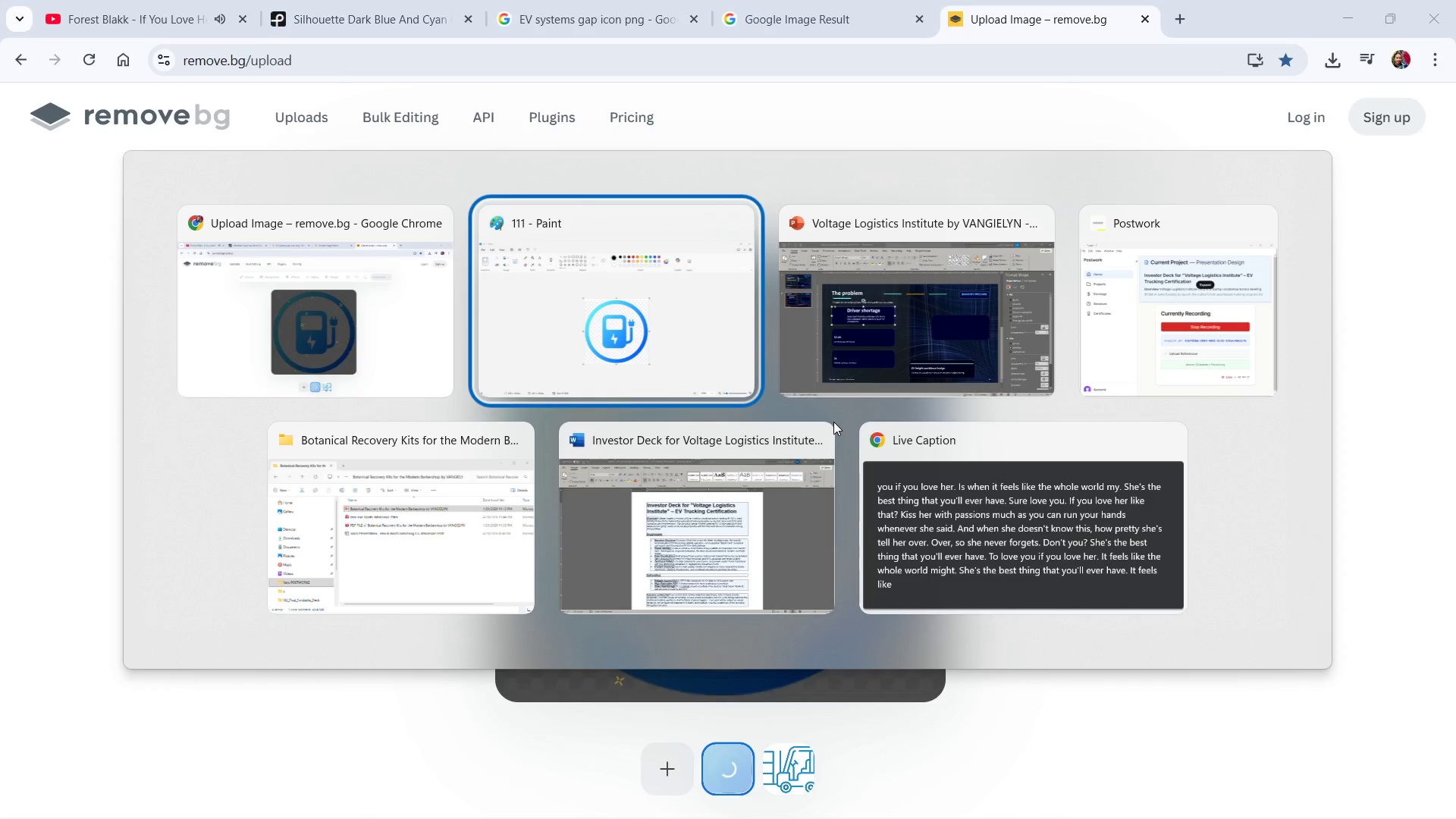 
key(Alt+Tab)
 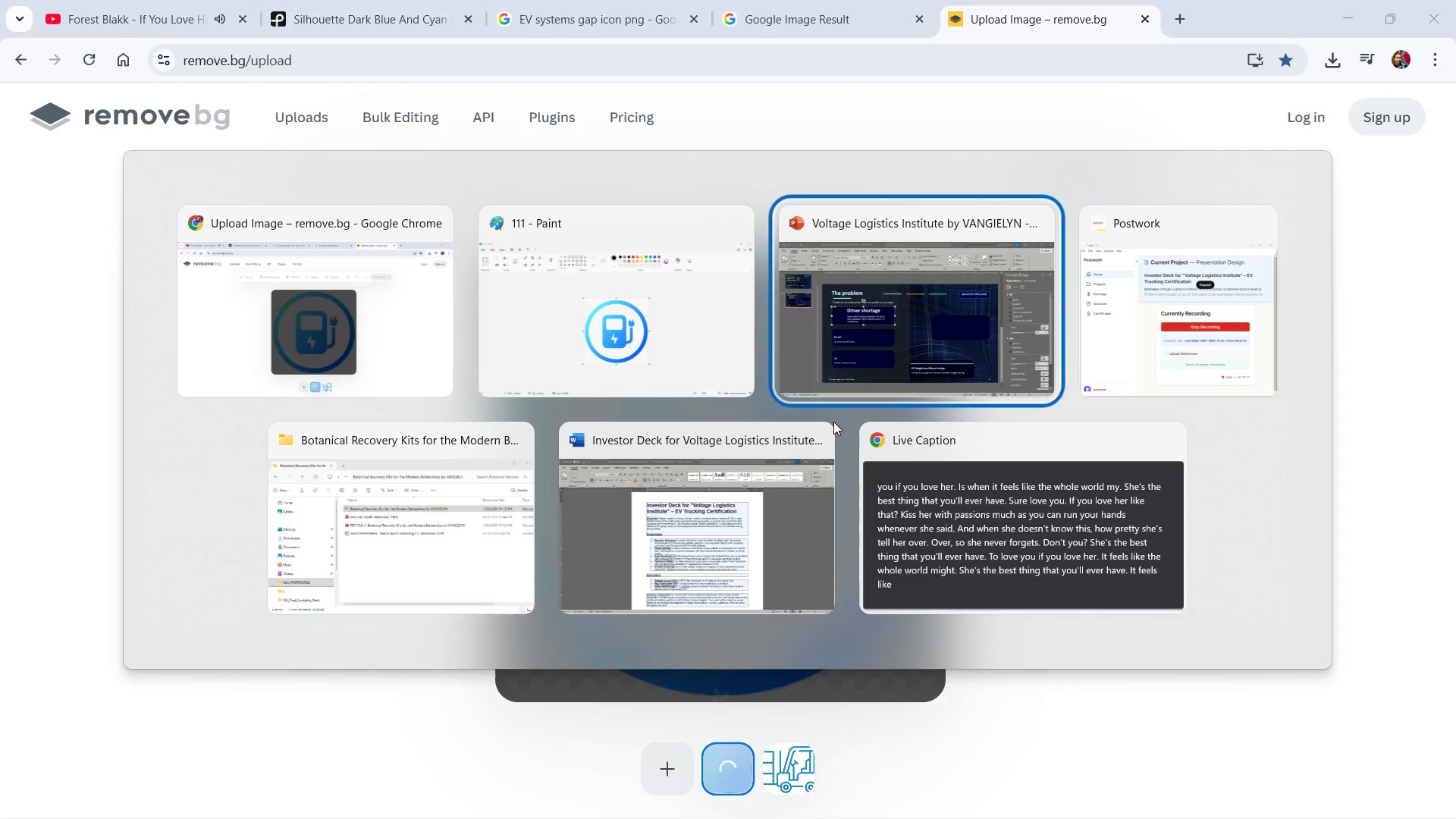 
key(Alt+Tab)
 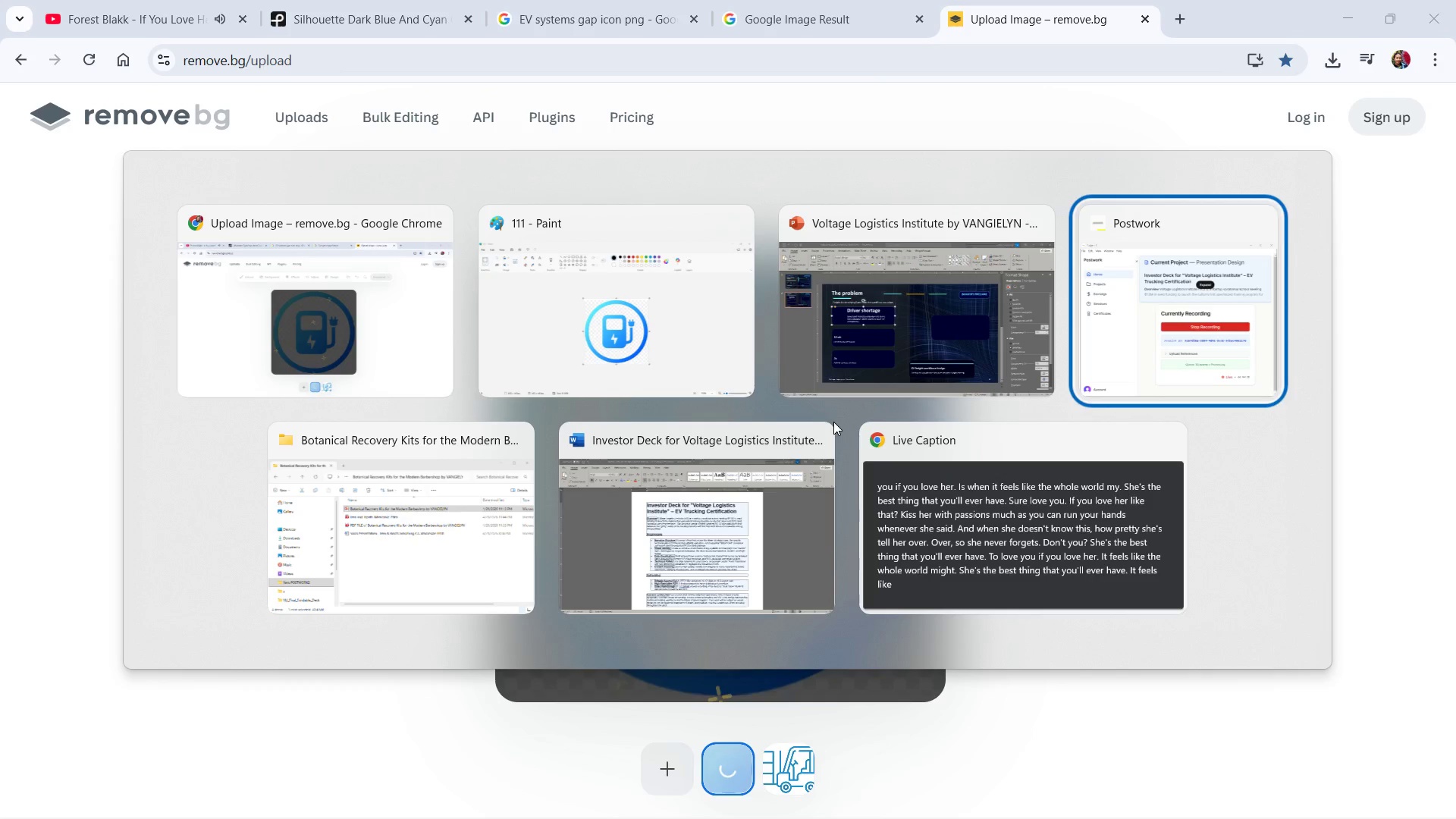 
key(Alt+Tab)
 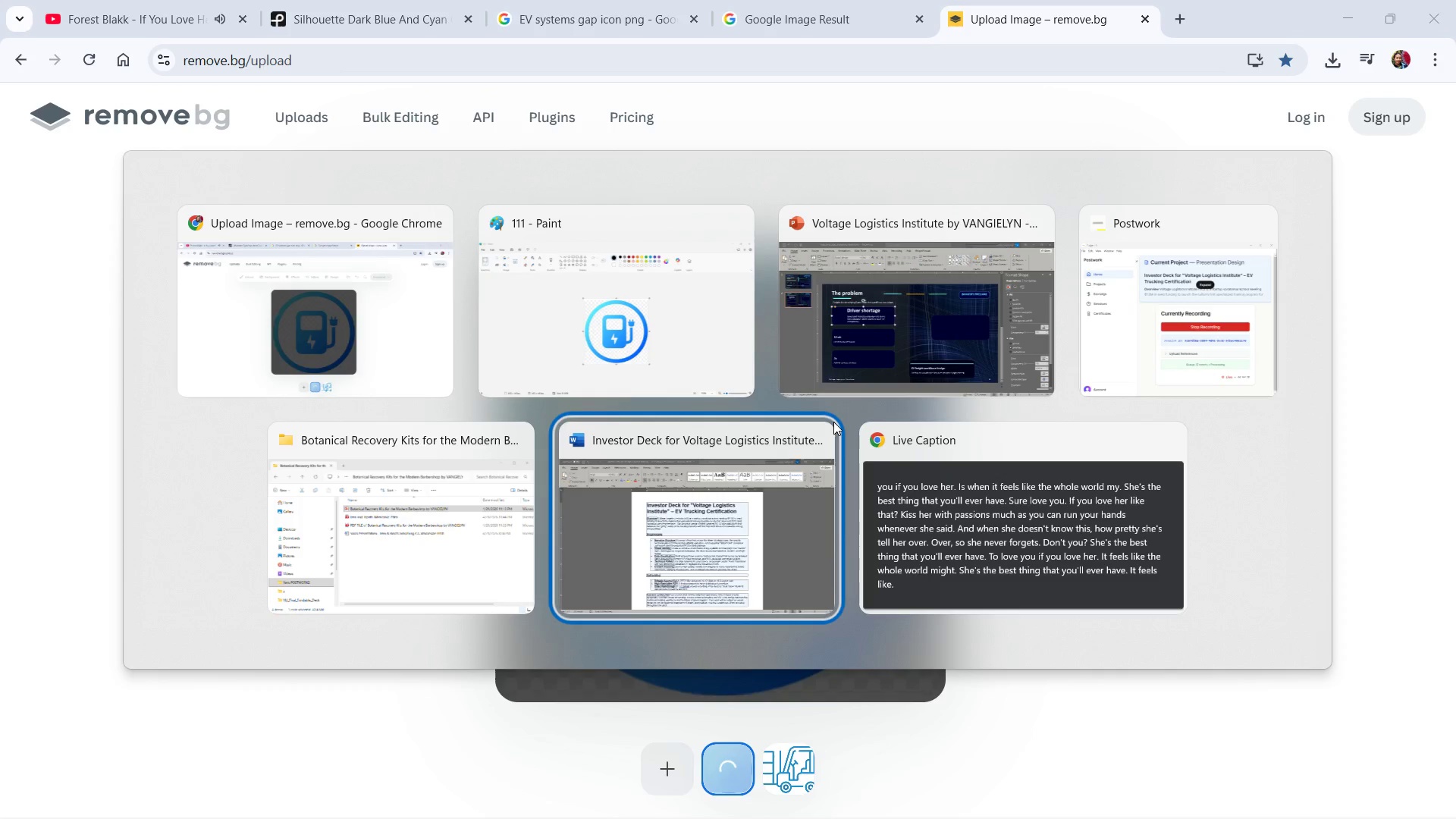 
key(Alt+Tab)
 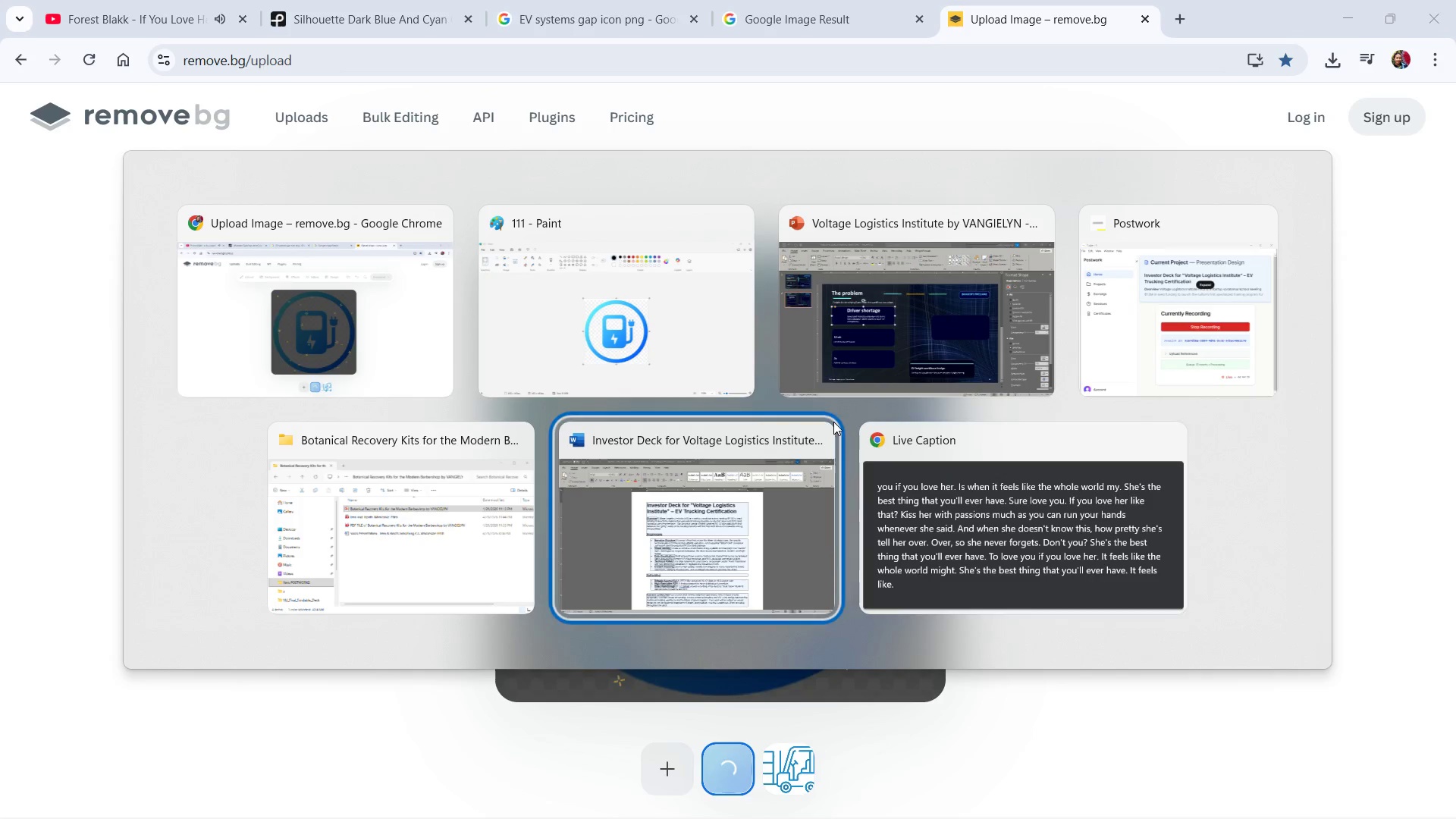 
key(Alt+Tab)
 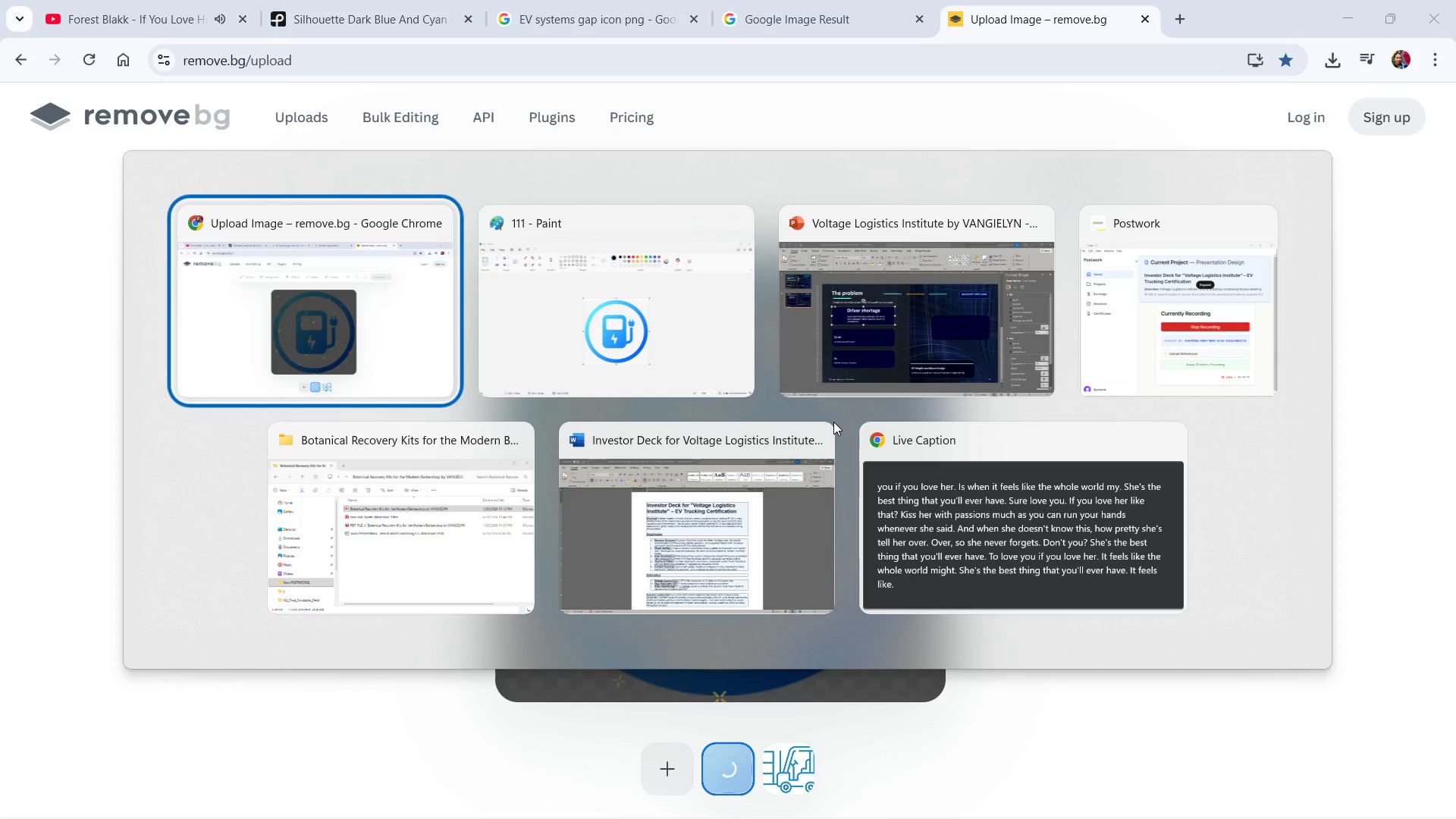 
key(Alt+Tab)
 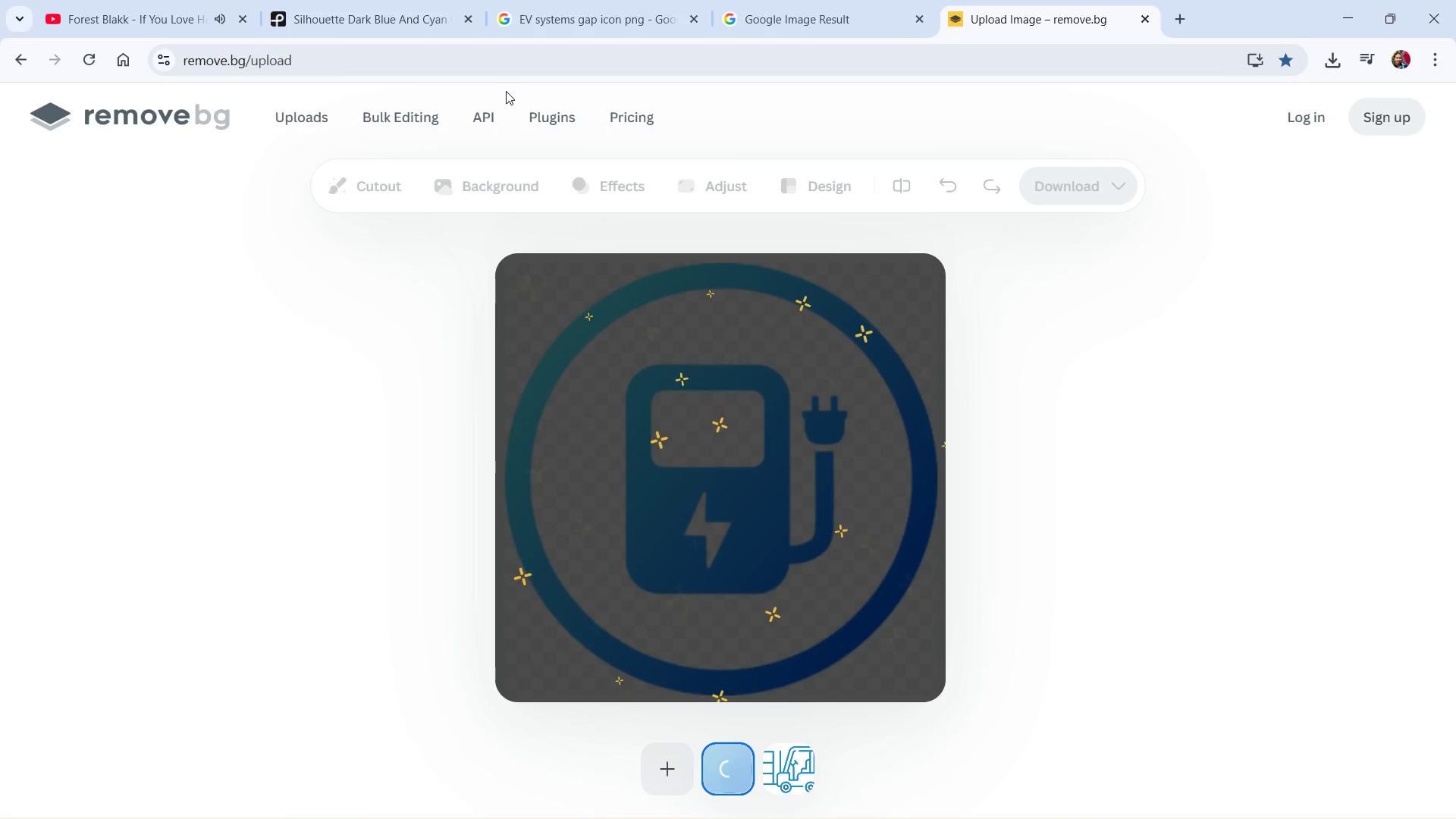 
left_click([754, 14])
 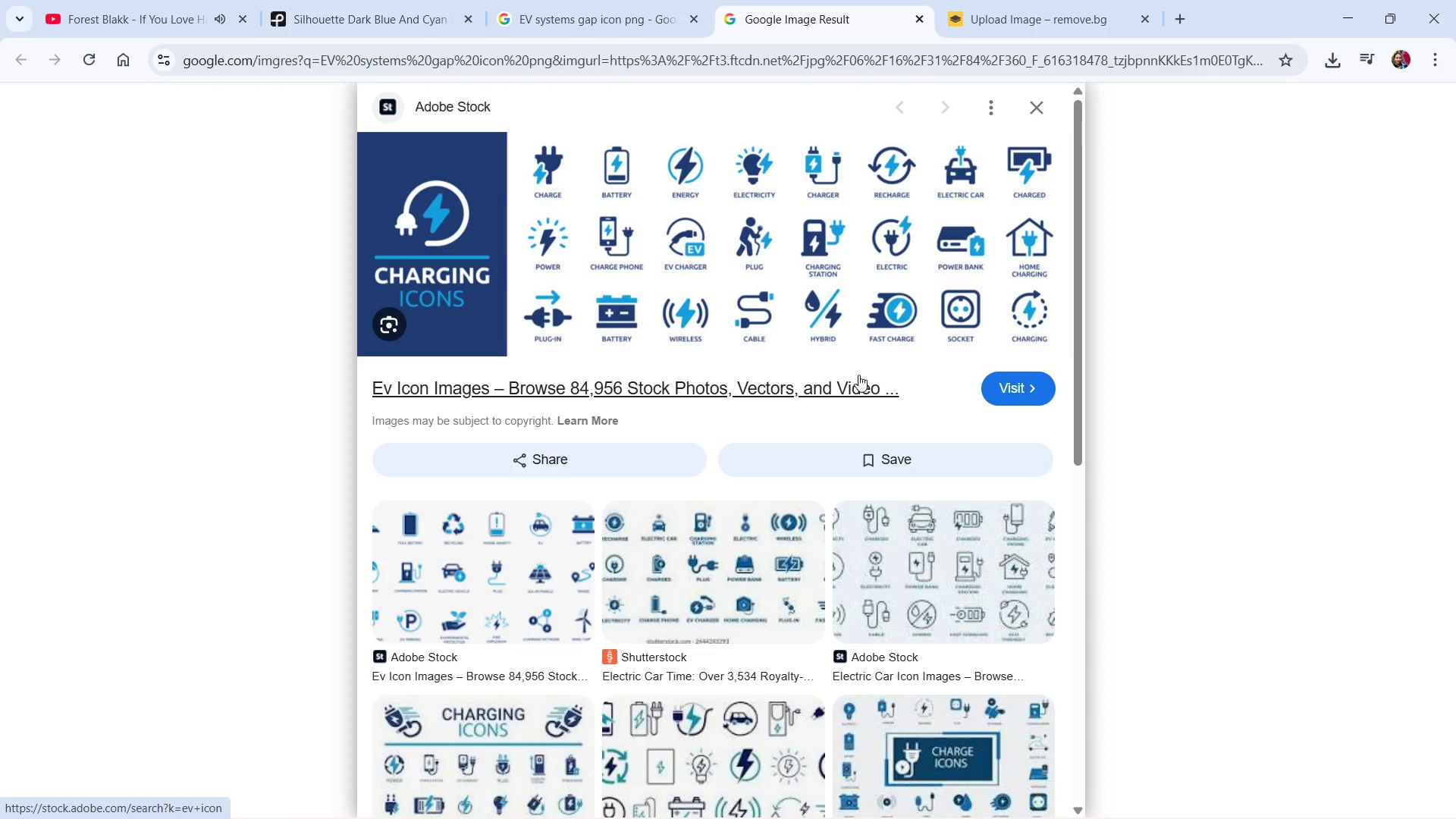 
wait(15.58)
 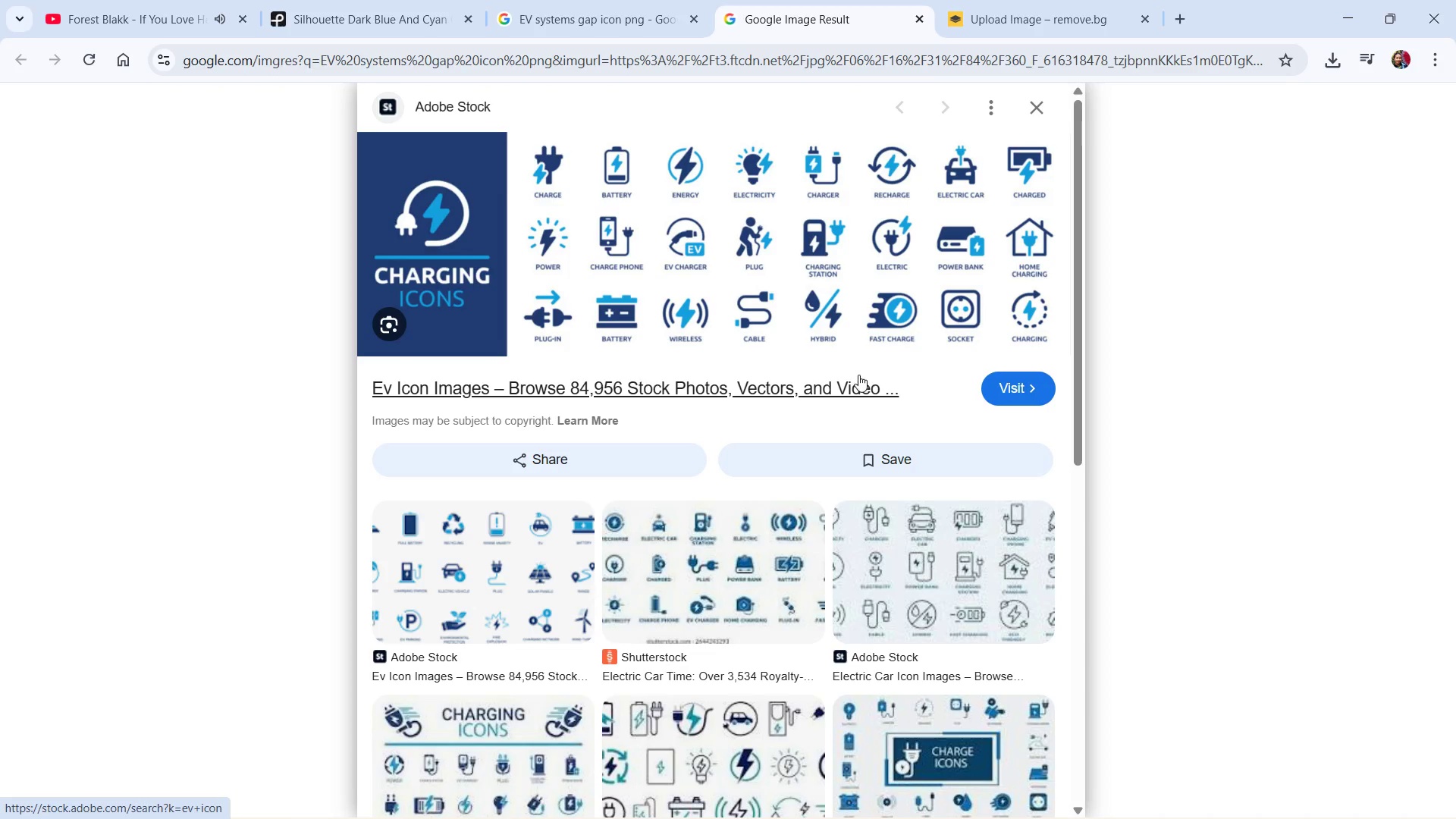 
left_click([595, 14])
 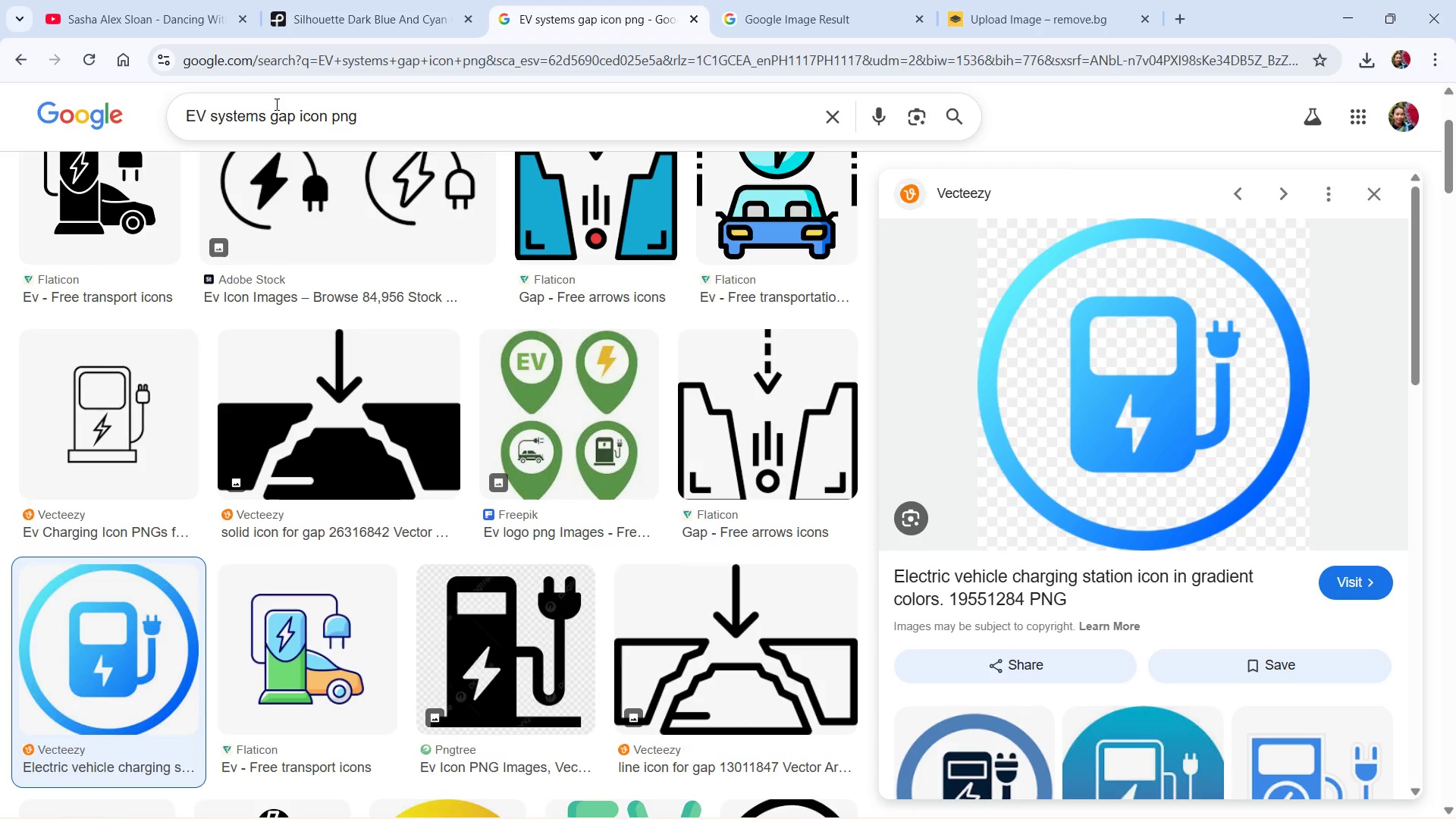 
left_click_drag(start_coordinate=[293, 118], to_coordinate=[134, 113])
 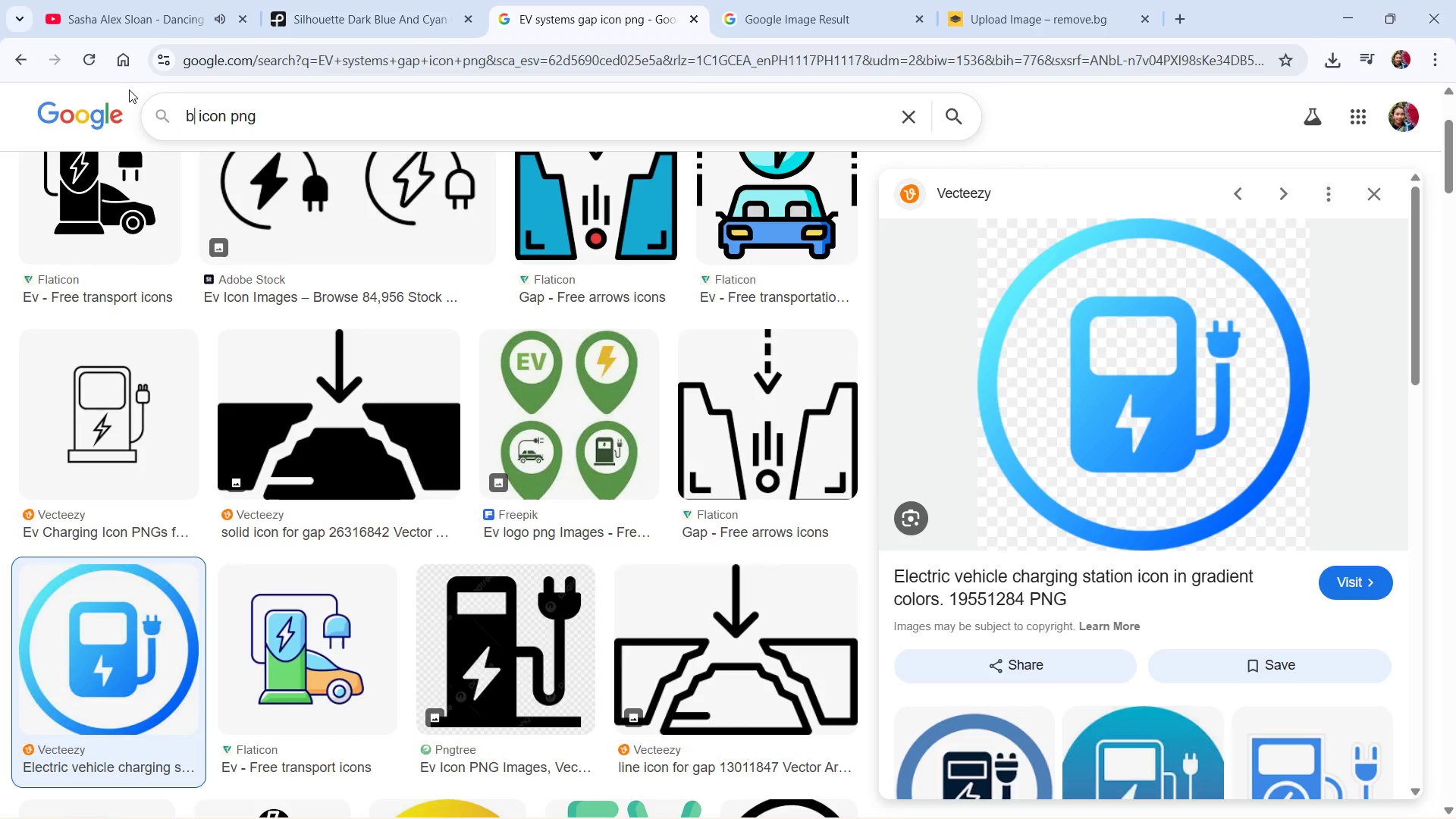 
type(battery)
 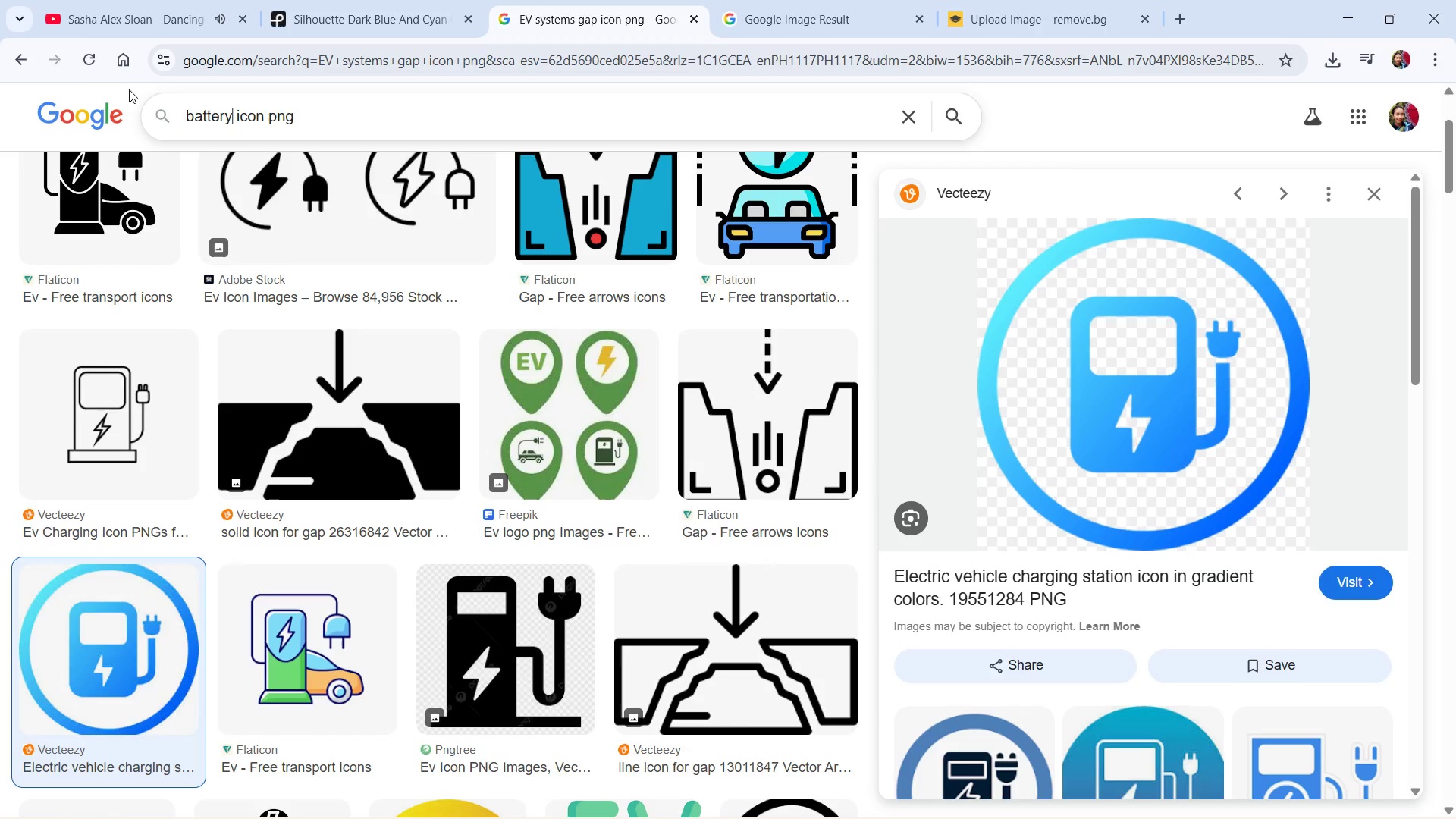 
key(Enter)
 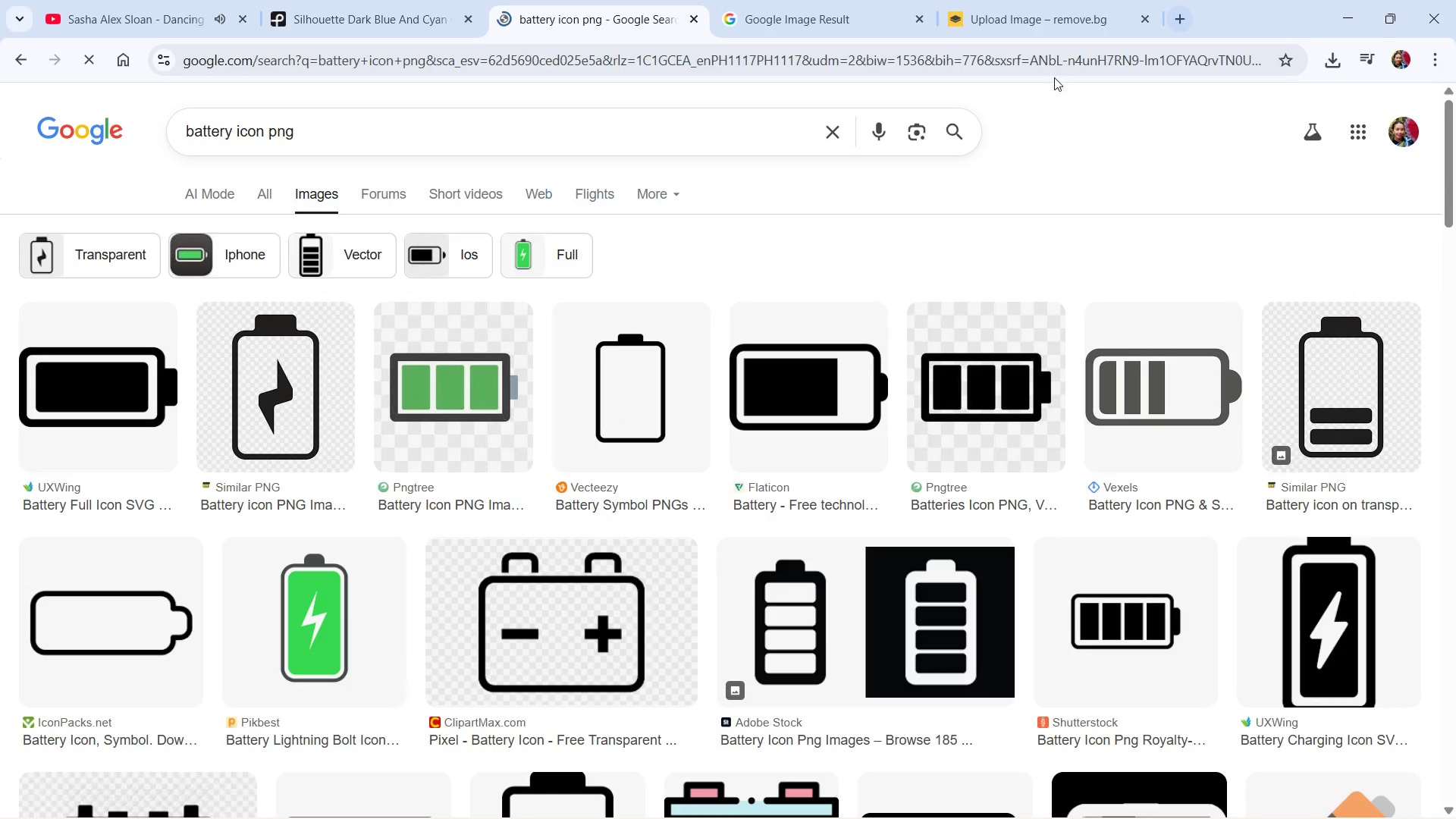 
scroll: coordinate [990, 435], scroll_direction: down, amount: 15.0
 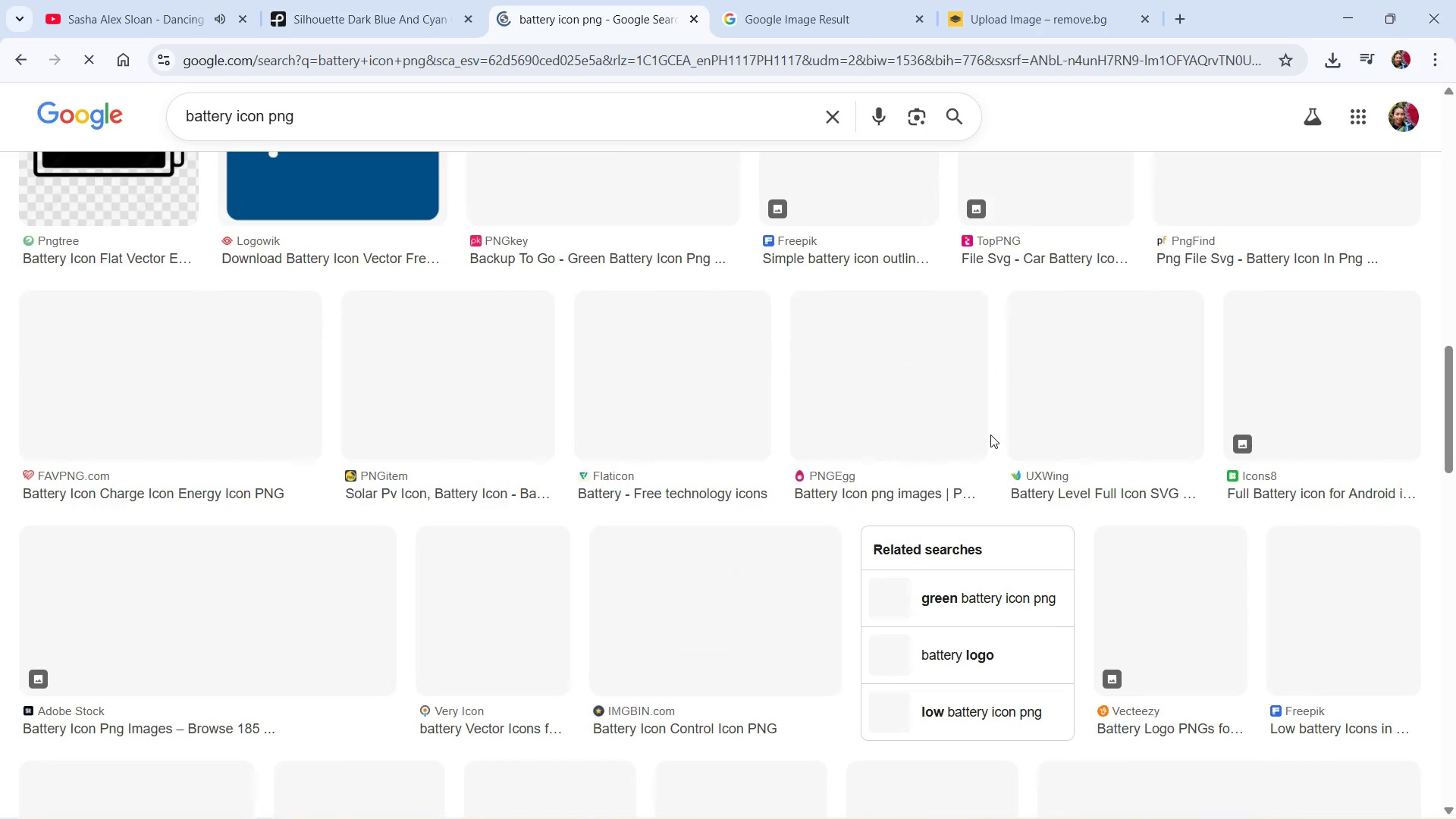 
scroll: coordinate [990, 435], scroll_direction: up, amount: 4.0
 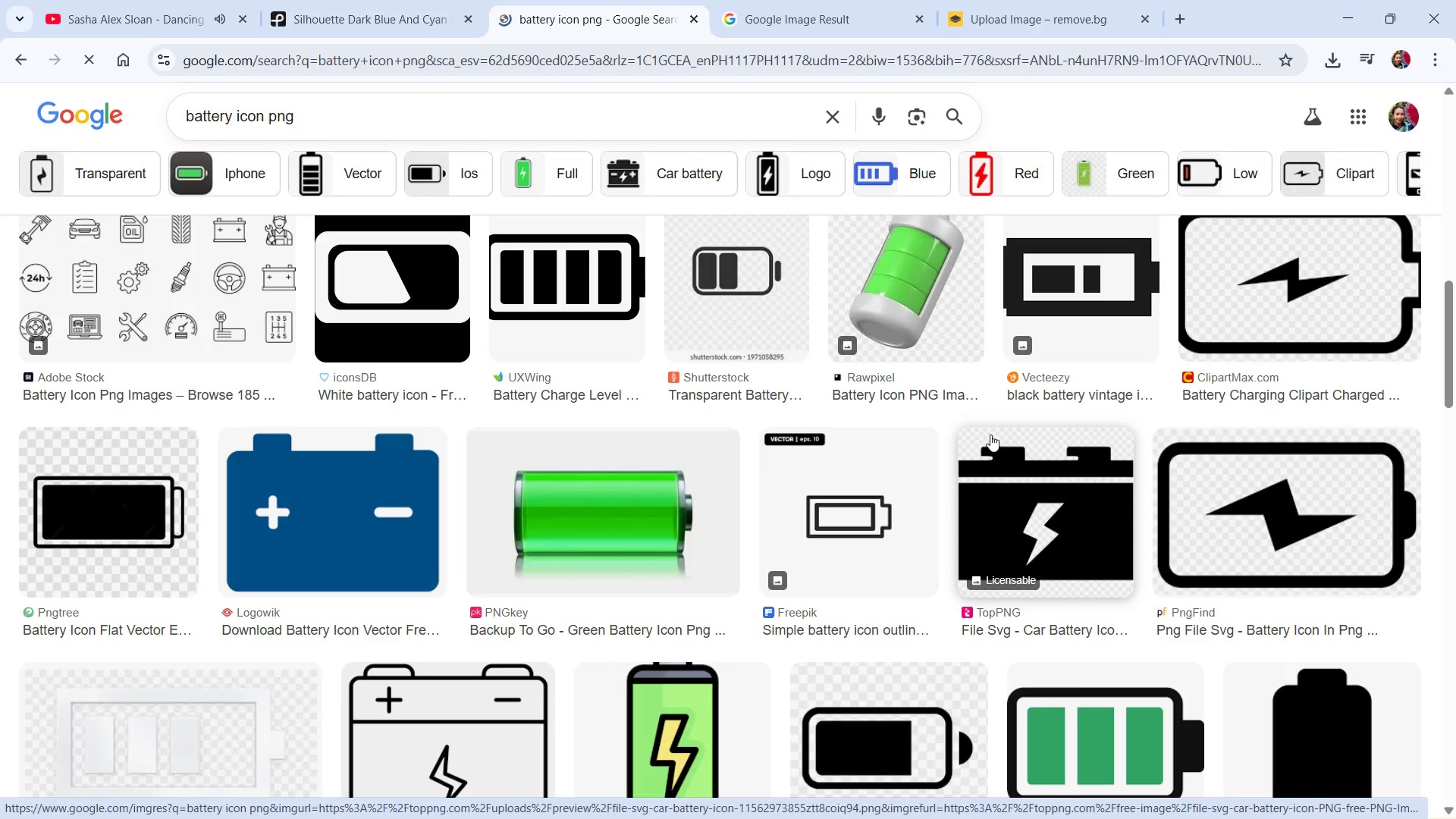 
scroll: coordinate [984, 426], scroll_direction: down, amount: 12.0
 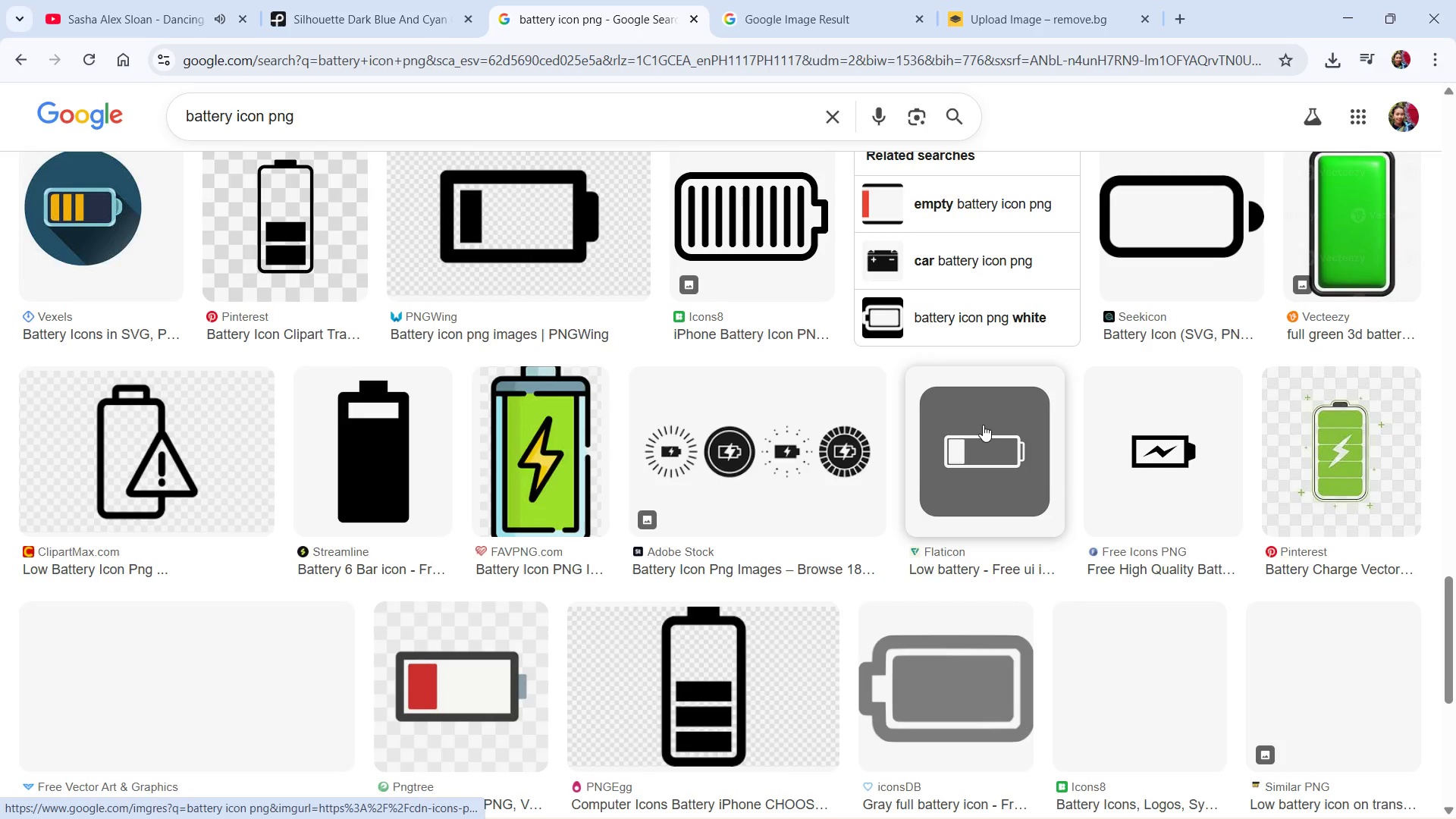 
scroll: coordinate [979, 405], scroll_direction: down, amount: 16.0
 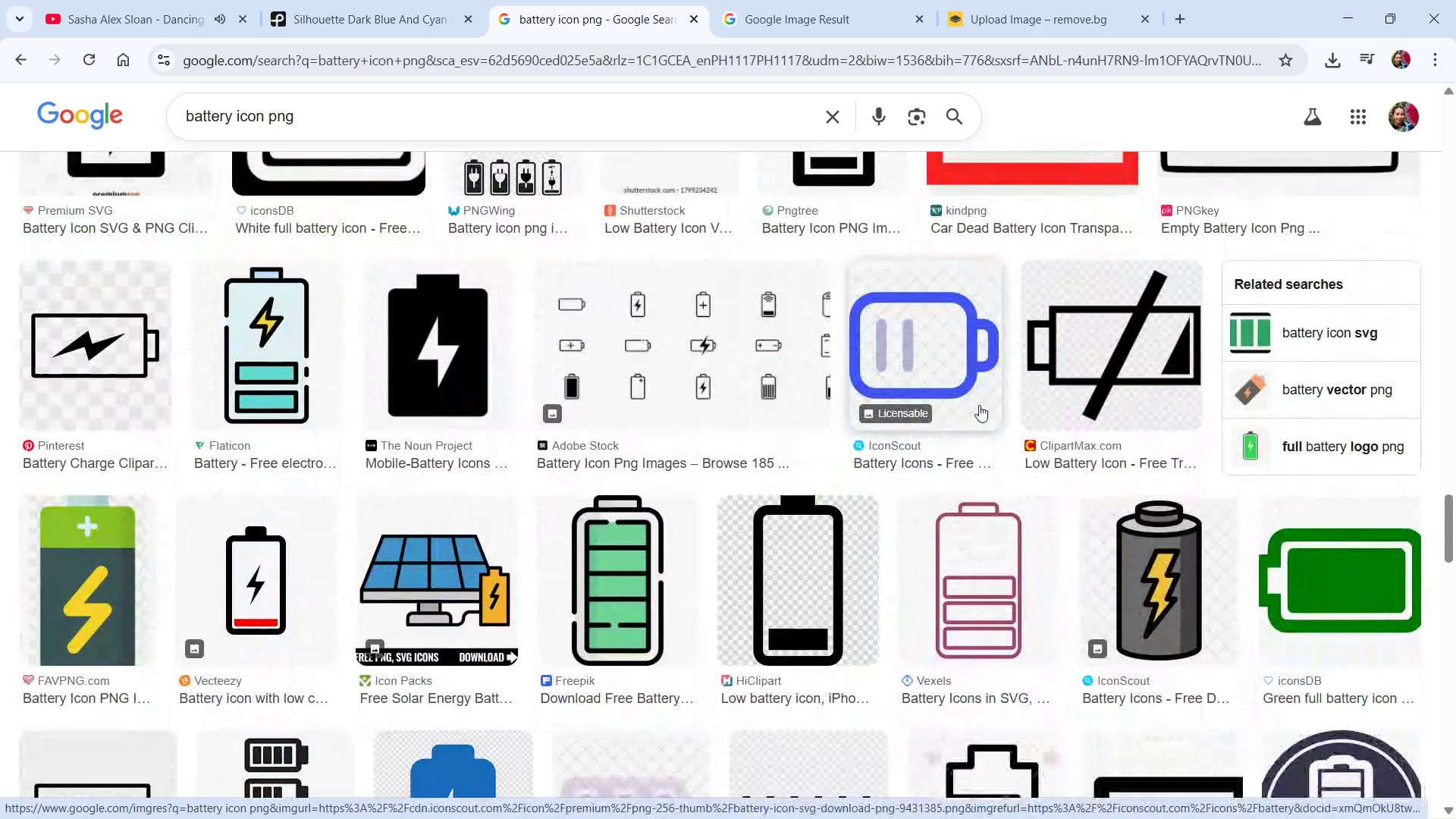 
scroll: coordinate [806, 573], scroll_direction: down, amount: 4.0
 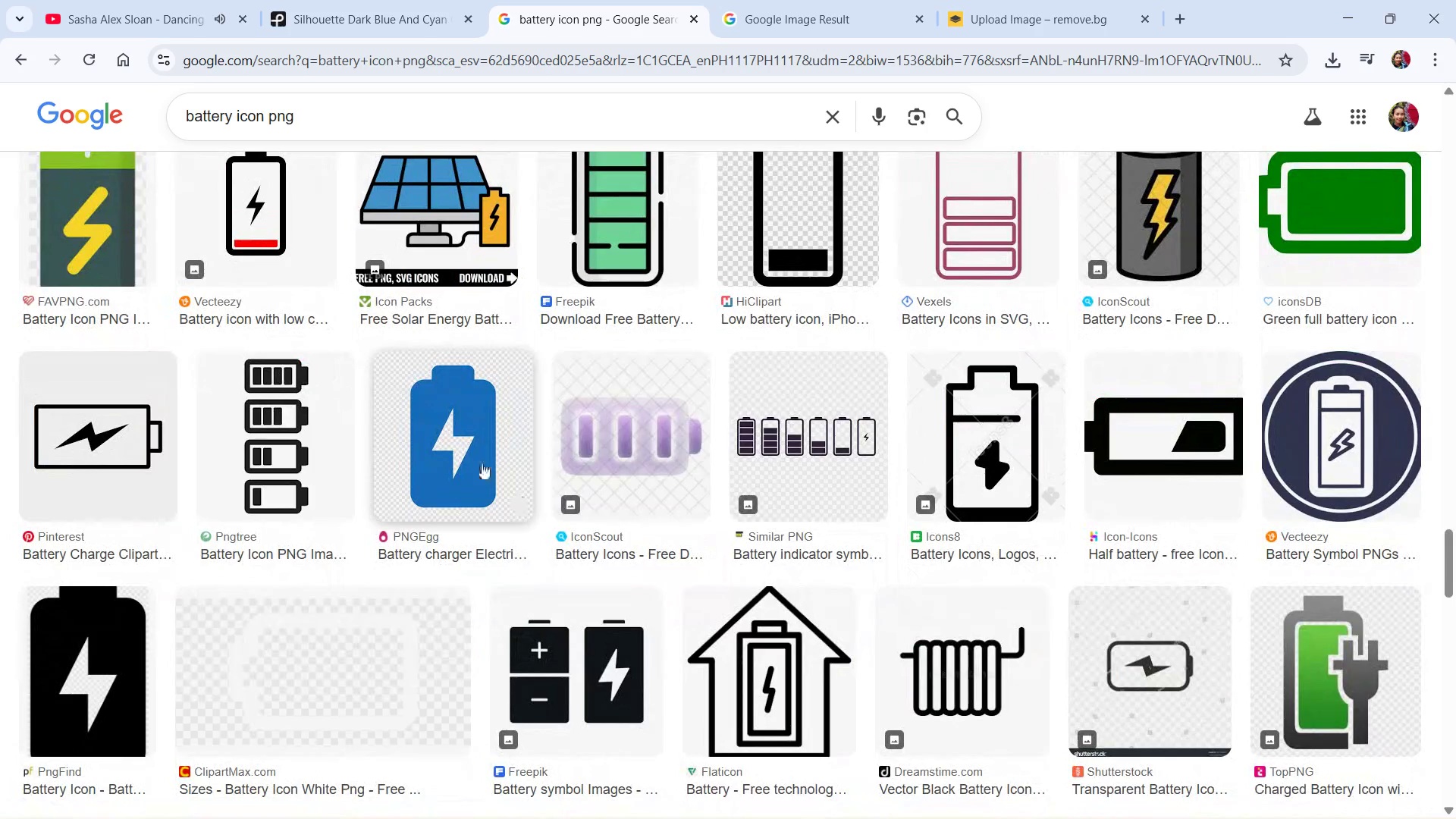 
left_click([467, 450])
 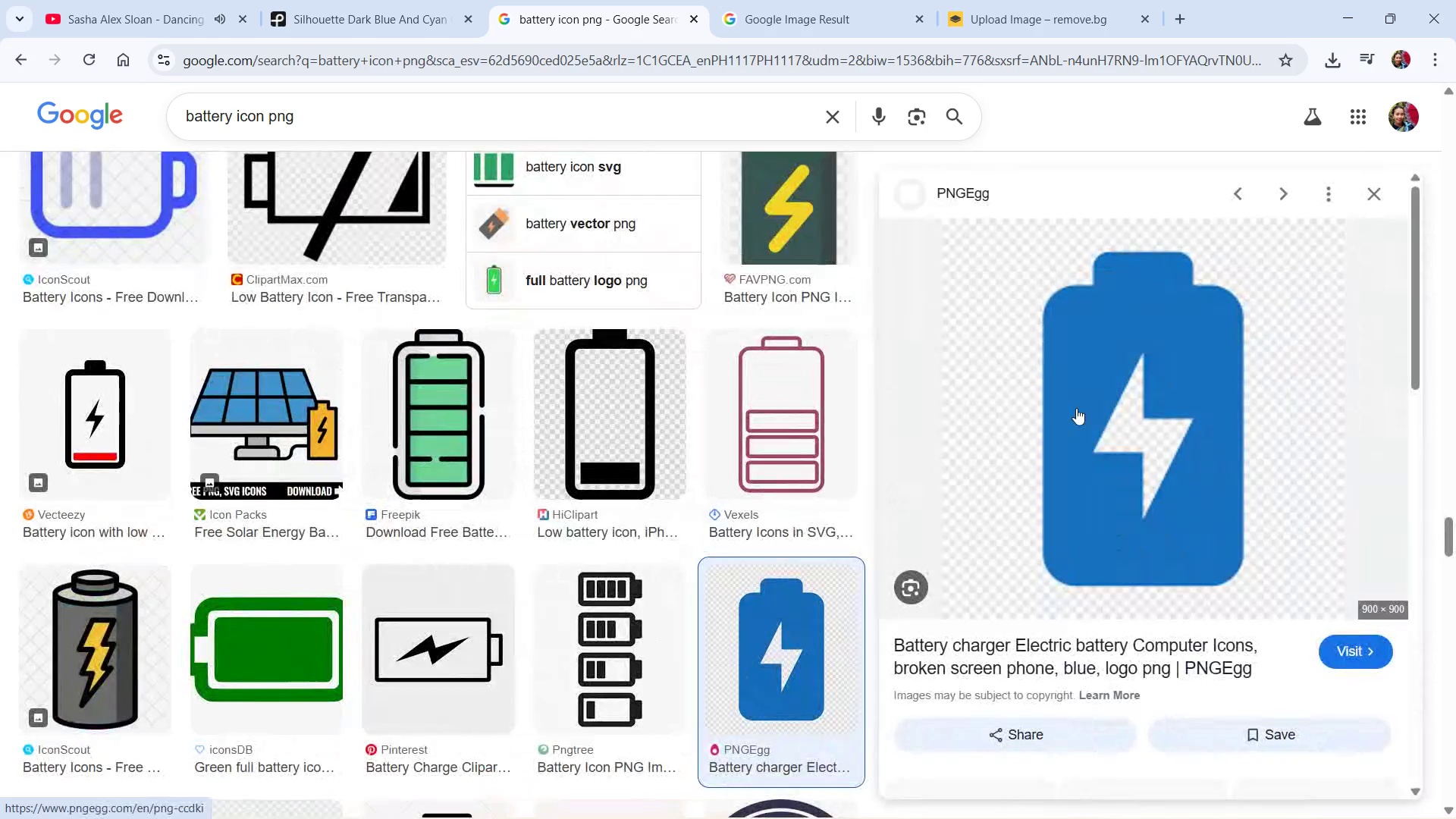 
scroll: coordinate [1147, 510], scroll_direction: down, amount: 10.0
 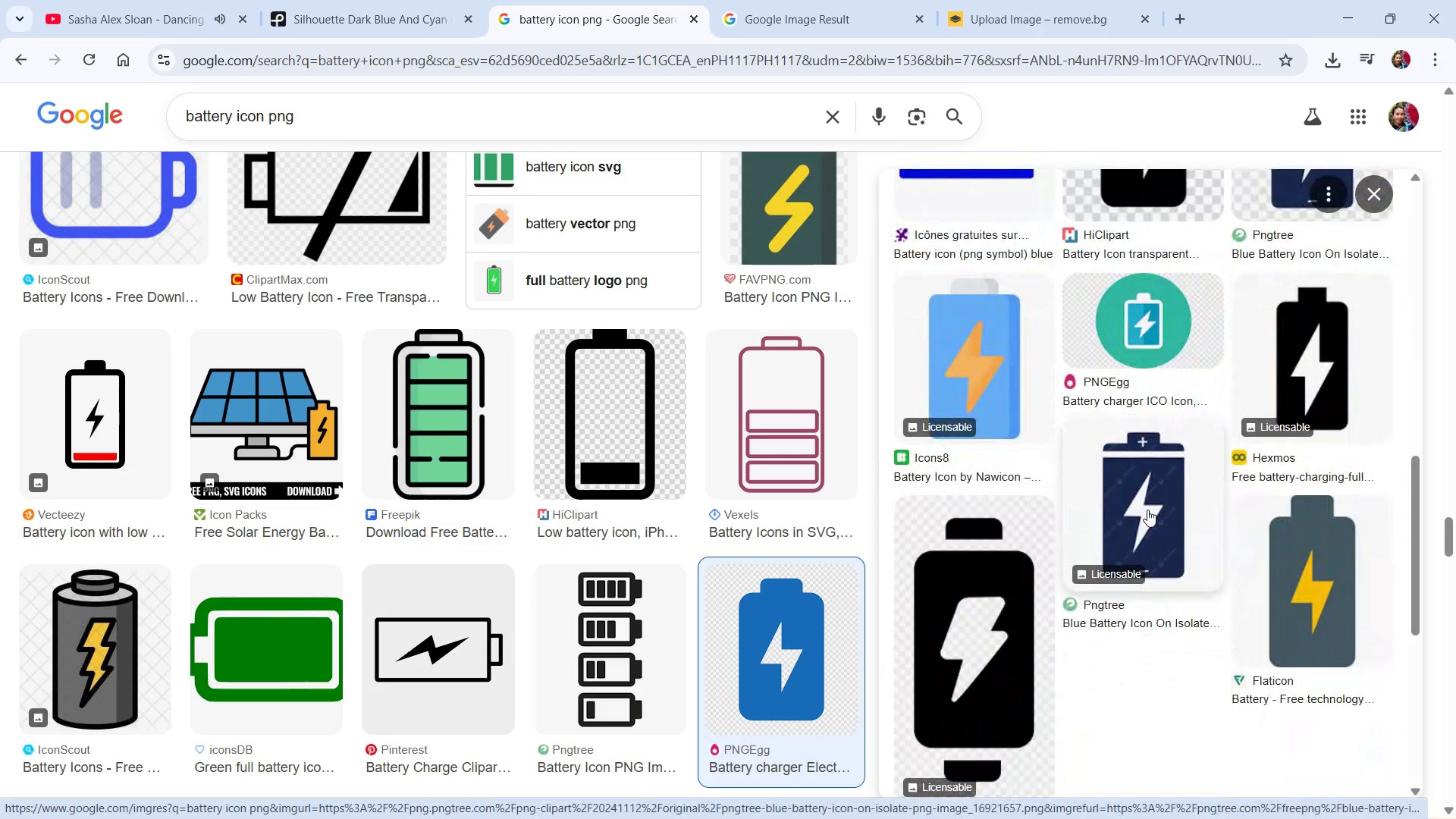 
scroll: coordinate [1147, 510], scroll_direction: up, amount: 6.0
 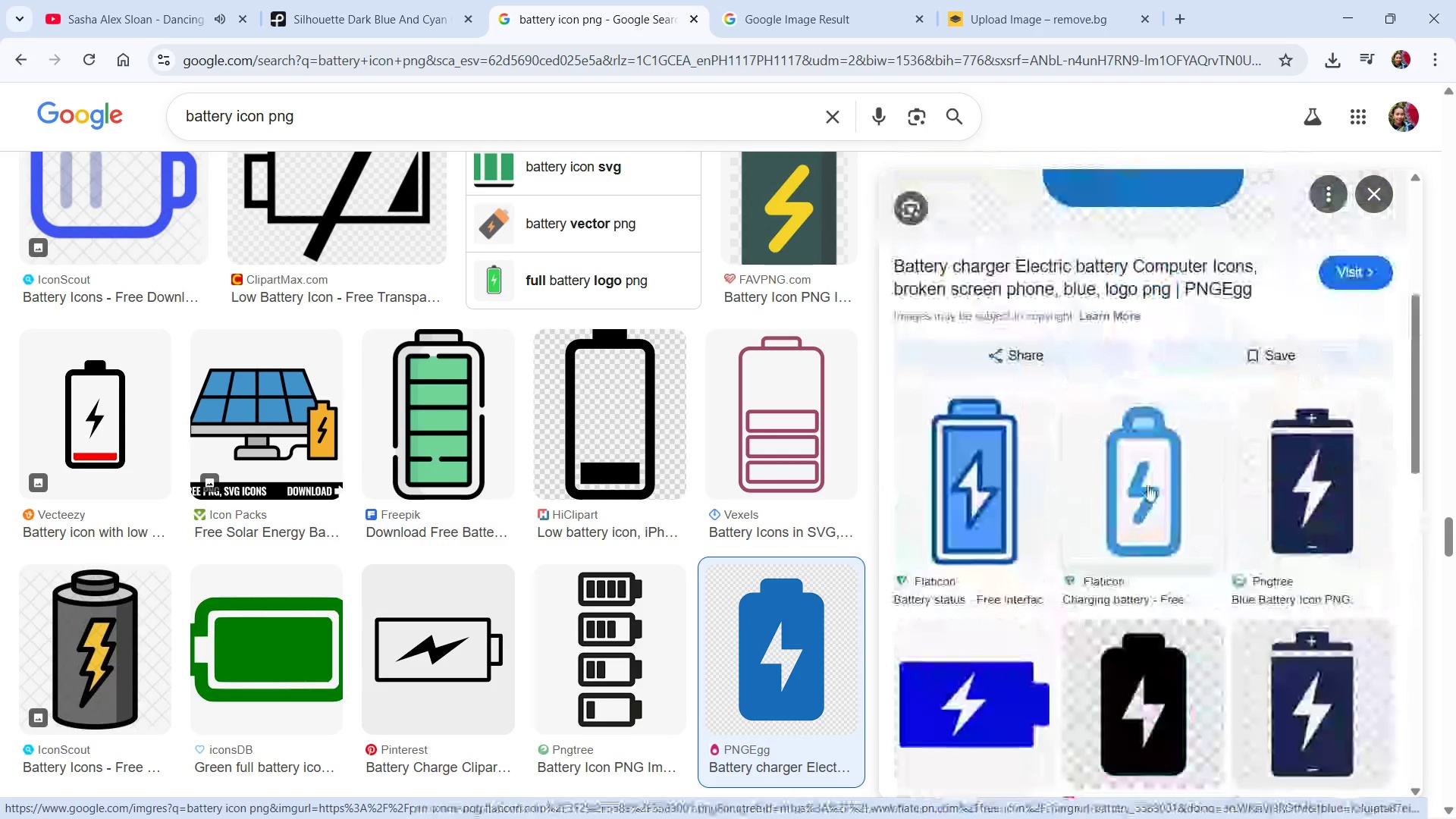 
left_click([1147, 485])
 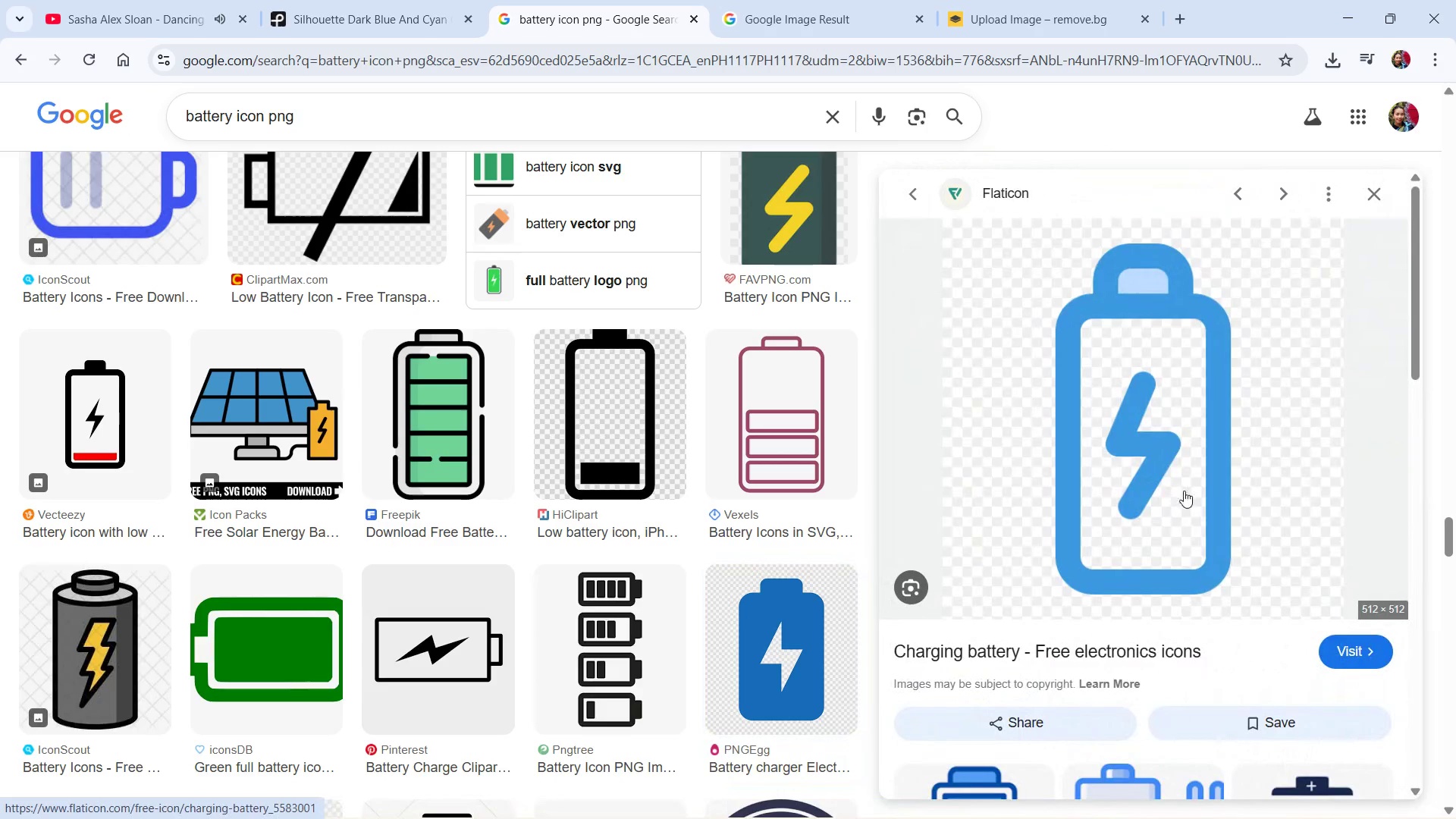 
scroll: coordinate [1209, 408], scroll_direction: down, amount: 7.0
 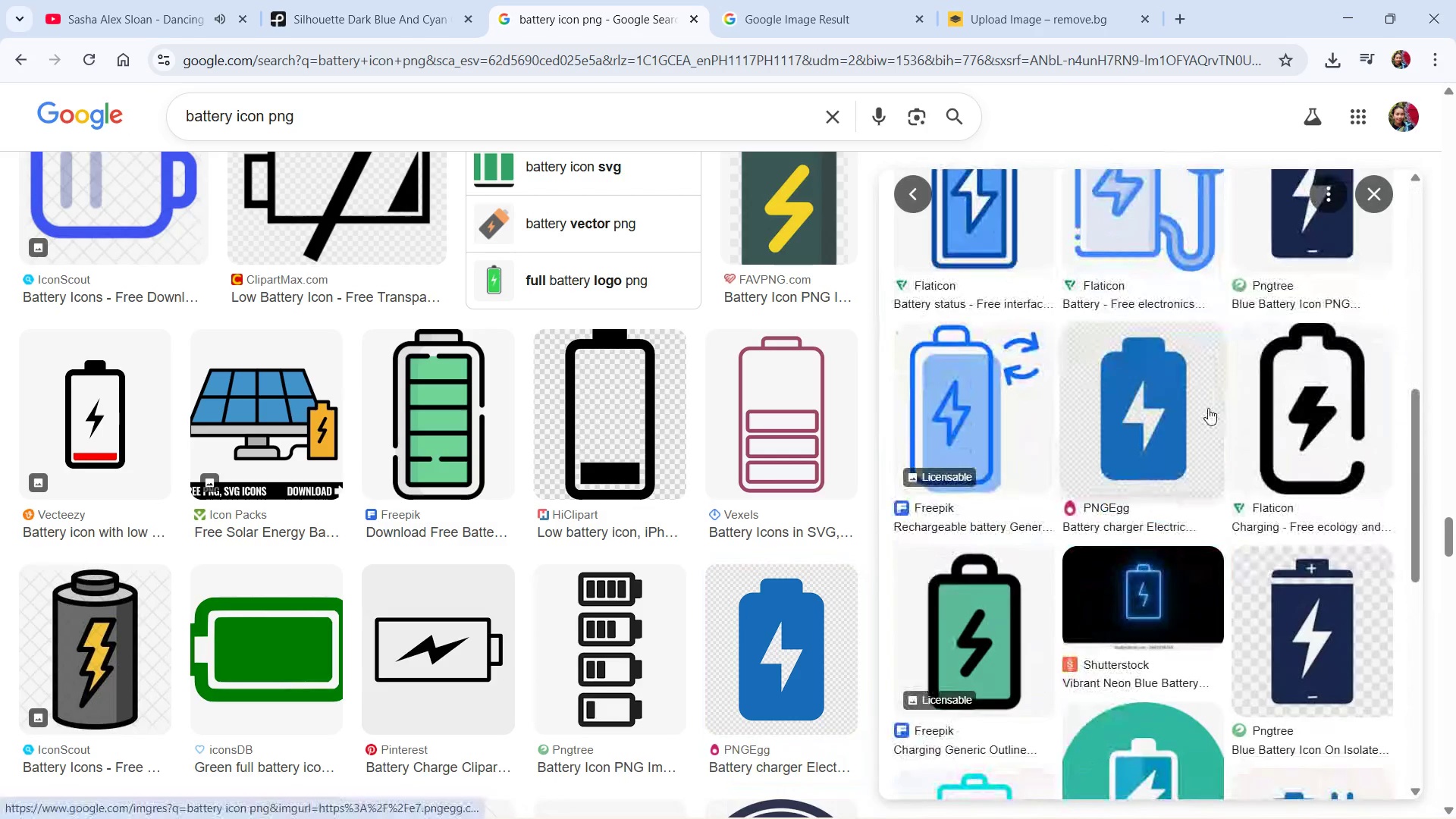 
key(PrintScreen)
 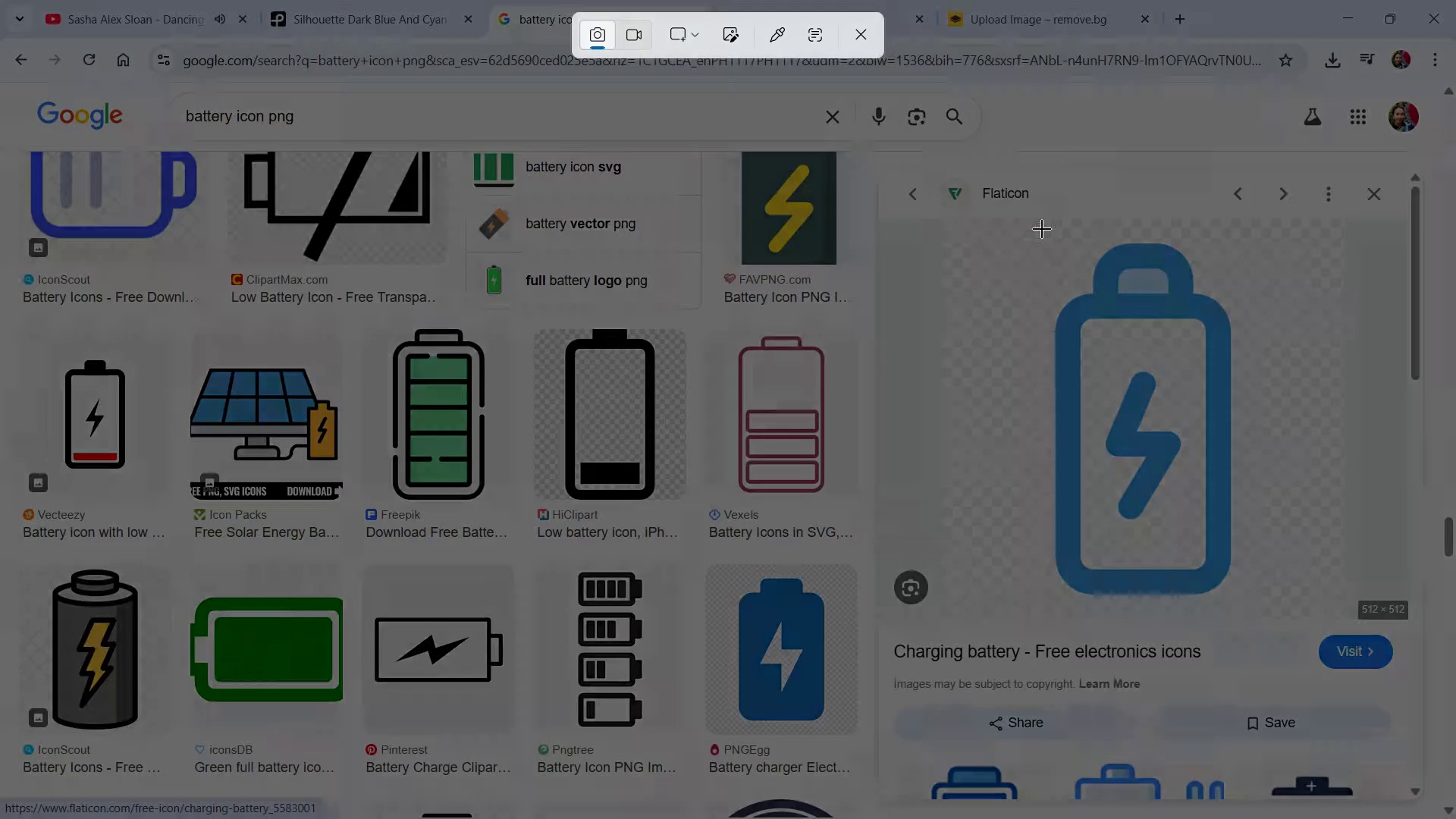 
scroll: coordinate [1208, 407], scroll_direction: up, amount: 8.0
 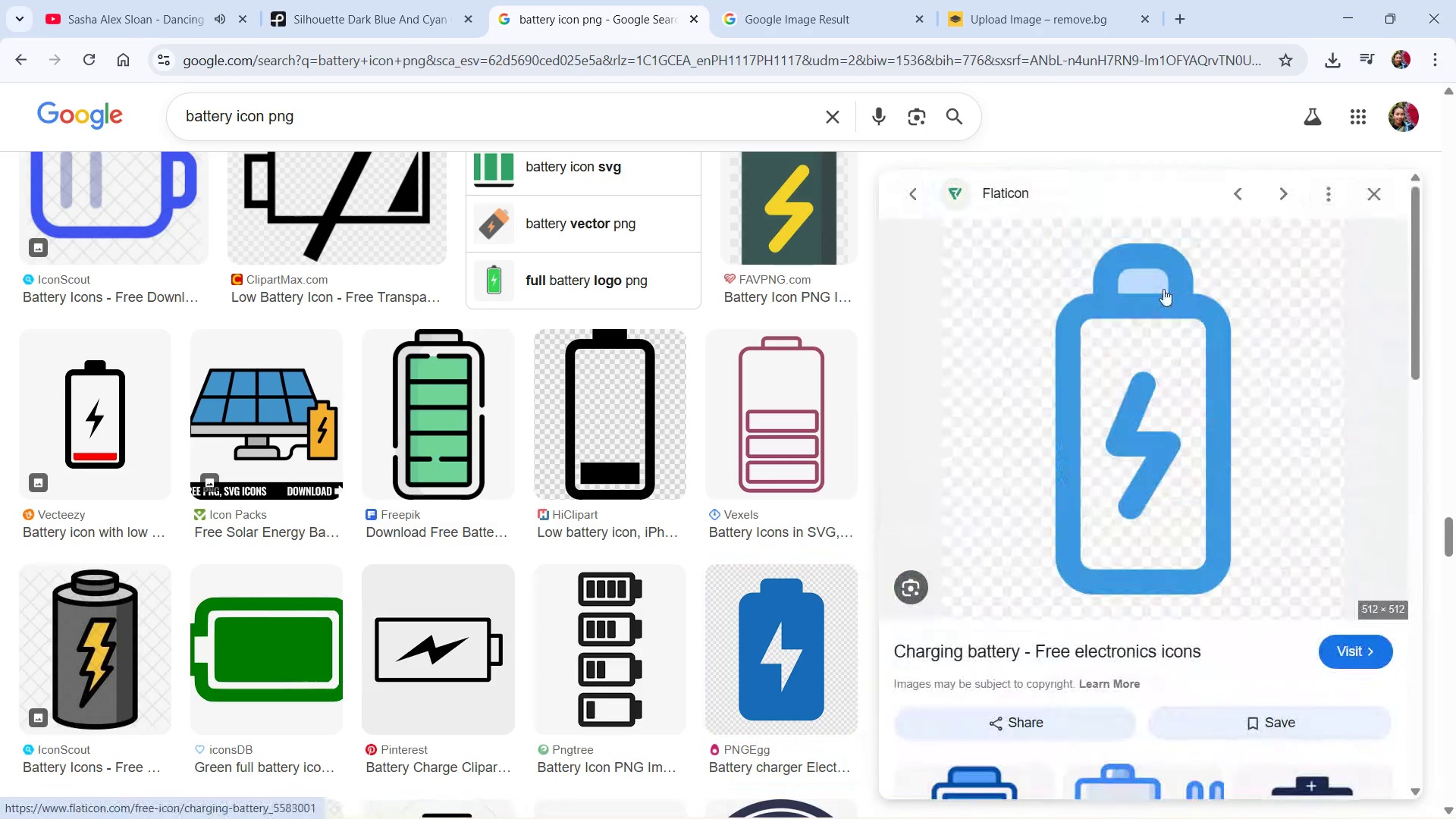 
left_click_drag(start_coordinate=[1042, 229], to_coordinate=[1245, 607])
 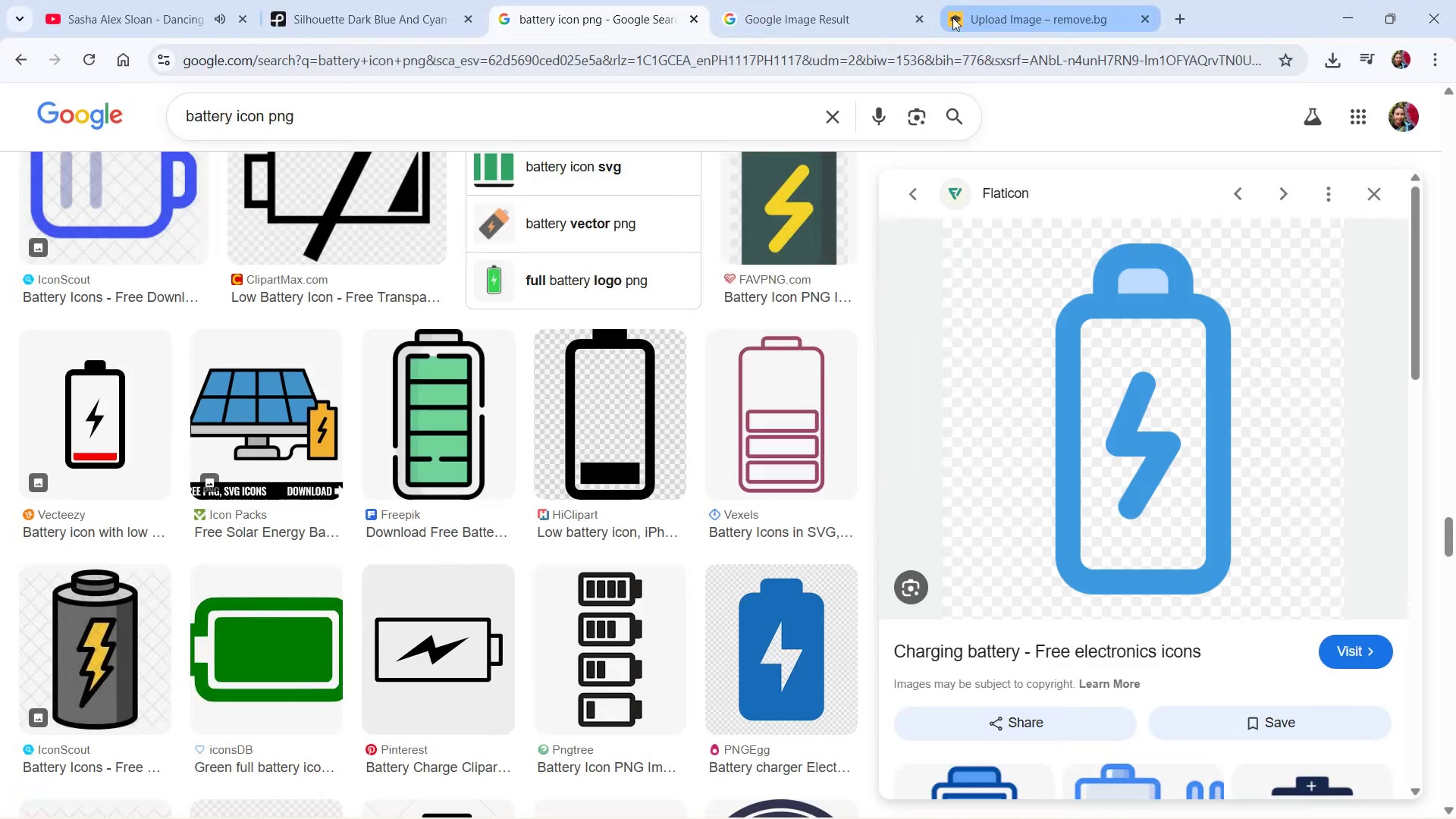 
key(Alt+Tab)
 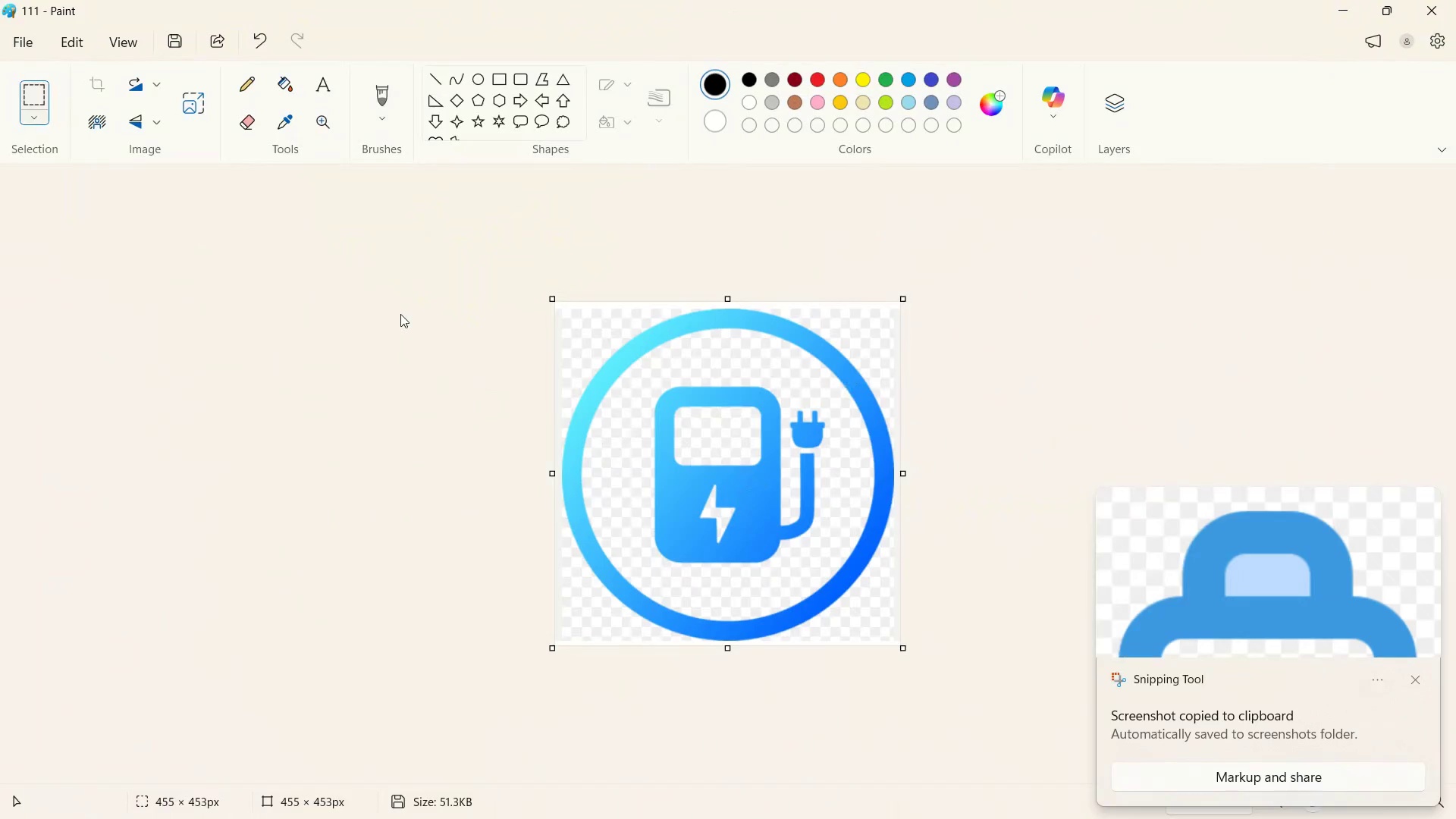 
key(Control+V)
 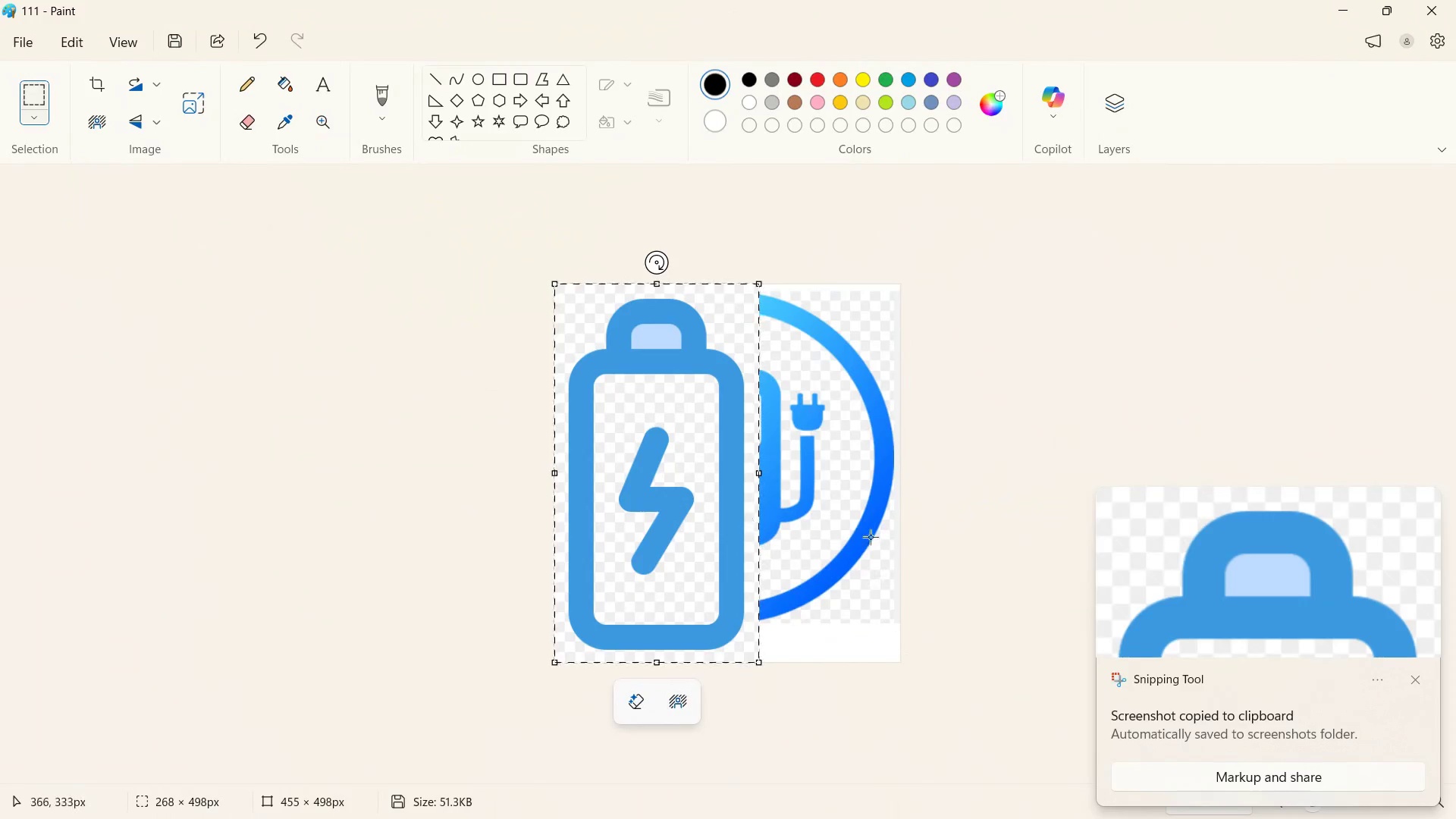 
left_click([956, 541])
 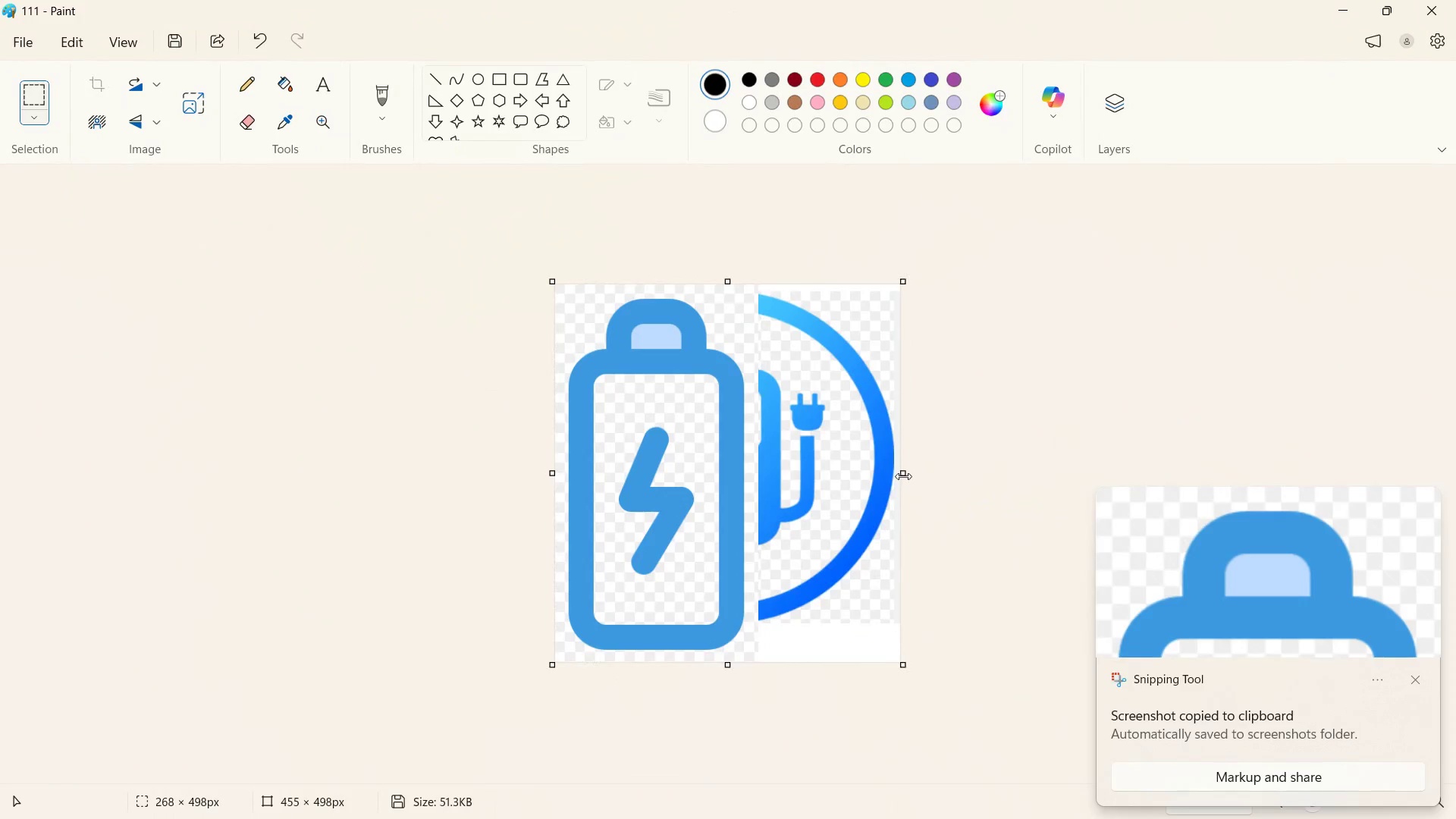 
left_click_drag(start_coordinate=[903, 476], to_coordinate=[756, 471])
 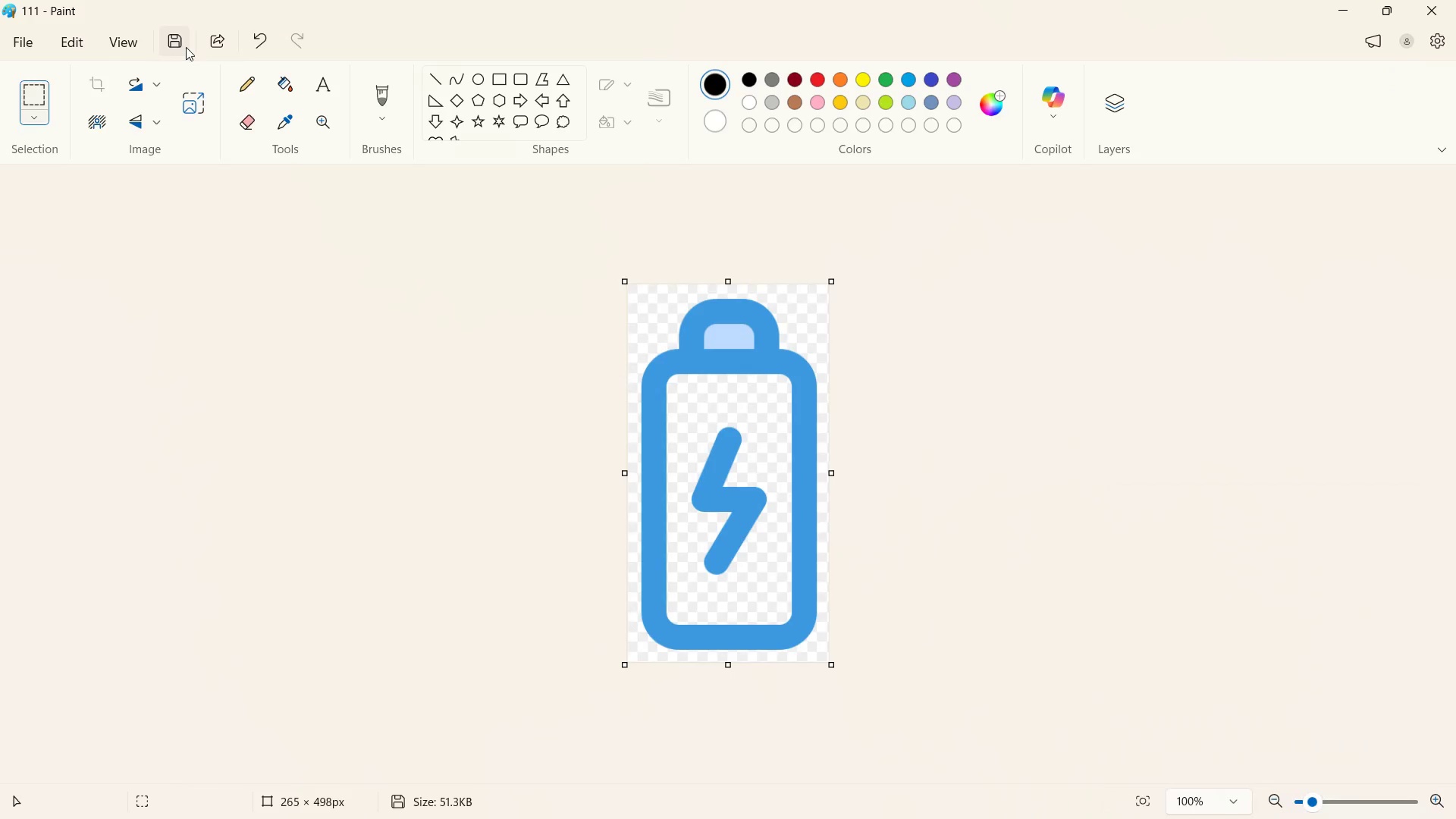 
left_click([185, 45])
 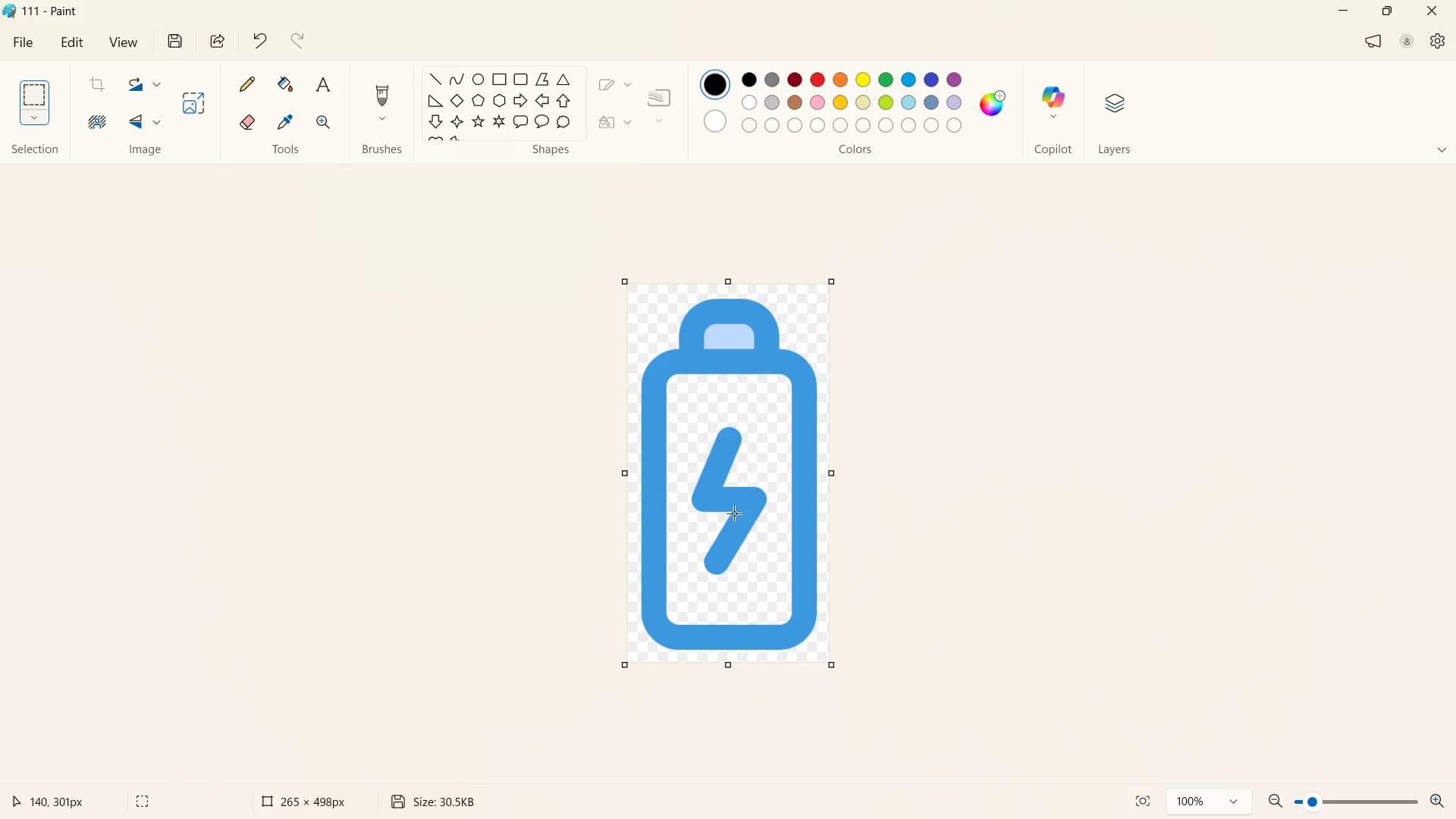 
key(Alt+Tab)
 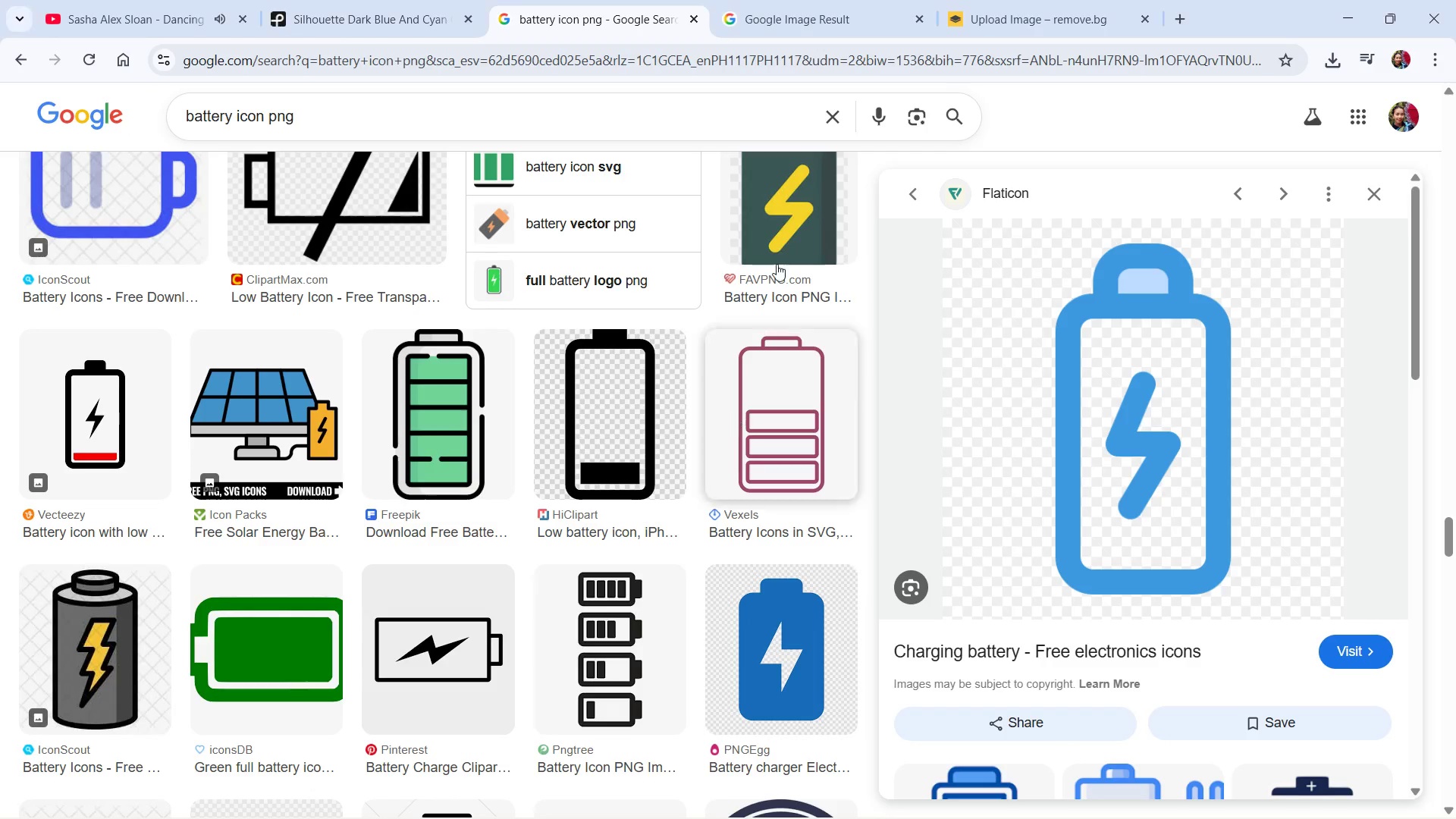 
left_click([999, 10])
 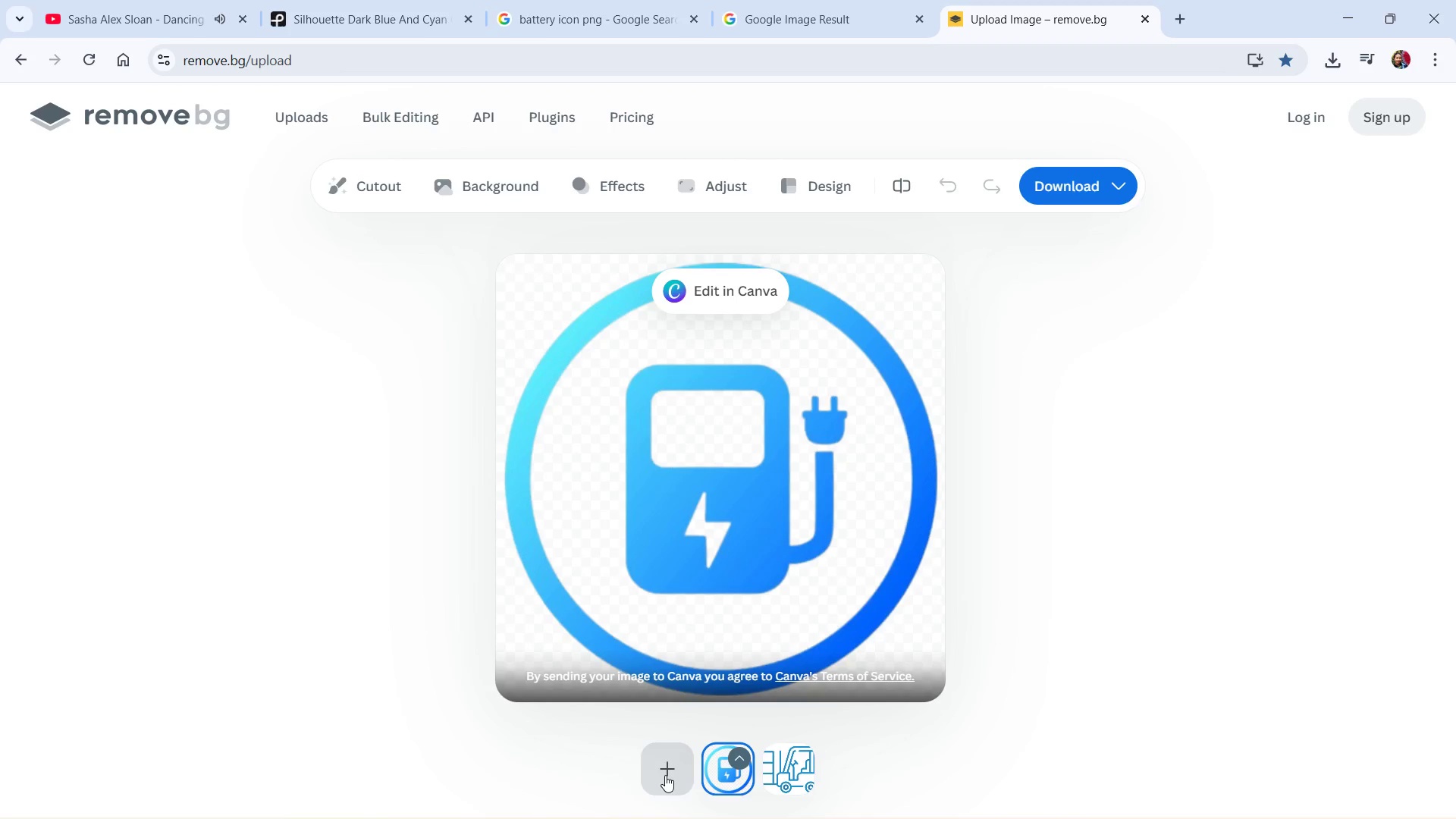 
left_click([666, 775])
 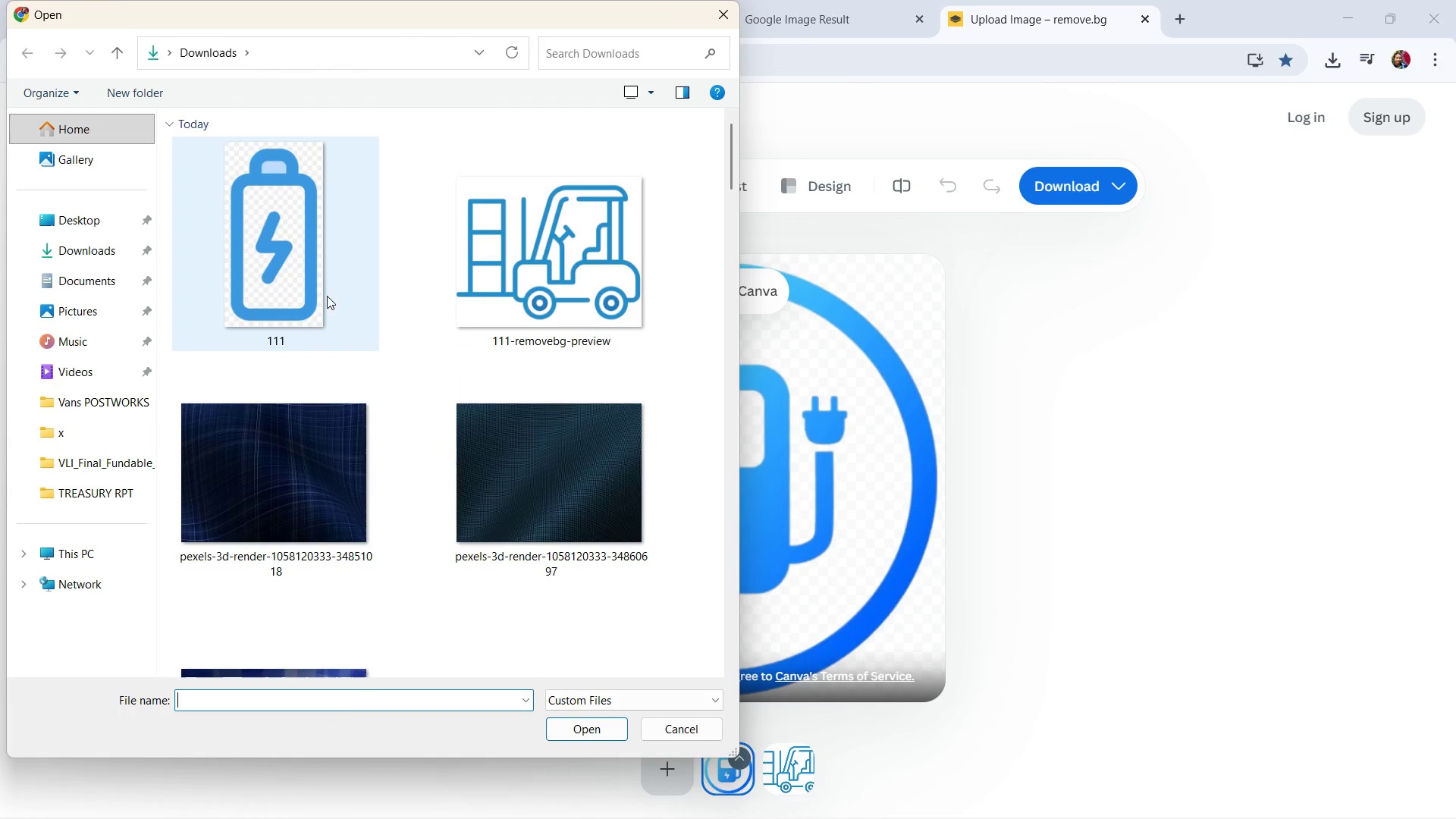 
double_click([320, 293])
 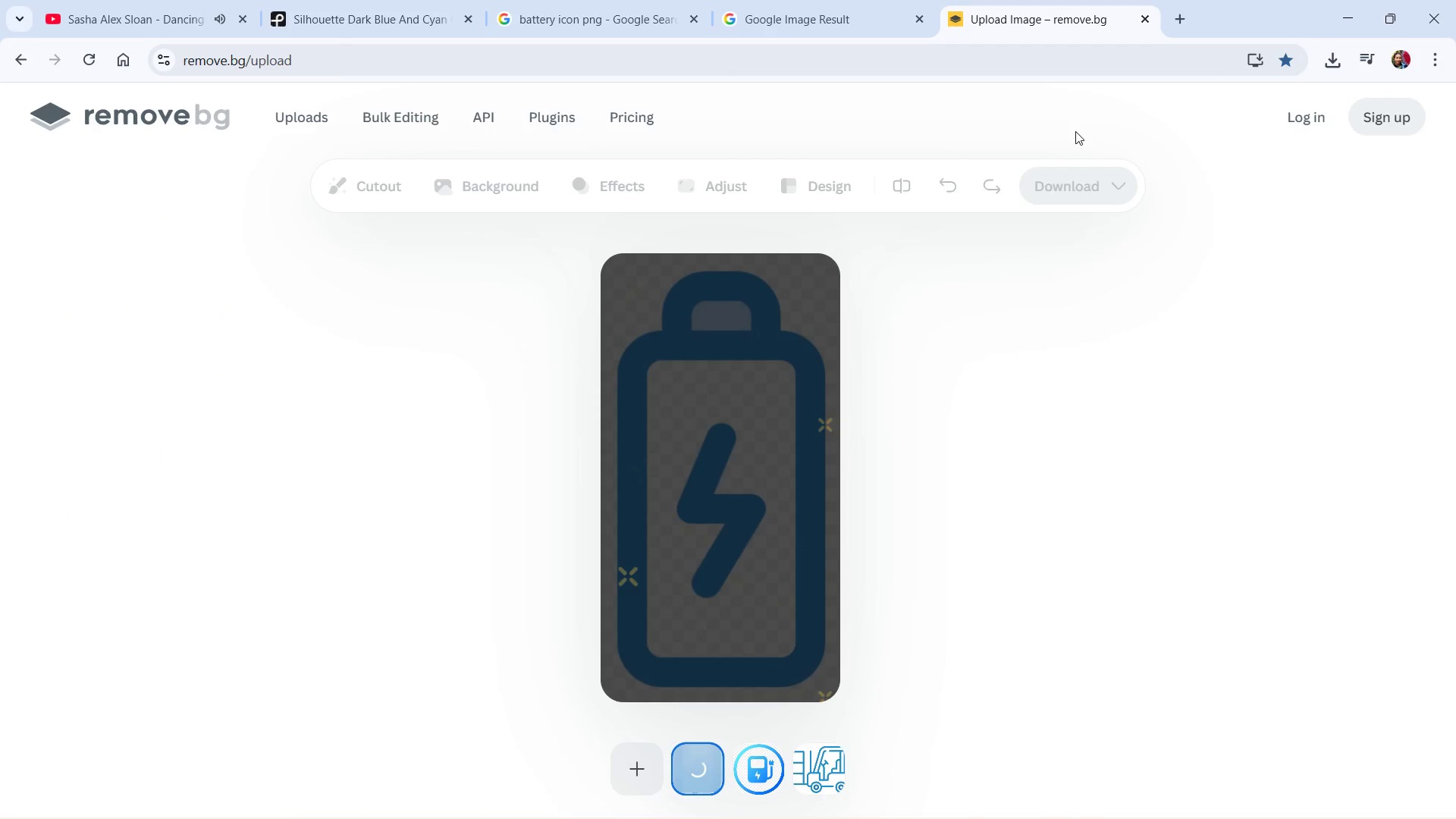 
mouse_move([1120, 13])
 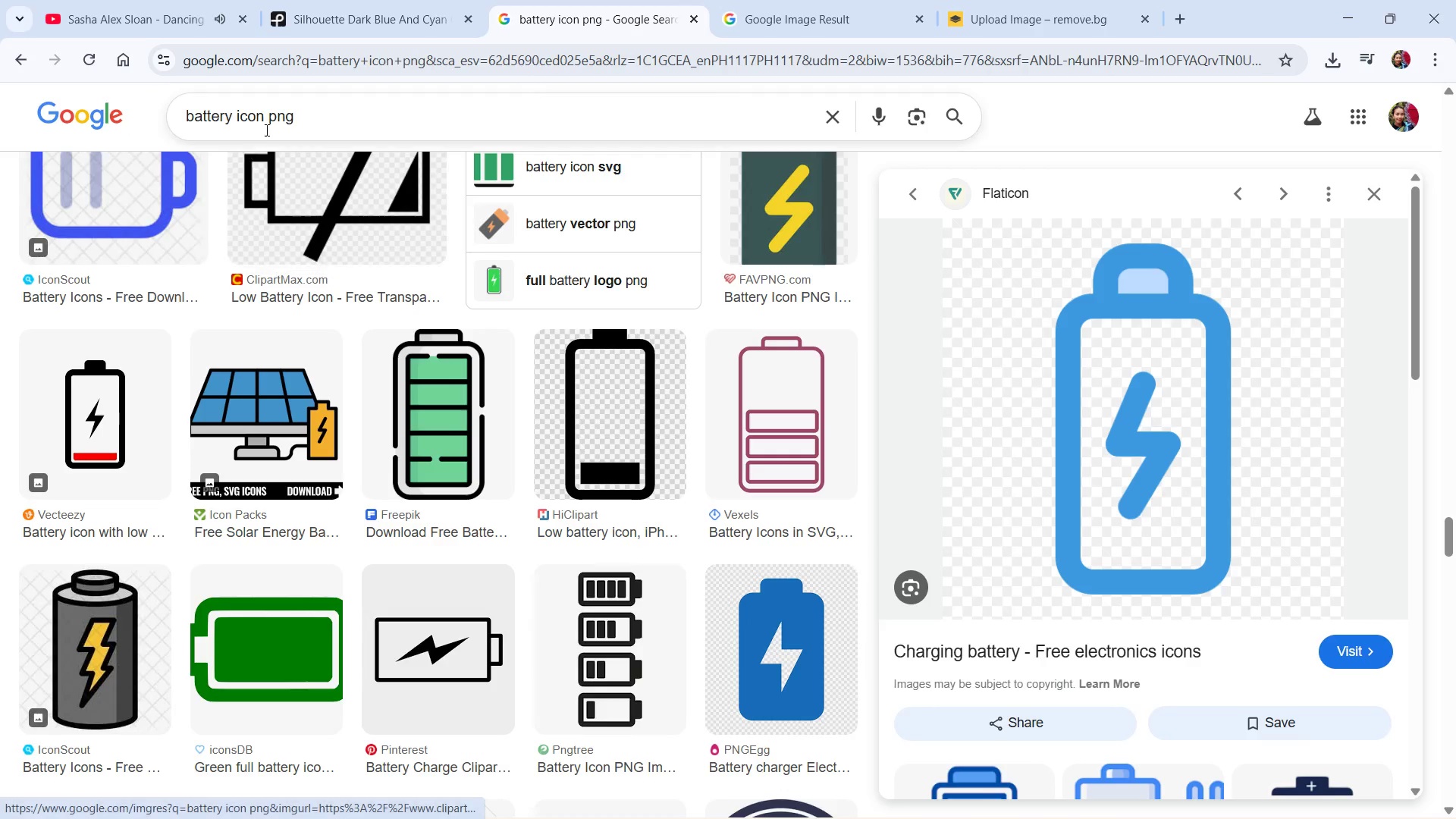 
wait(5.55)
 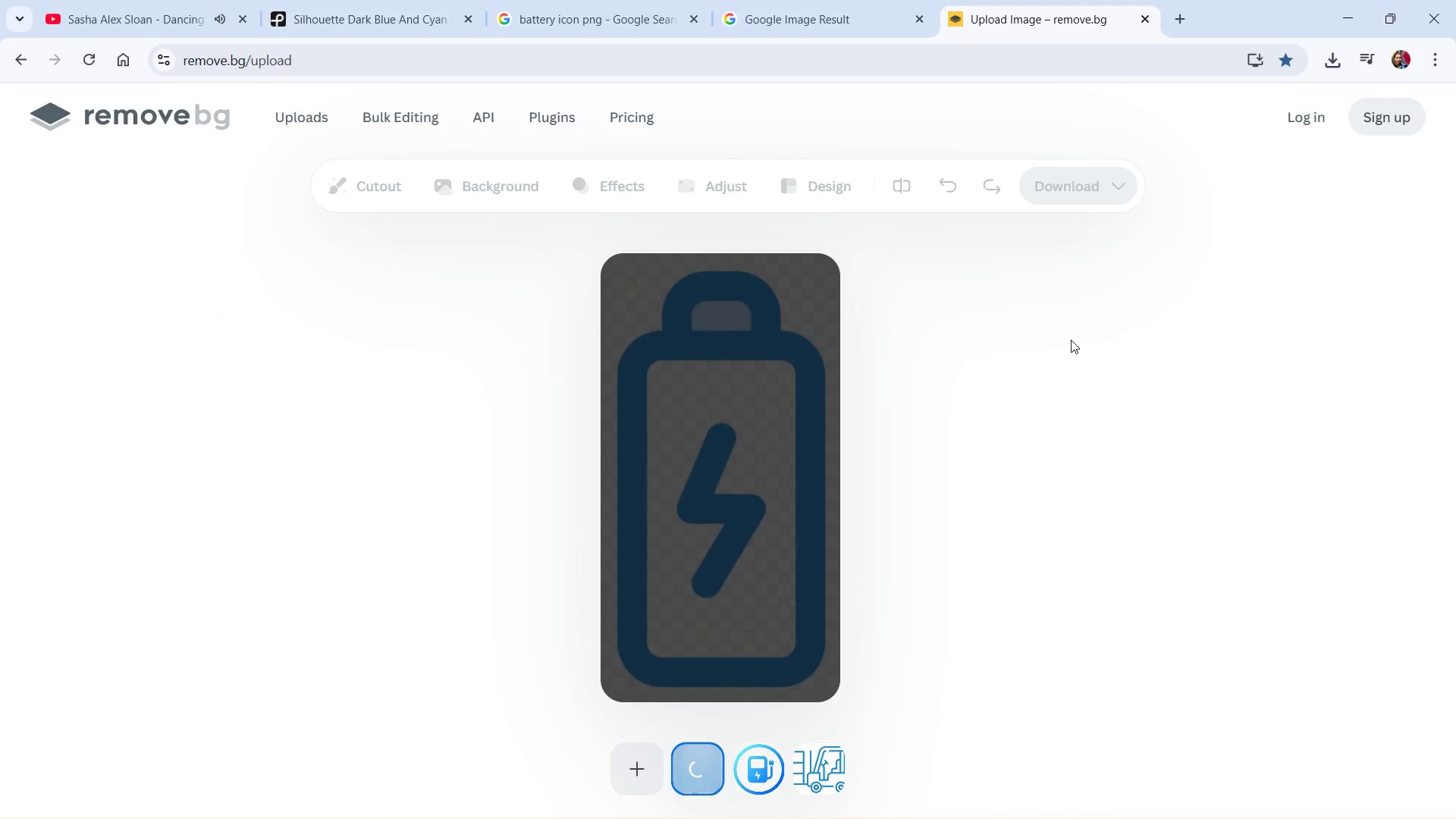 
double_click([208, 111])
 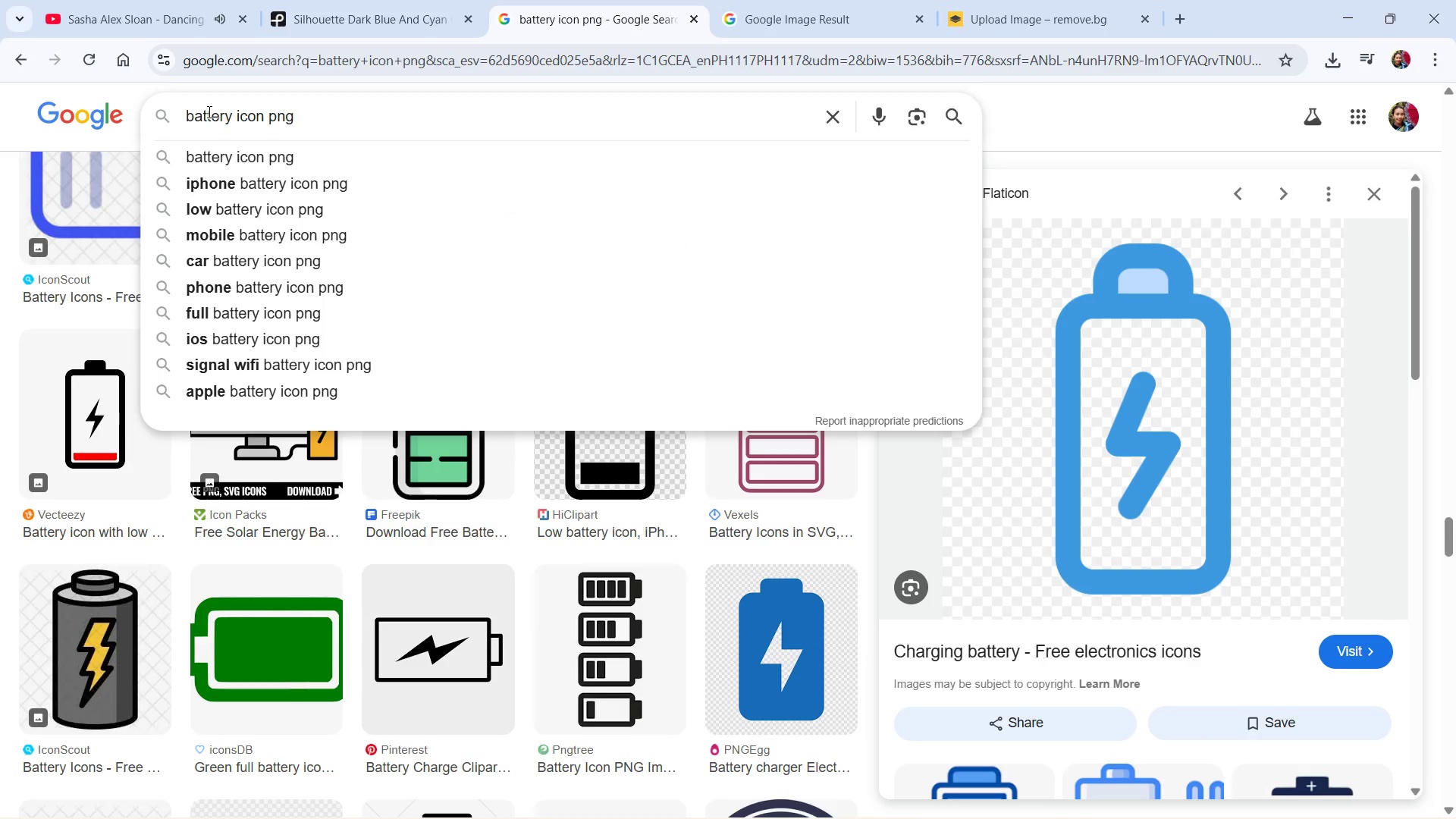 
double_click([208, 111])
 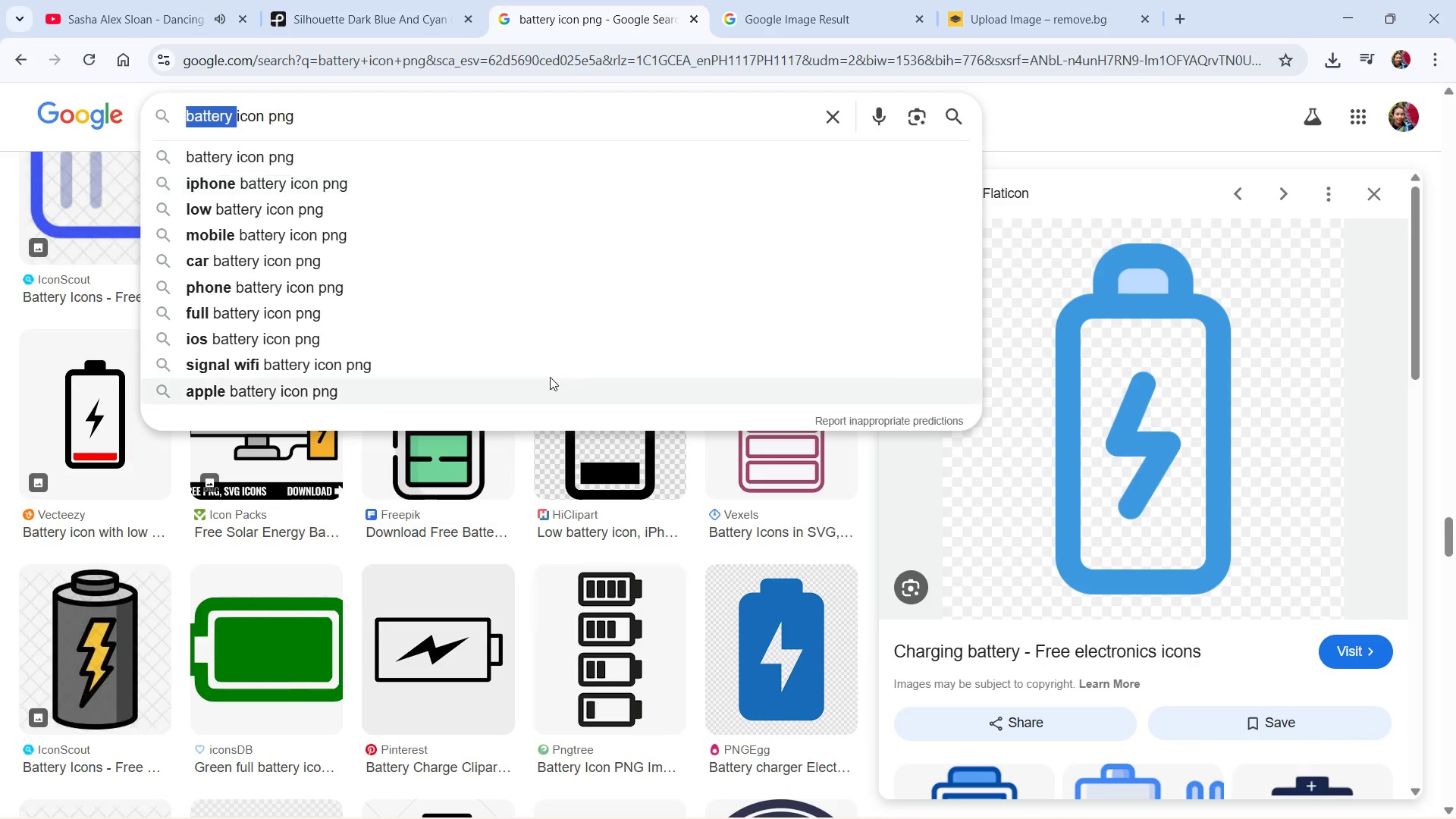 
key(Alt+Tab)
 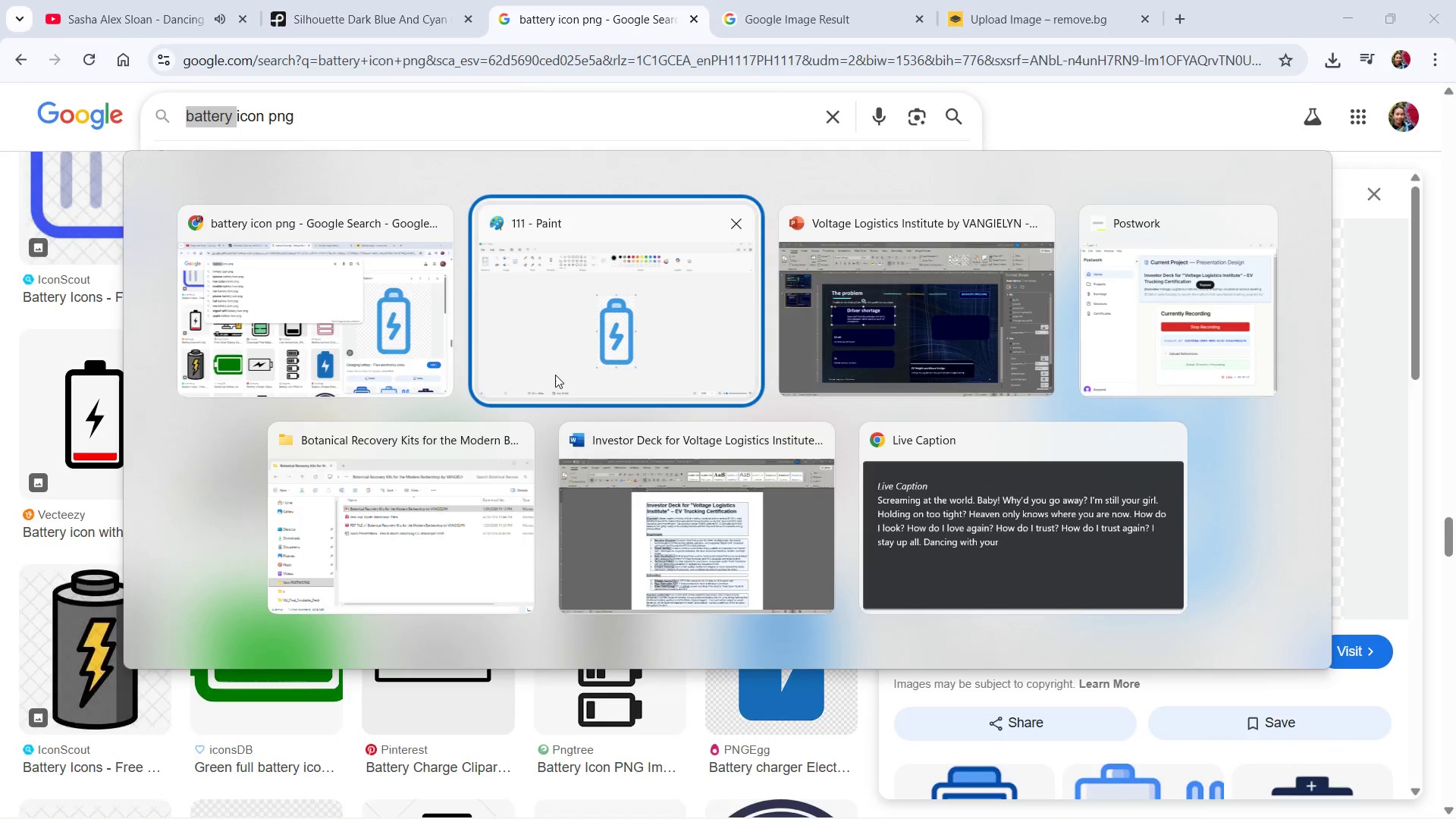 
key(Alt+AltLeft)
 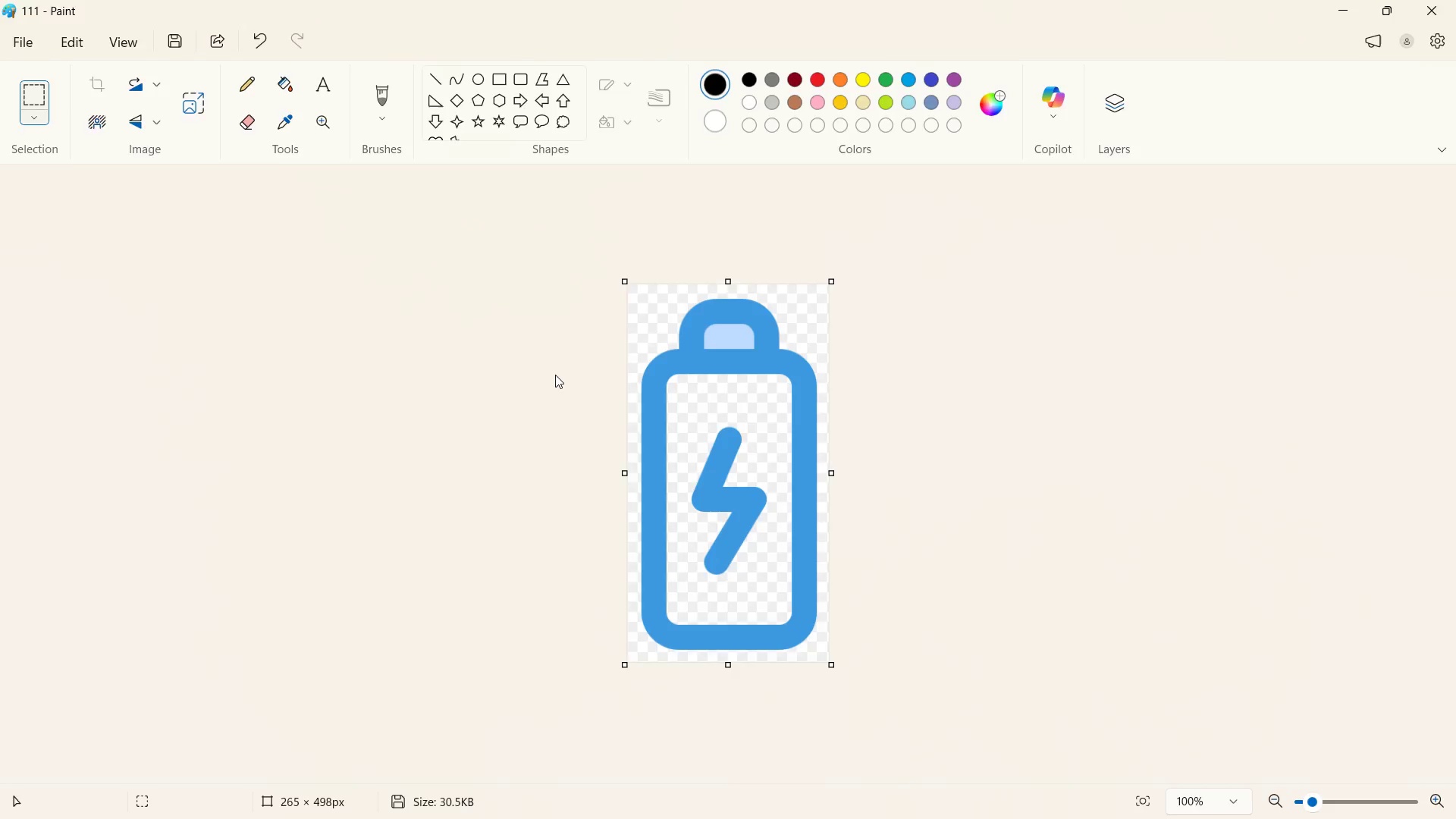 
key(Alt+Tab)
 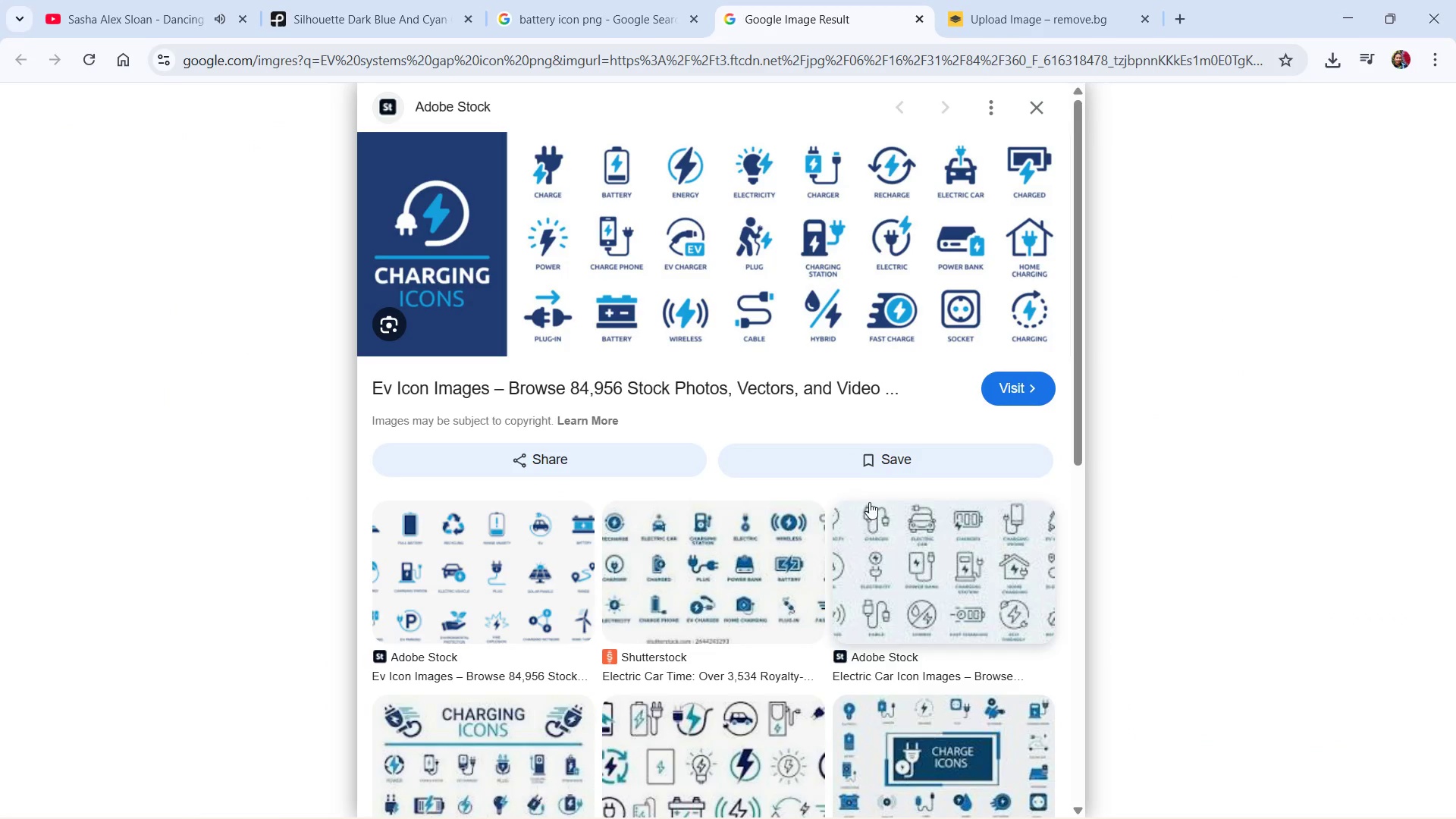 
wait(6.23)
 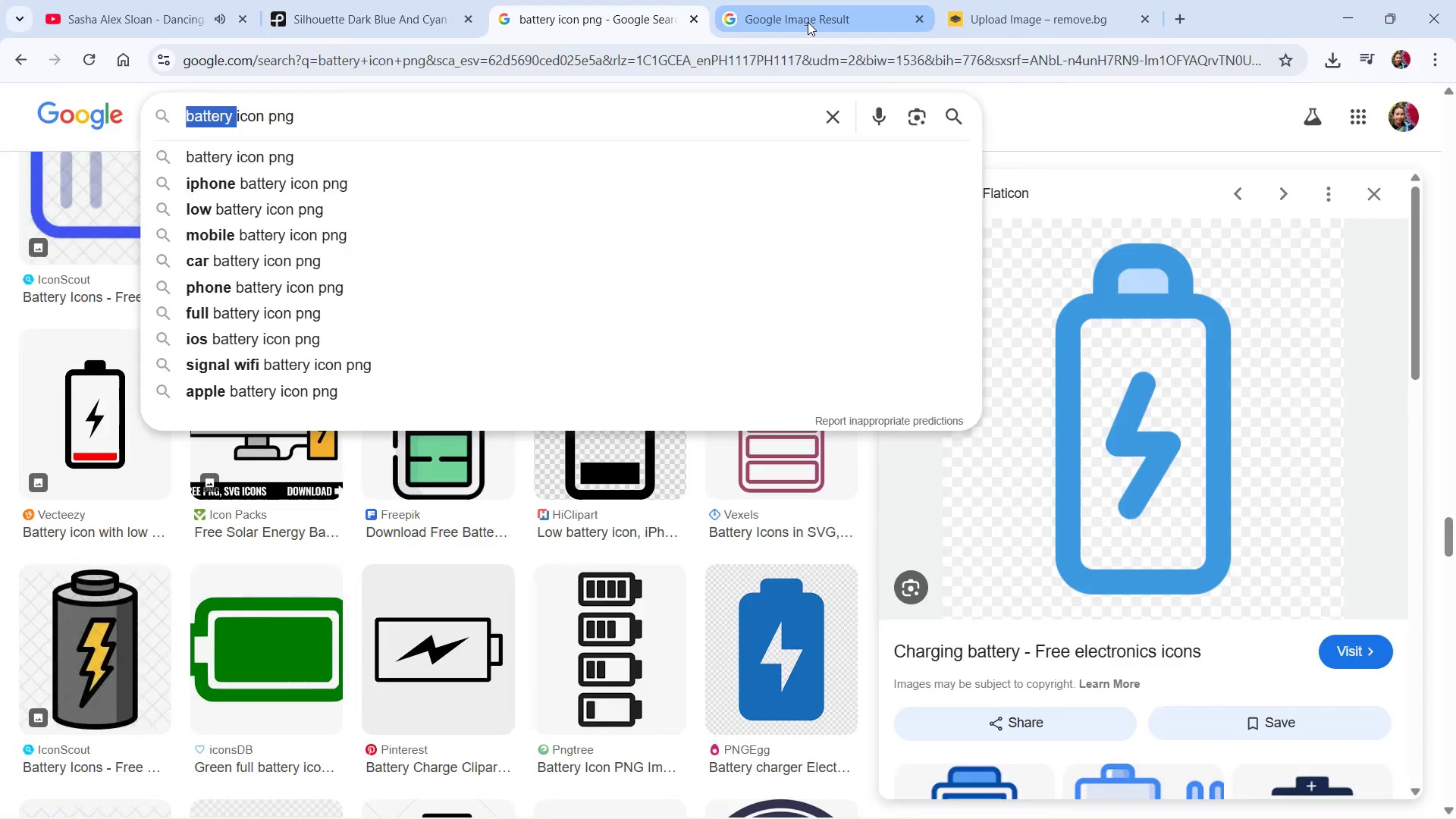 
scroll: coordinate [852, 472], scroll_direction: down, amount: 6.0
 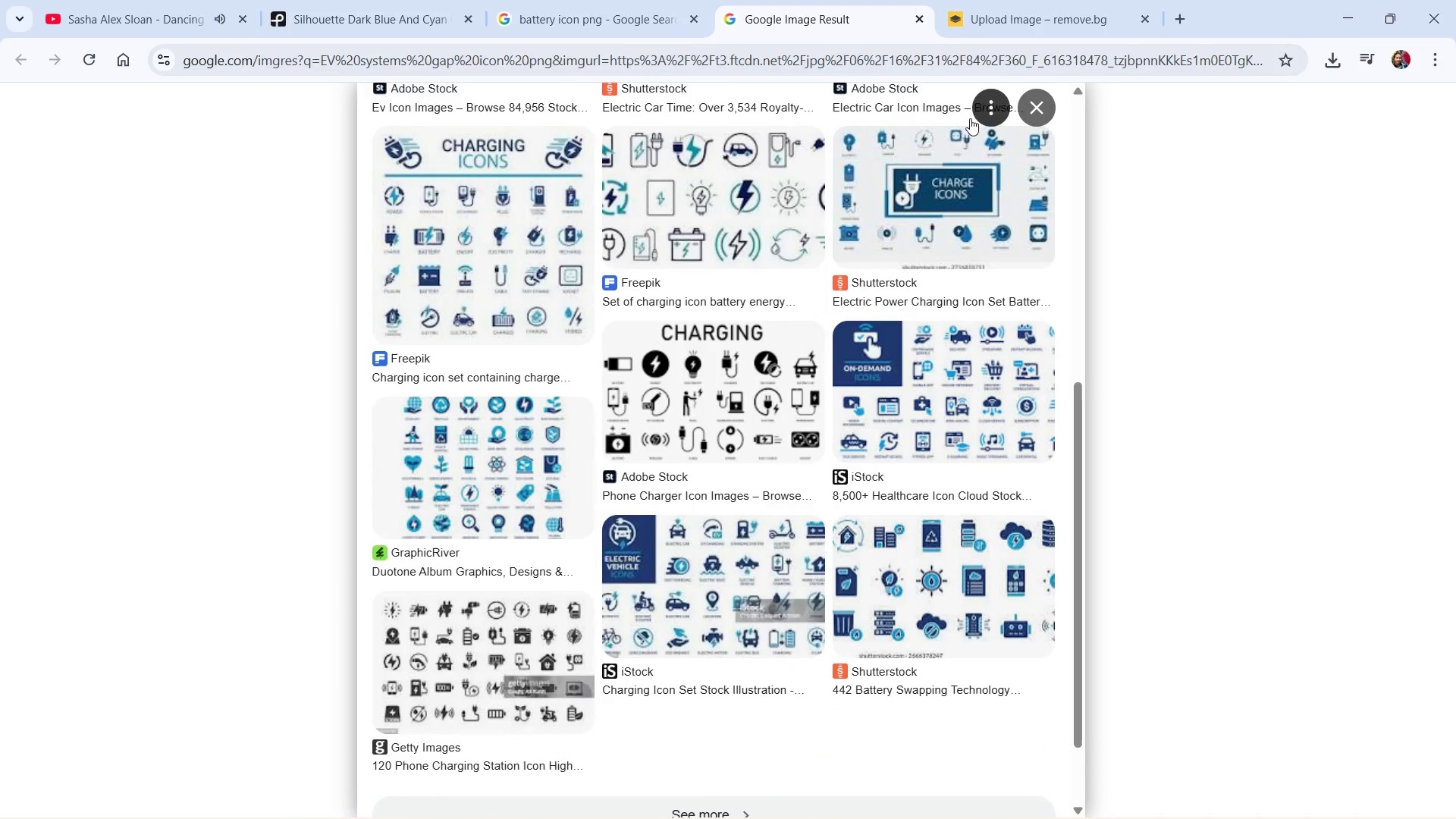 
scroll: coordinate [717, 219], scroll_direction: up, amount: 5.0
 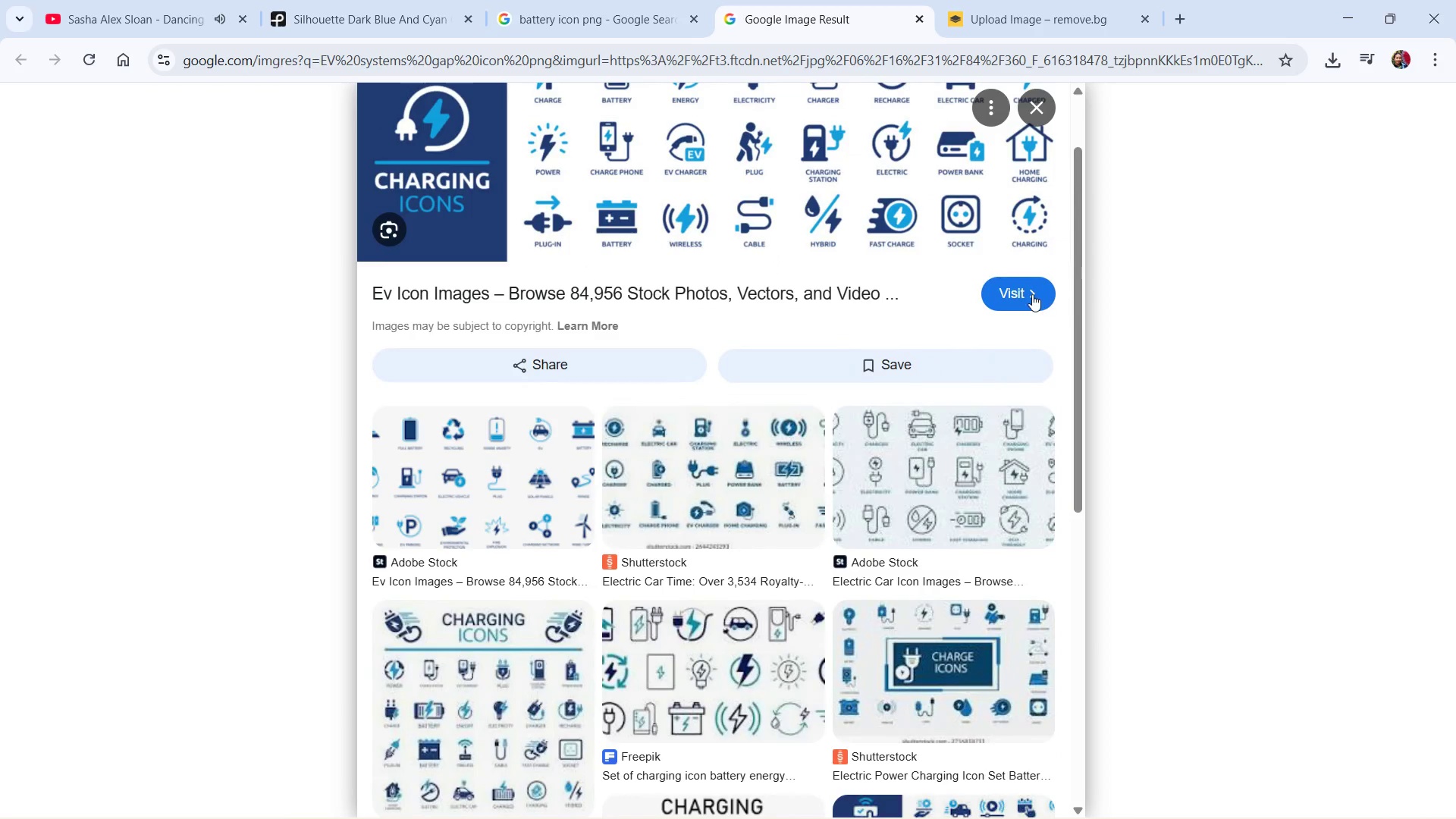 
left_click([1032, 294])
 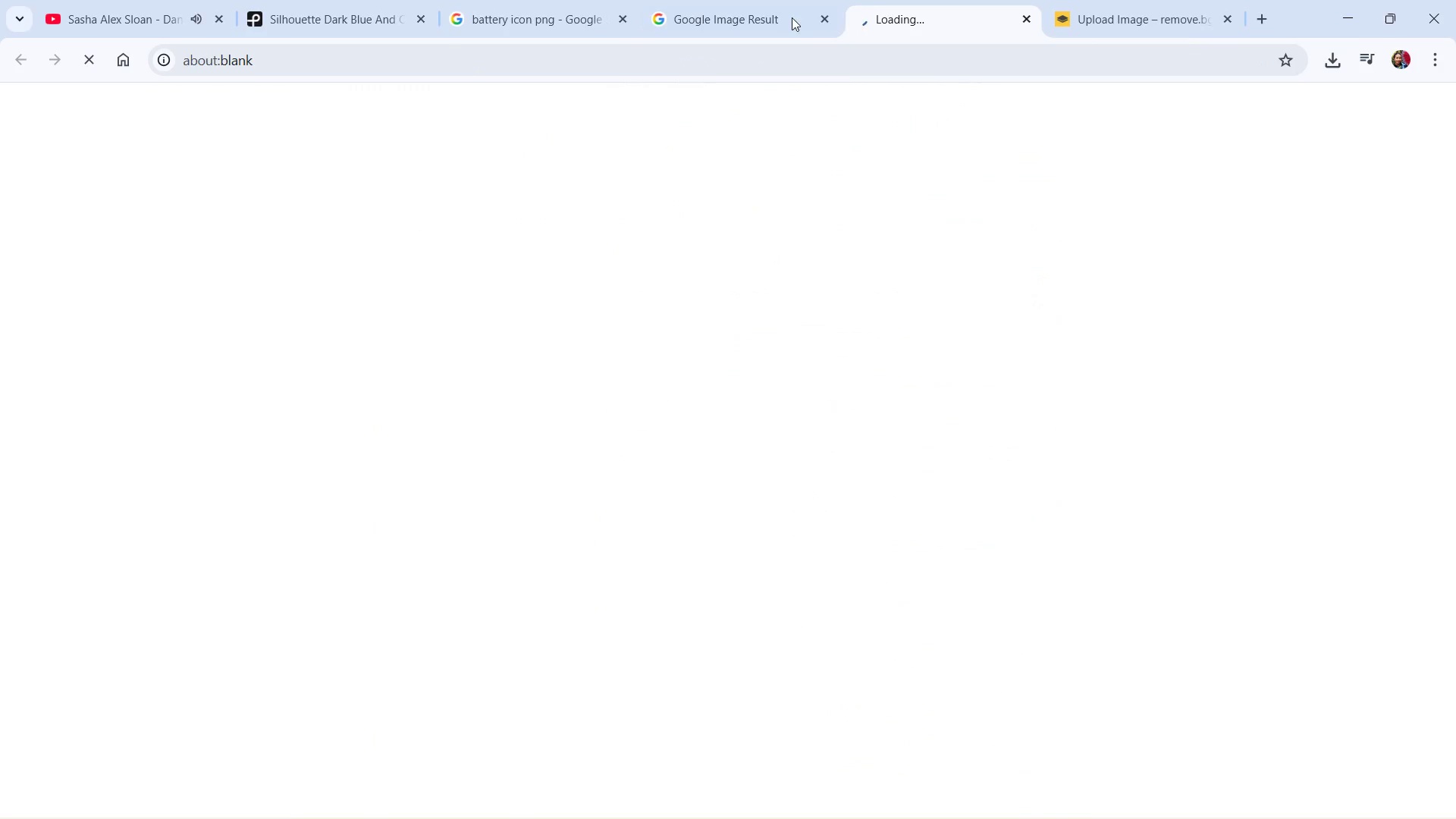 
left_click([700, 0])
 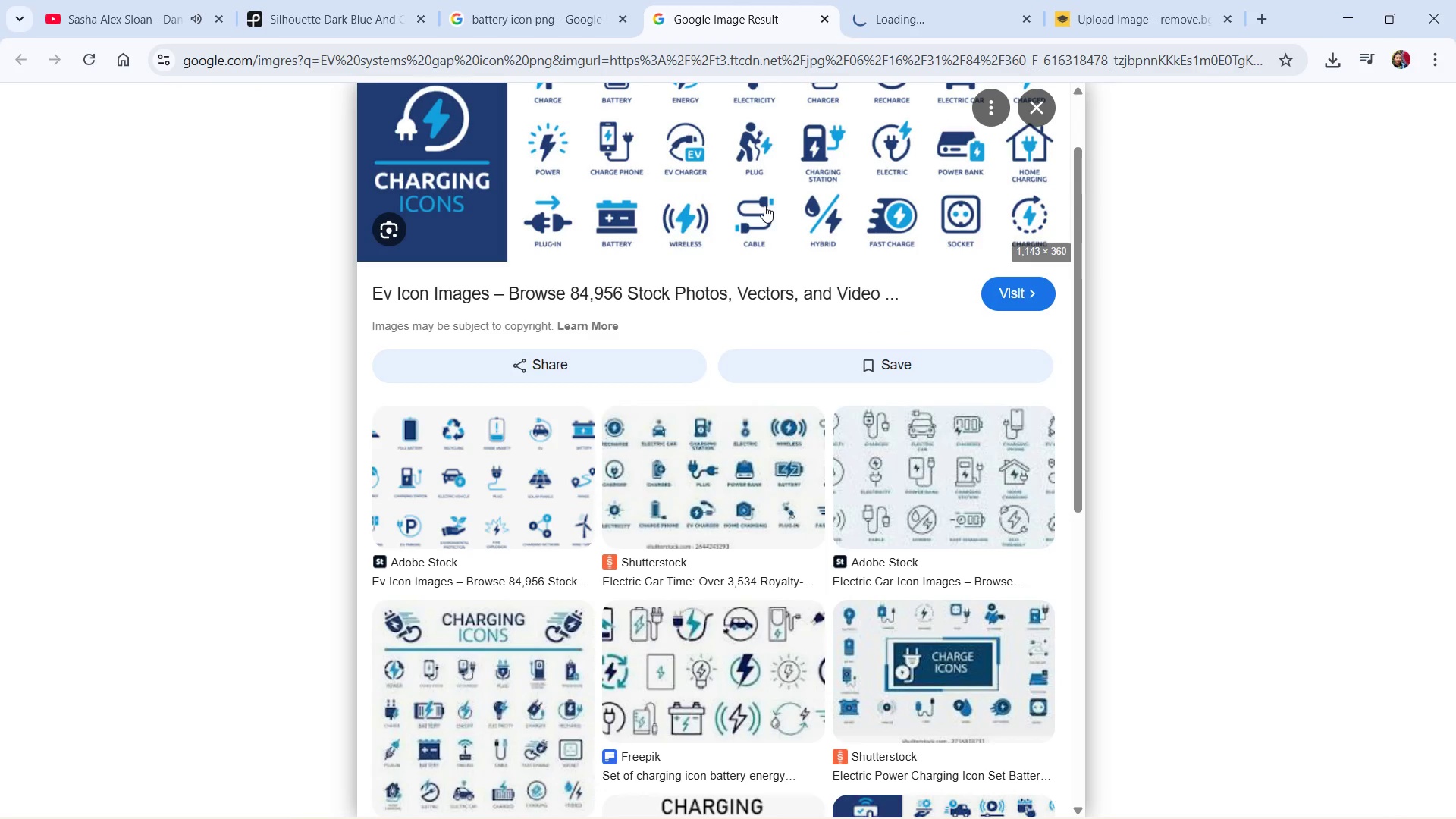 
key(Alt+Tab)
 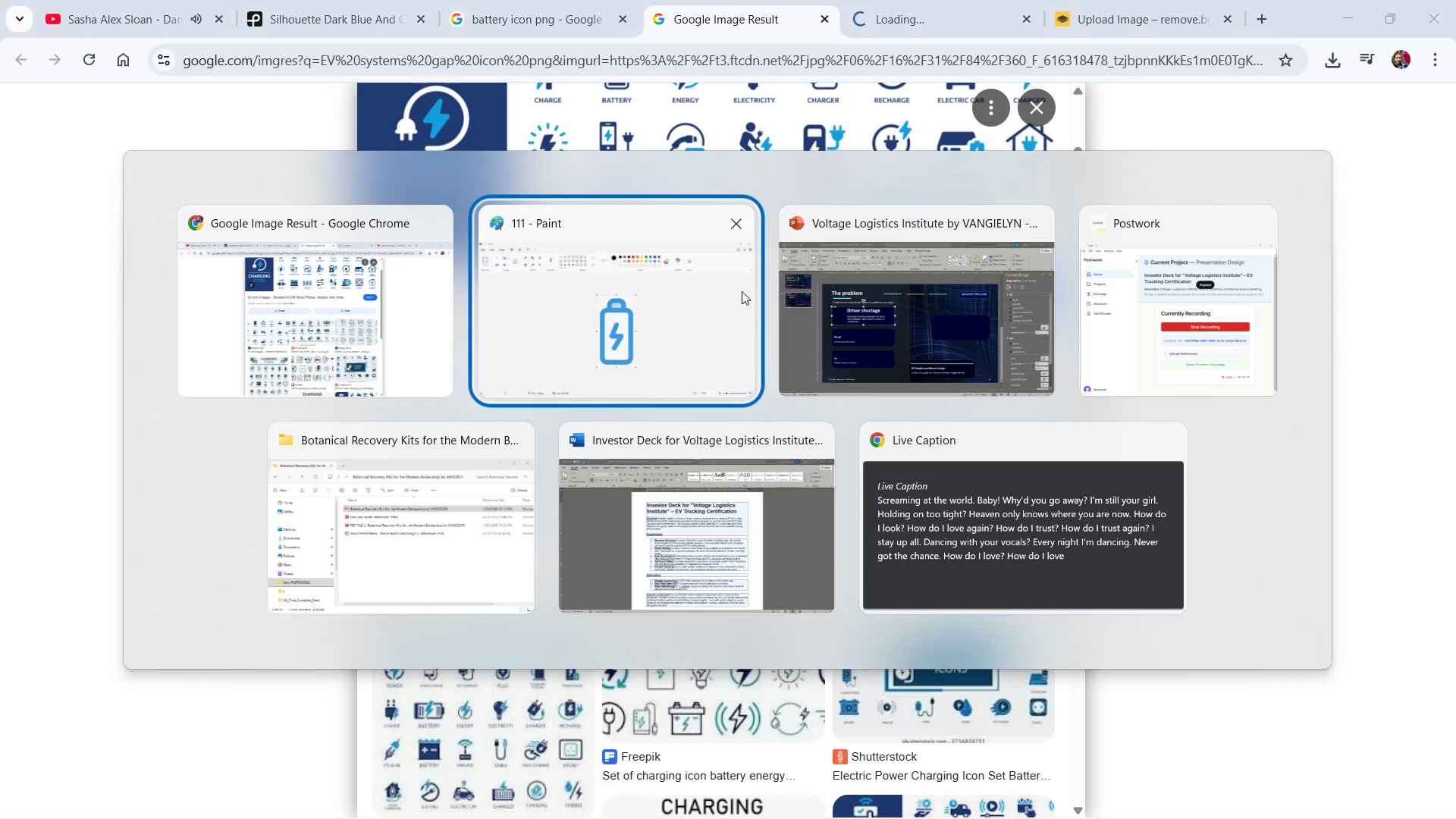 
key(Alt+Tab)
 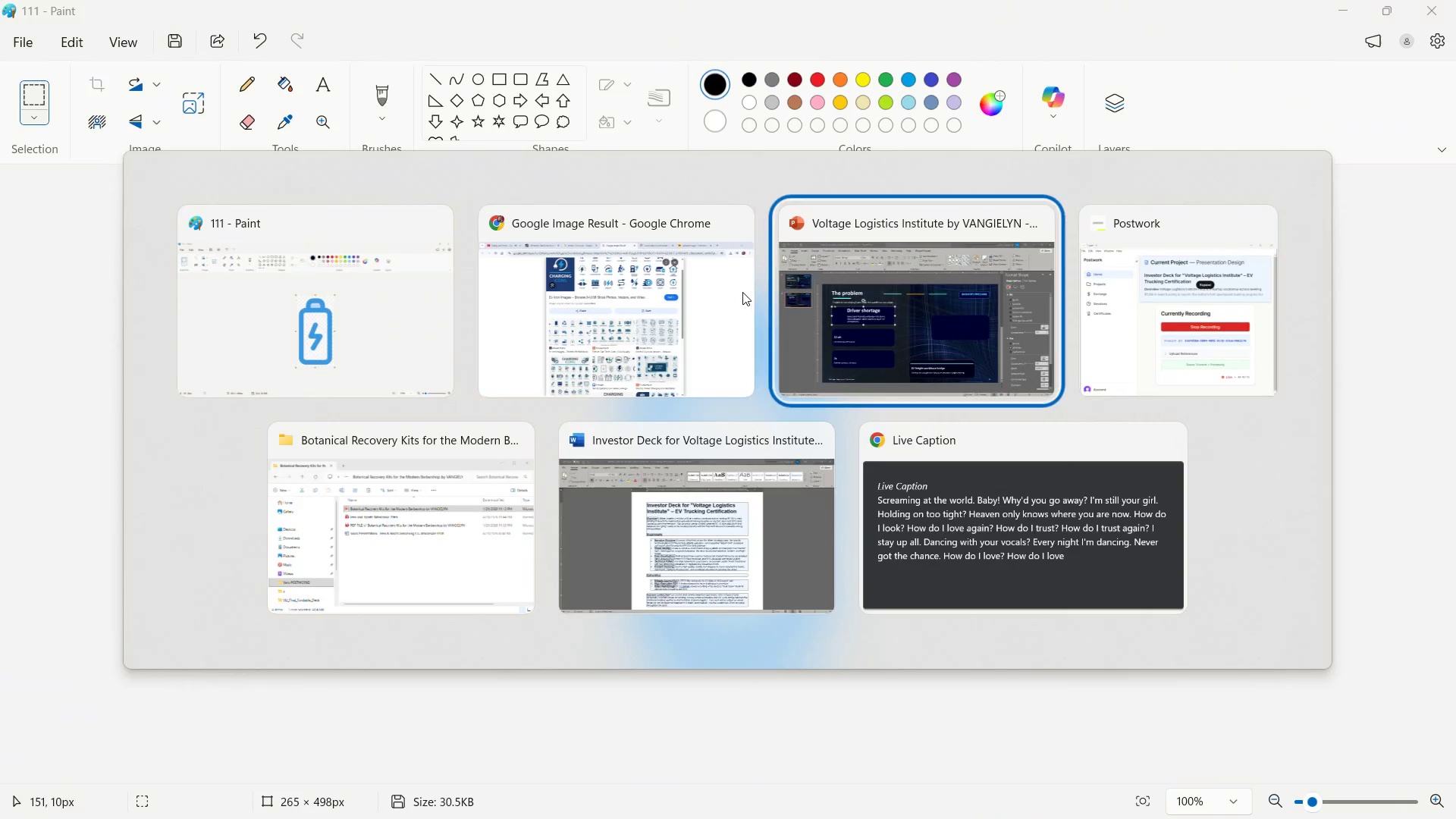 
key(Alt+Tab)
 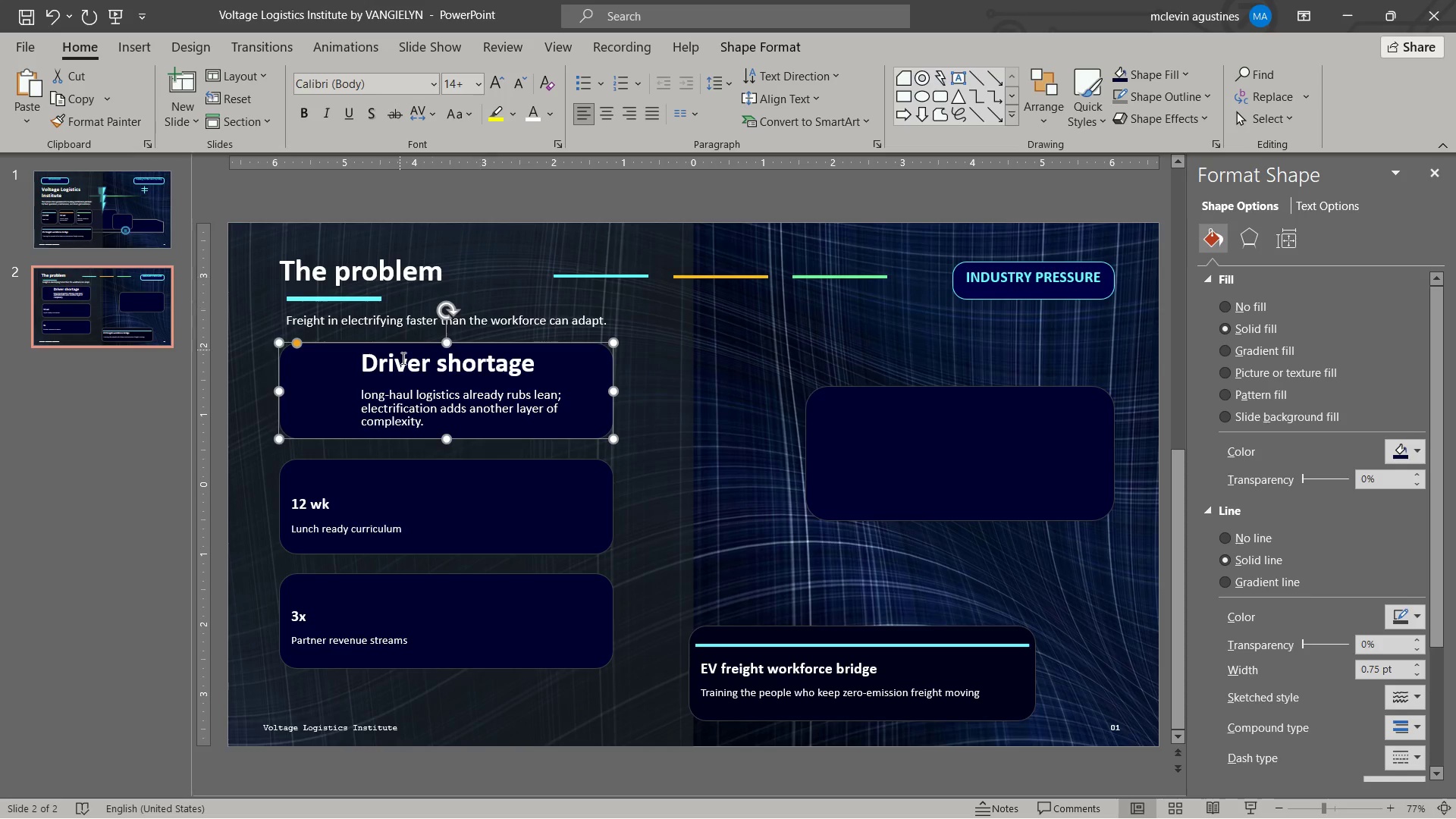 
key(Escape)
 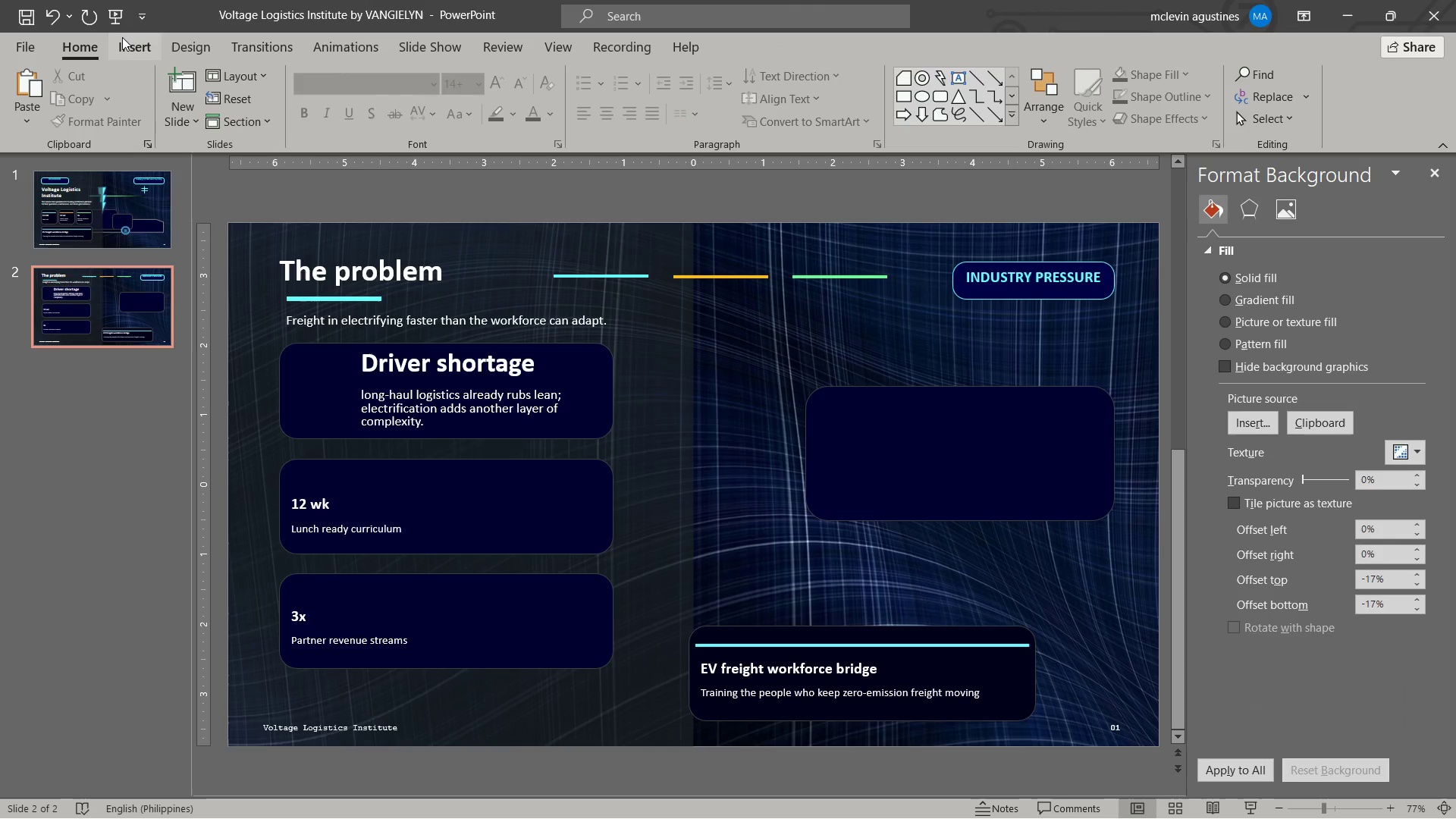 
left_click([122, 37])
 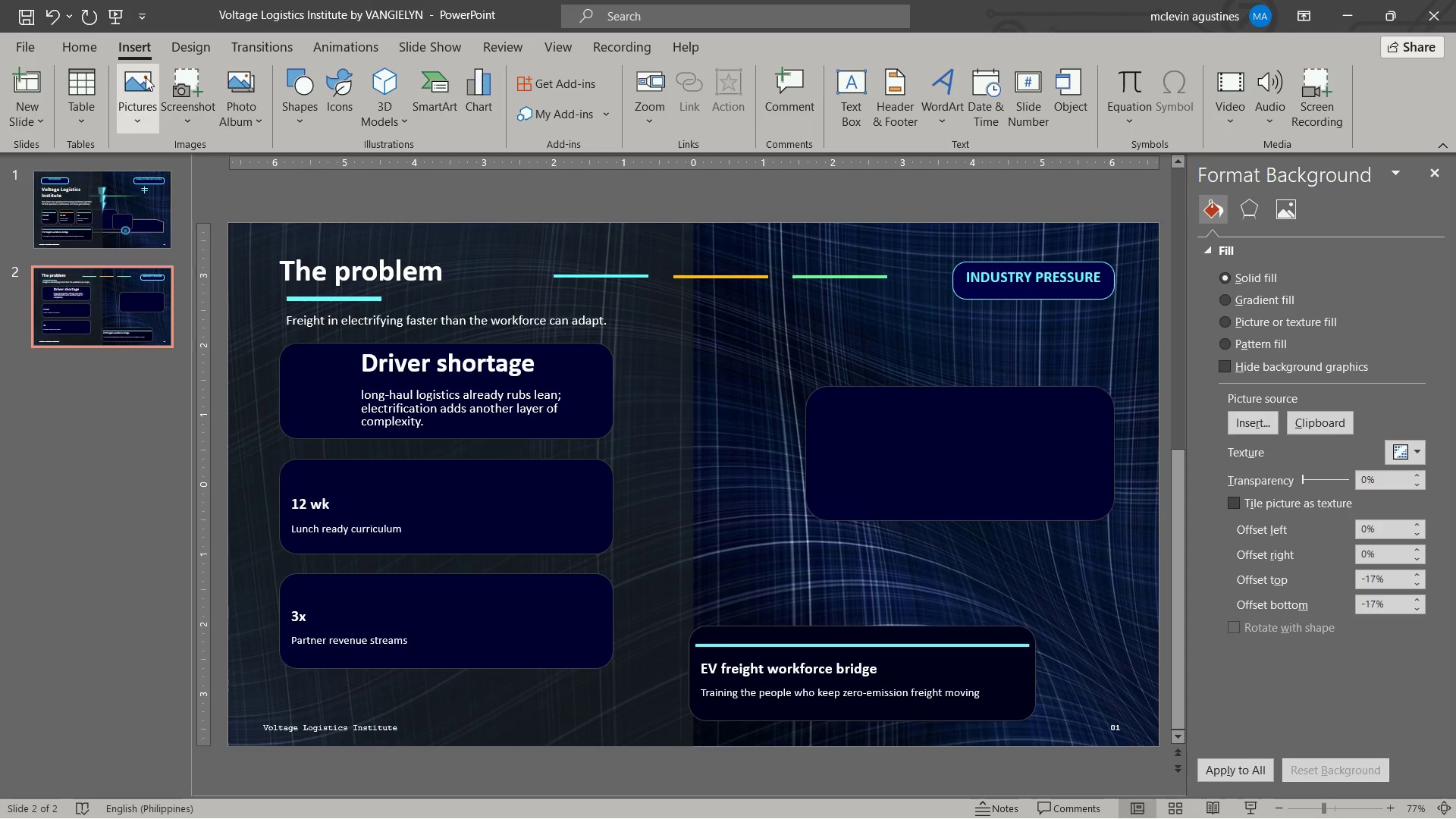 
key(Alt+Tab)
 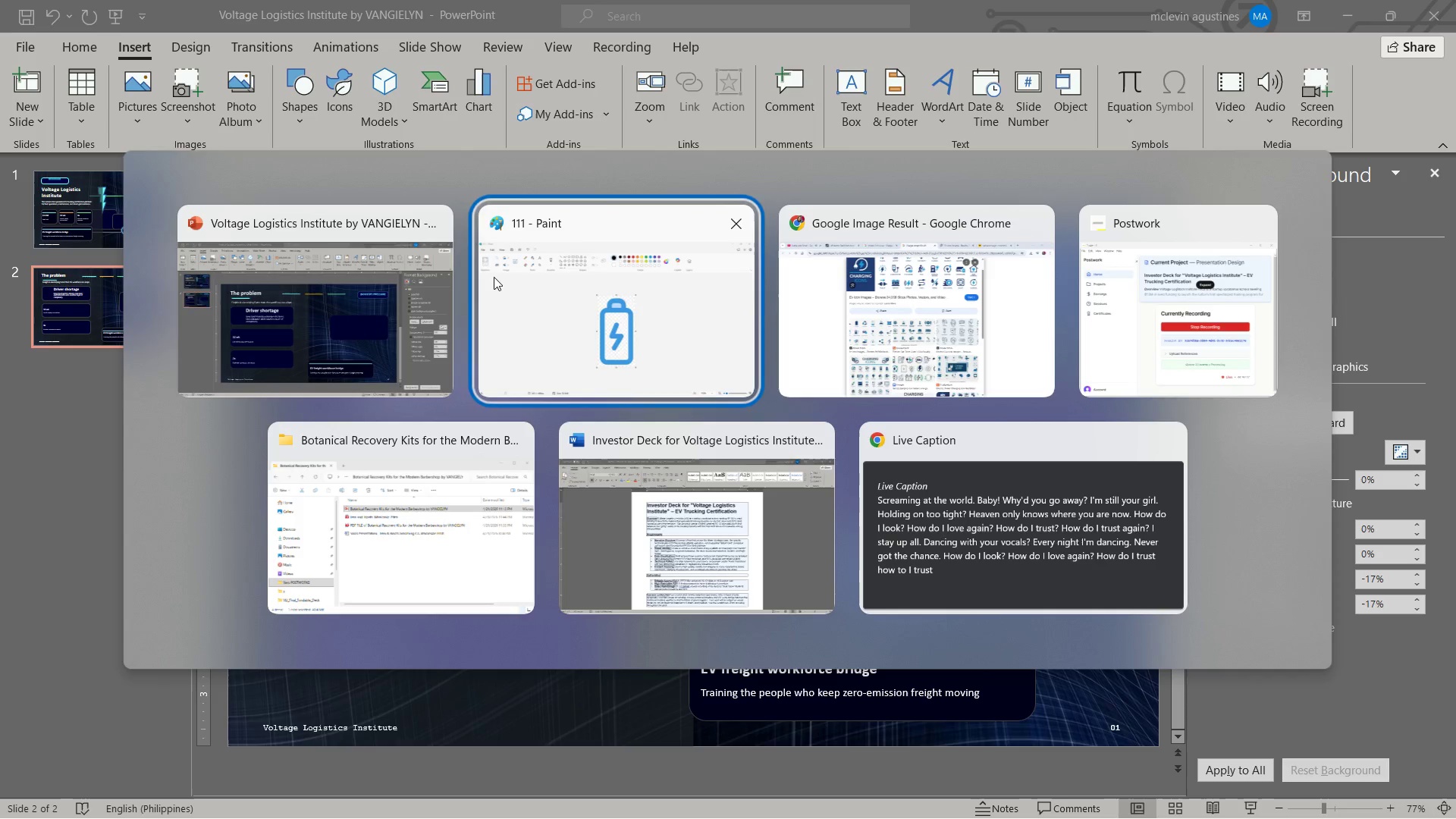 
key(Alt+Tab)
 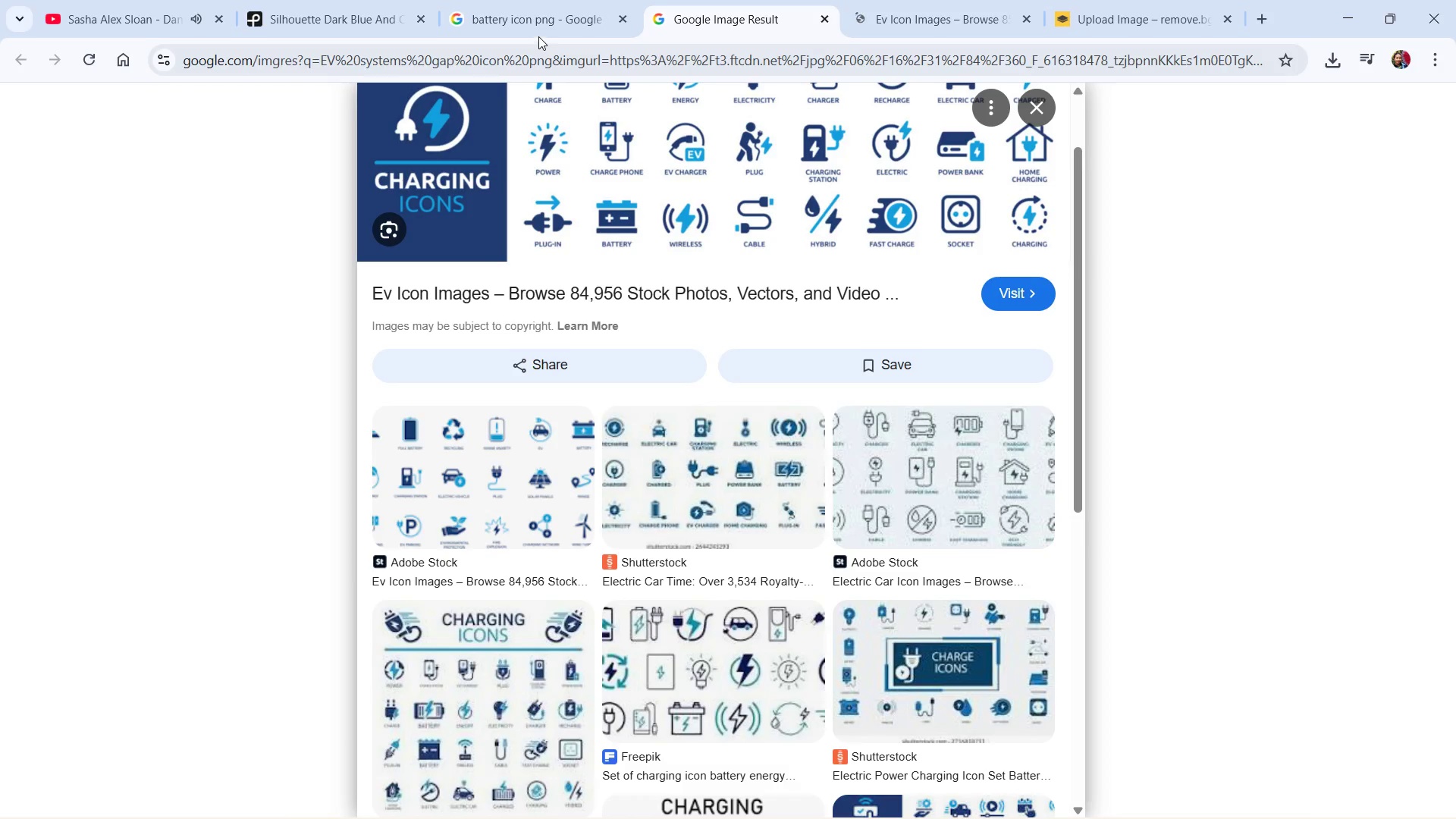 
left_click([542, 24])
 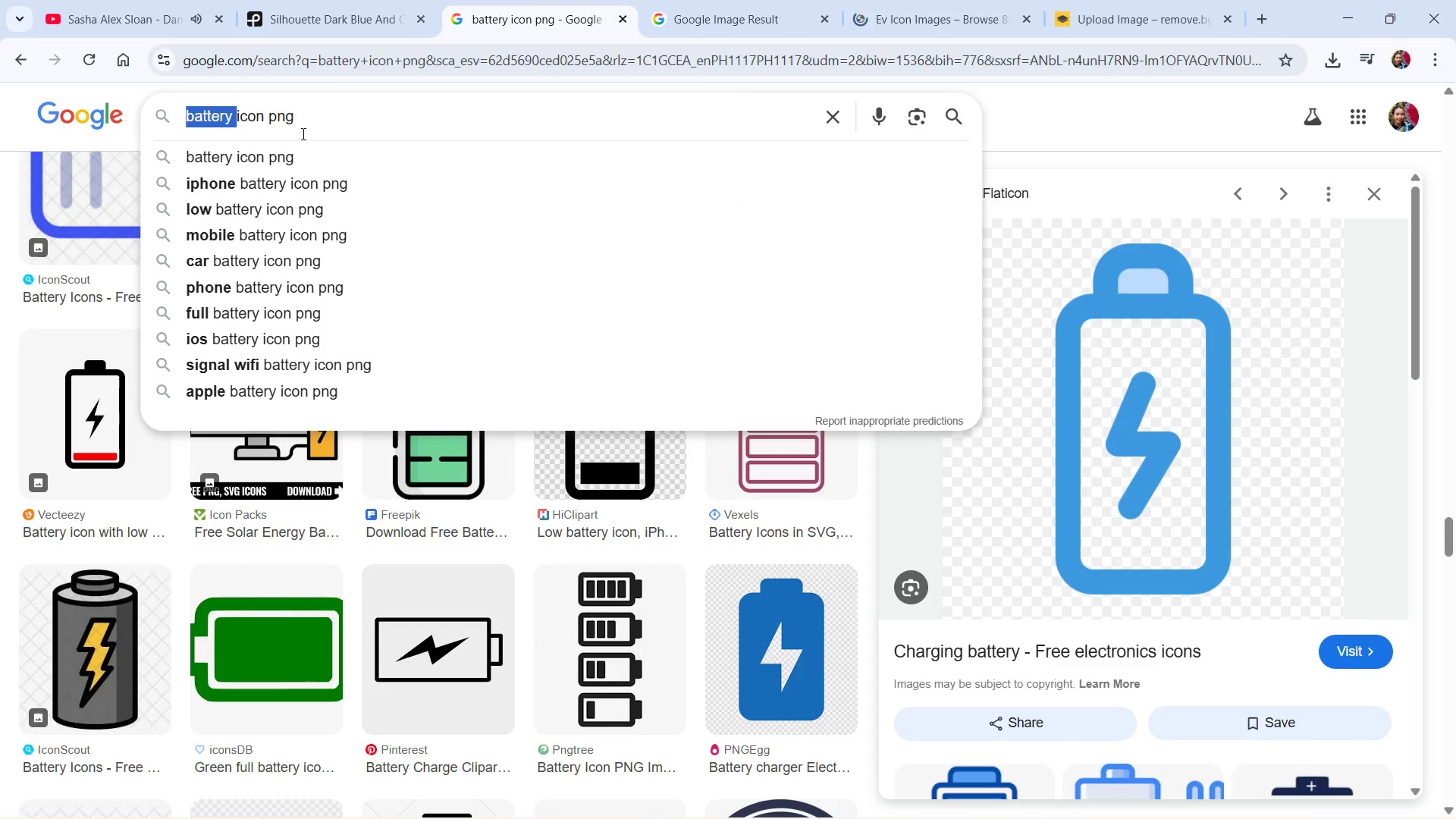 
type(downtime risk )
 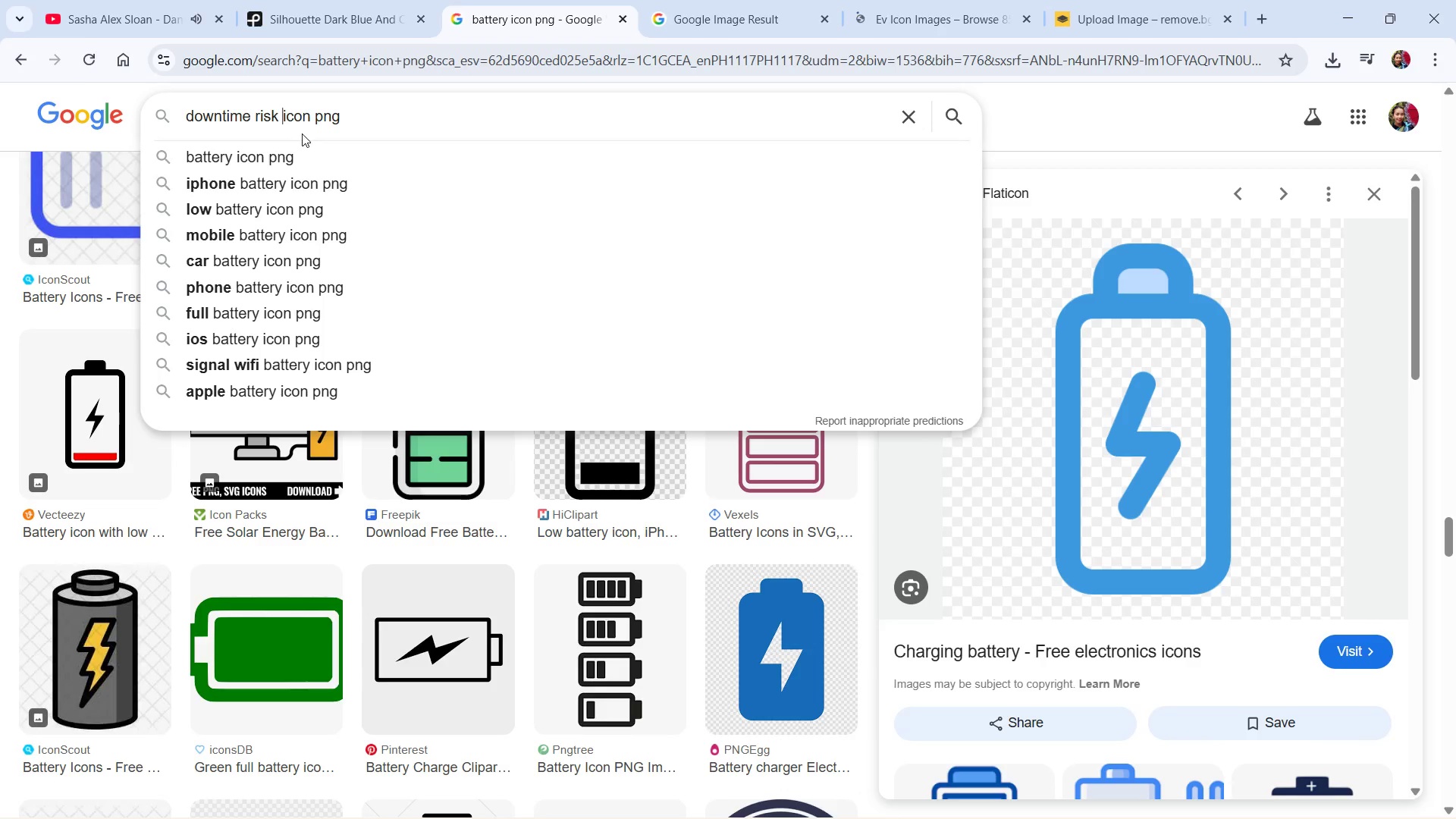 
key(Enter)
 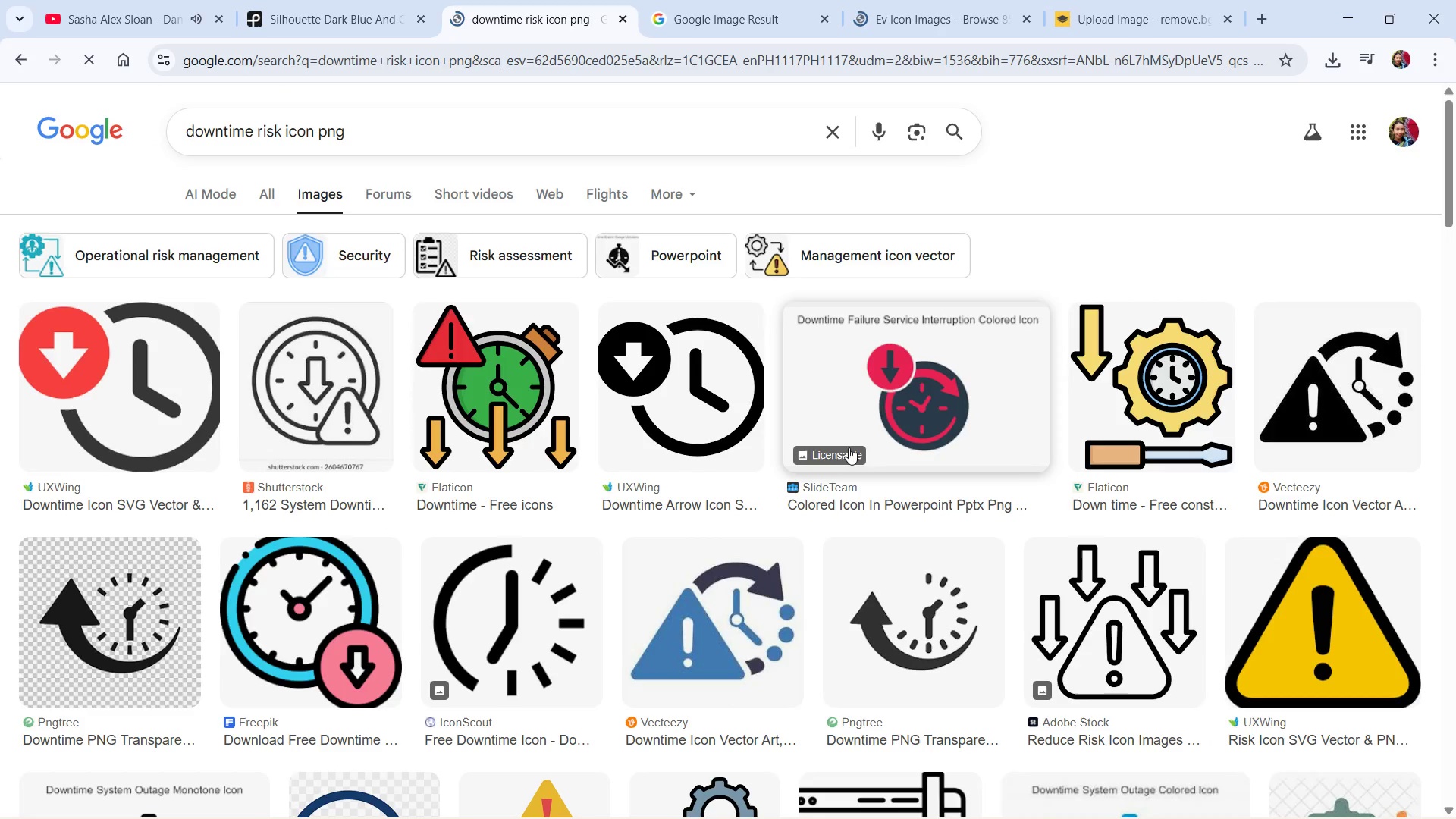 
scroll: coordinate [928, 532], scroll_direction: down, amount: 7.0
 